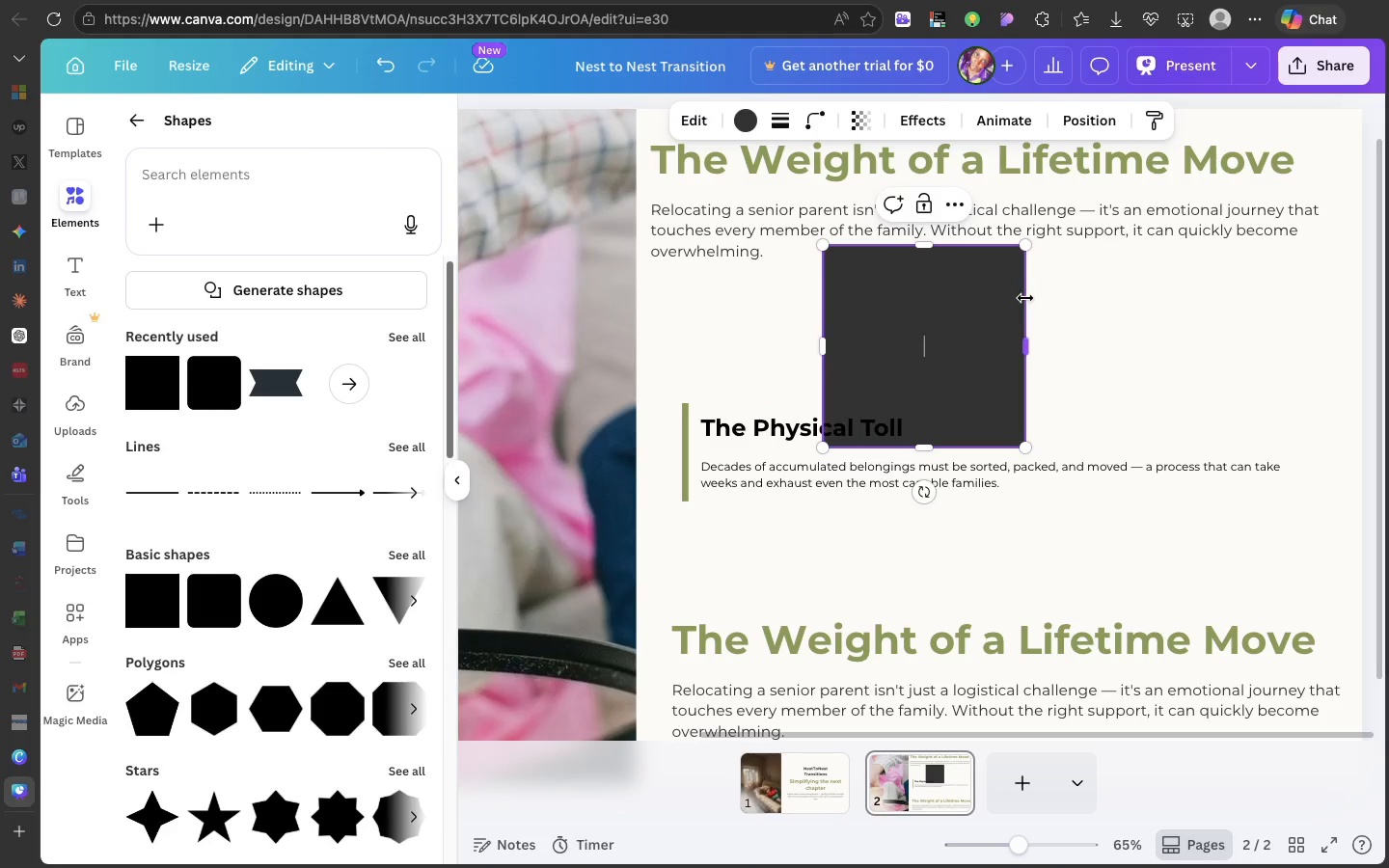 
left_click_drag(start_coordinate=[1025, 298], to_coordinate=[1249, 326])
 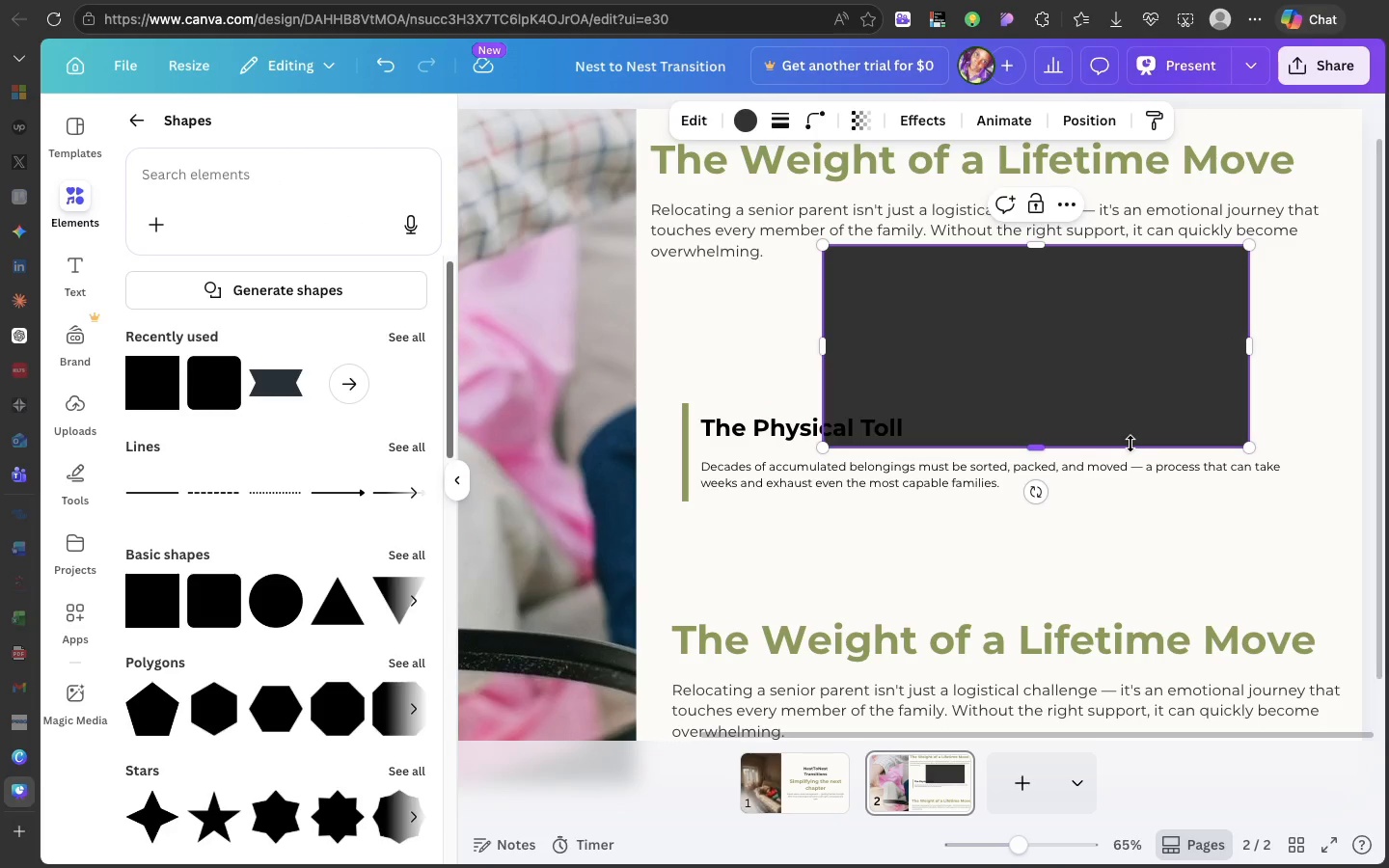 
left_click_drag(start_coordinate=[1130, 444], to_coordinate=[1130, 368])
 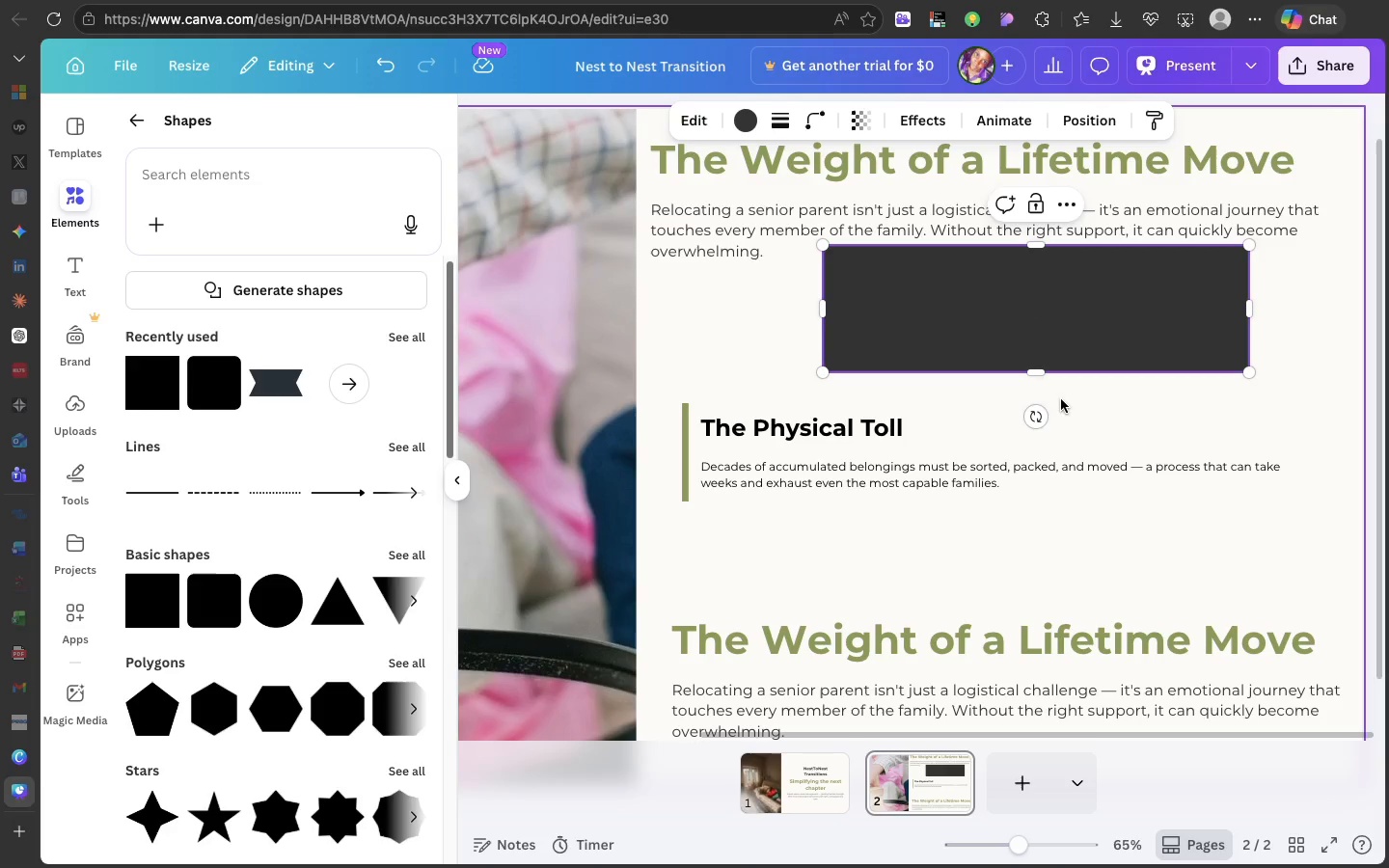 
wait(5.37)
 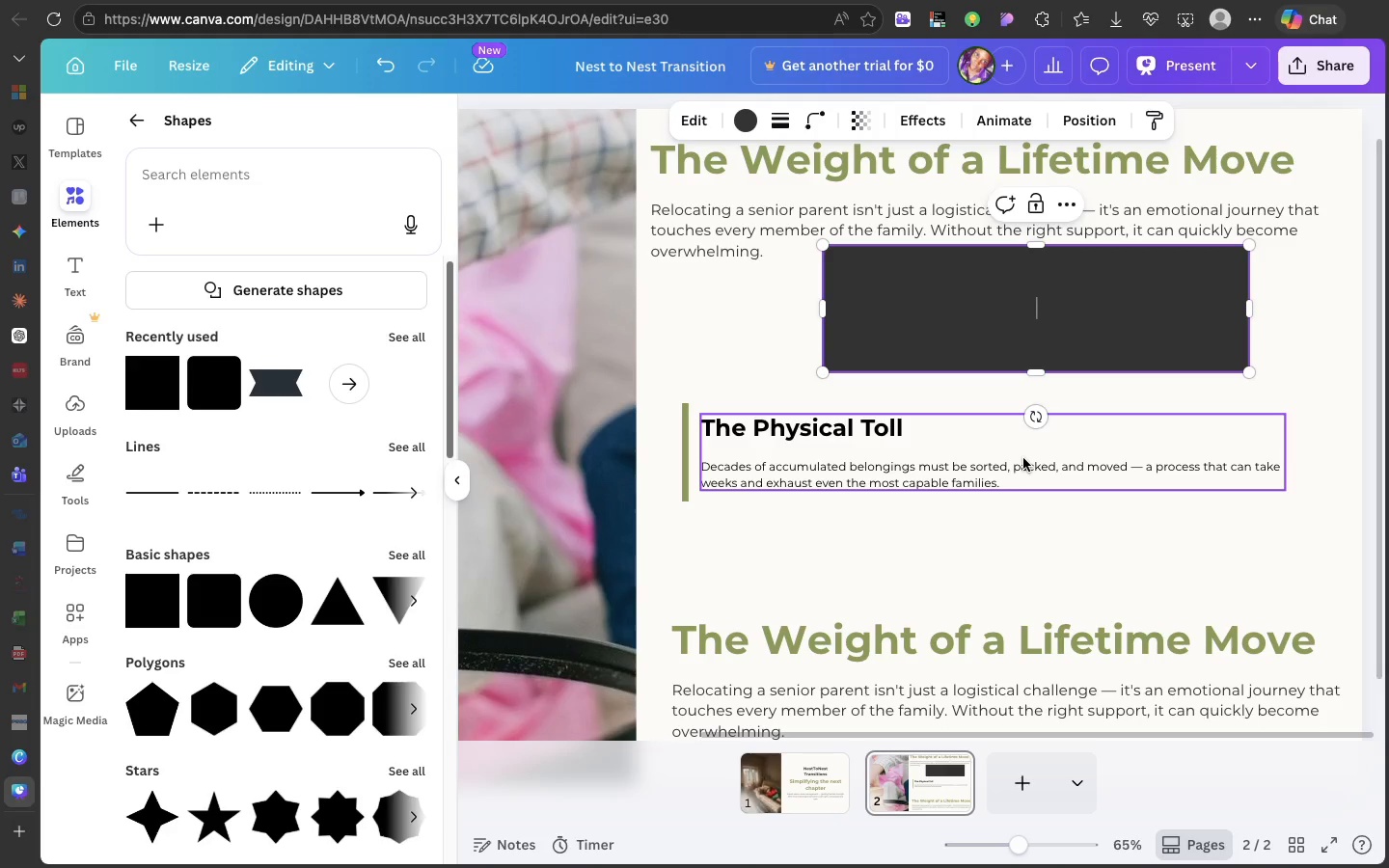 
left_click_drag(start_coordinate=[1052, 366], to_coordinate=[1046, 362])
 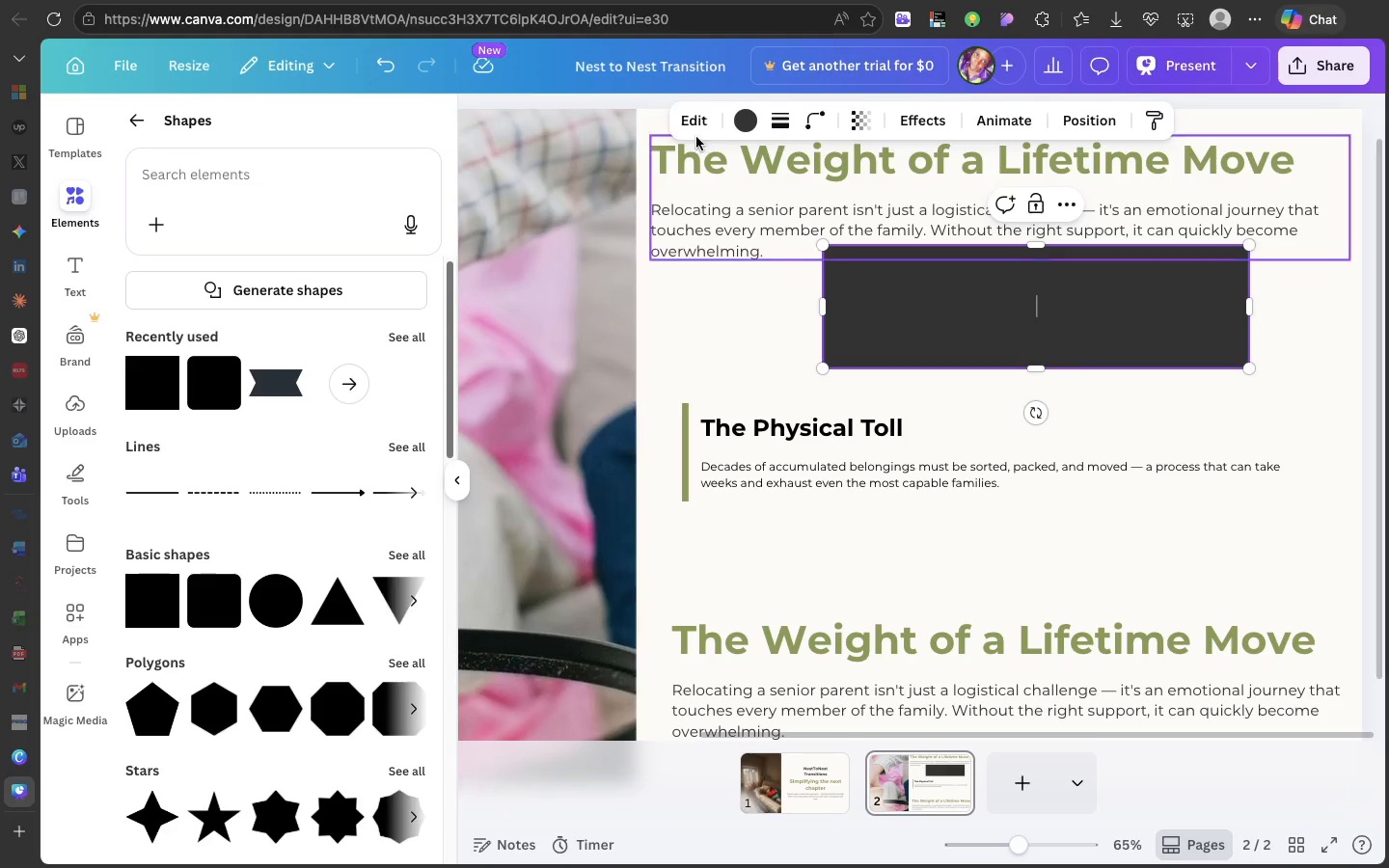 
left_click([742, 115])
 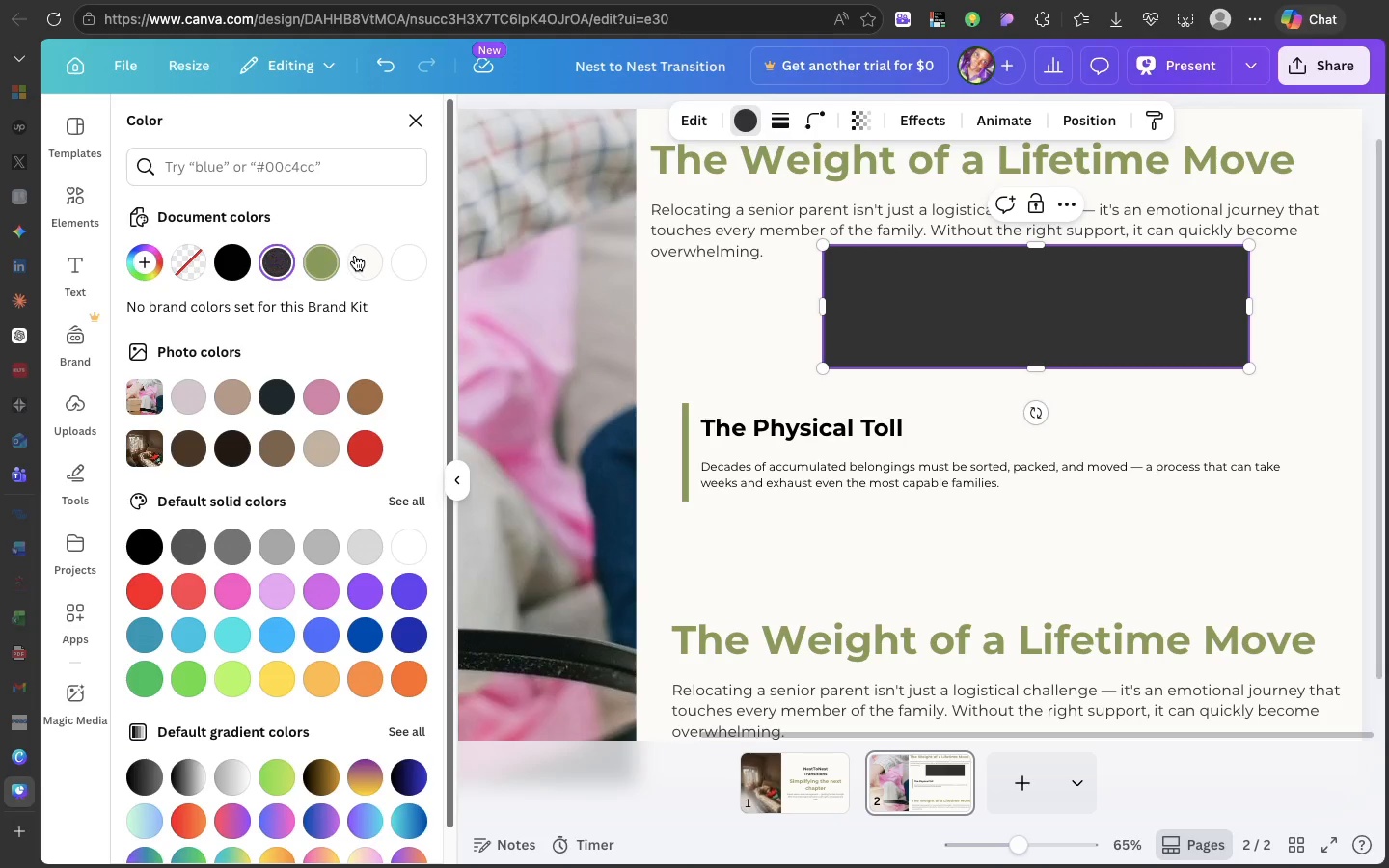 
left_click([360, 254])
 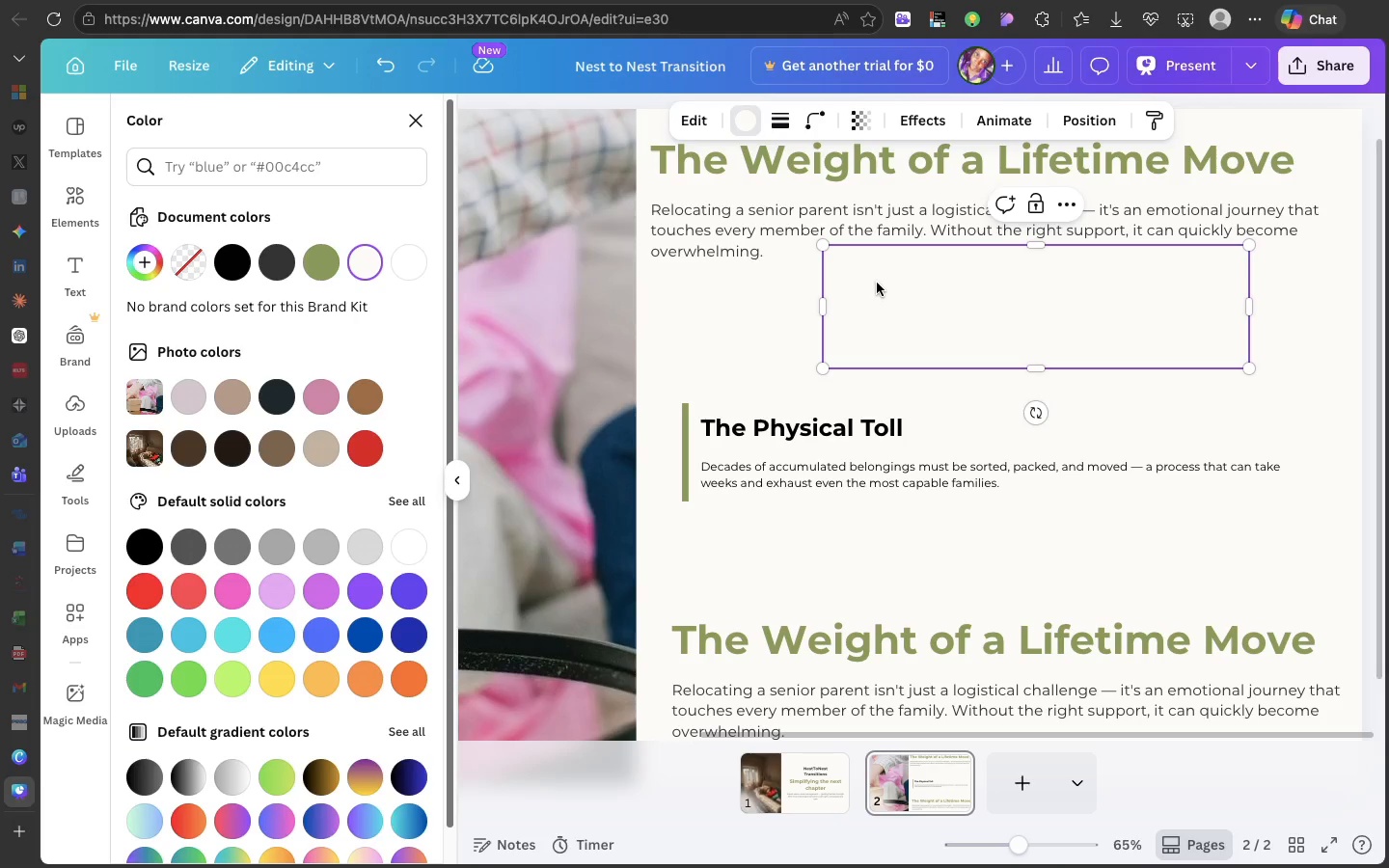 
left_click_drag(start_coordinate=[878, 283], to_coordinate=[801, 316])
 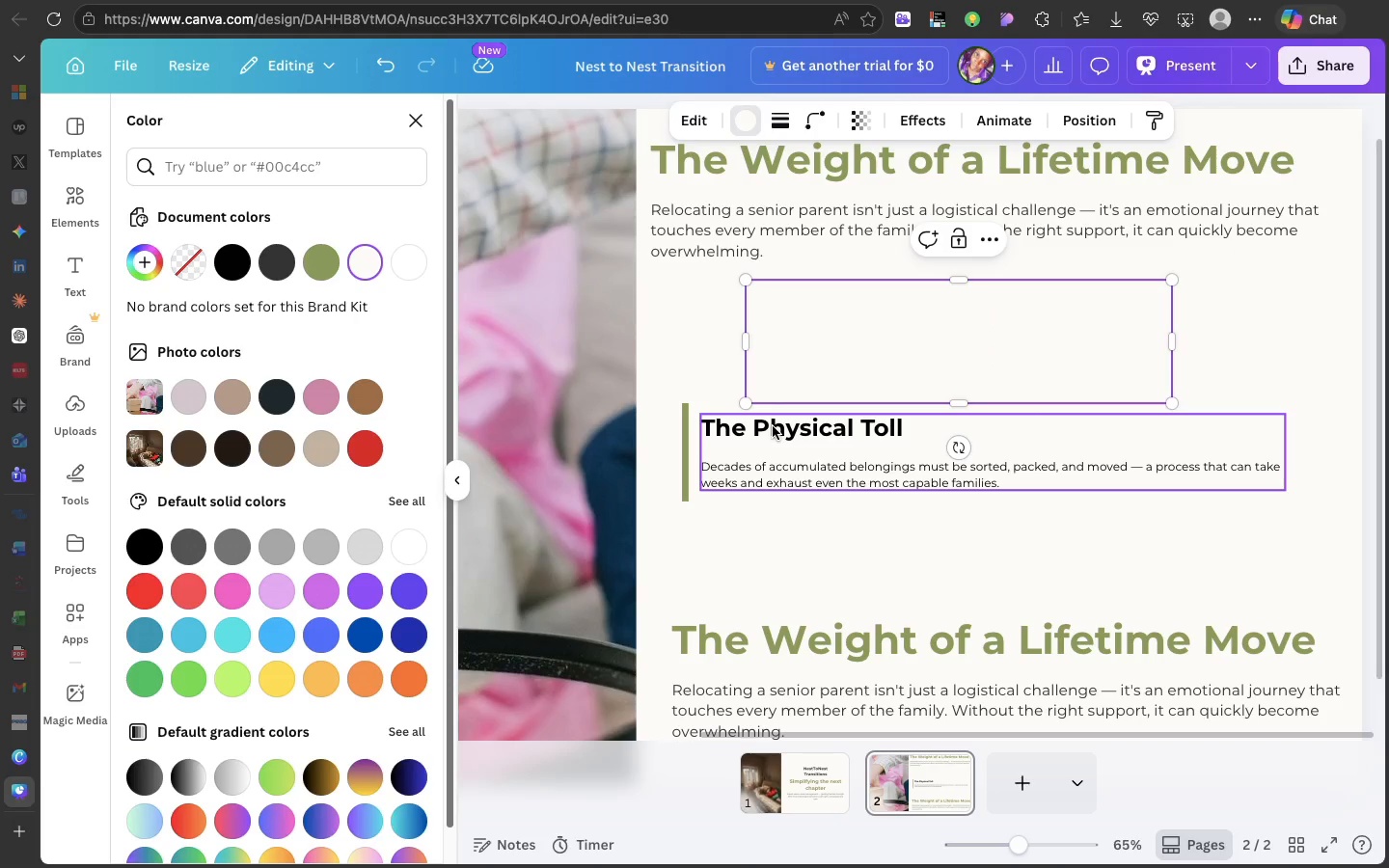 
left_click([773, 426])
 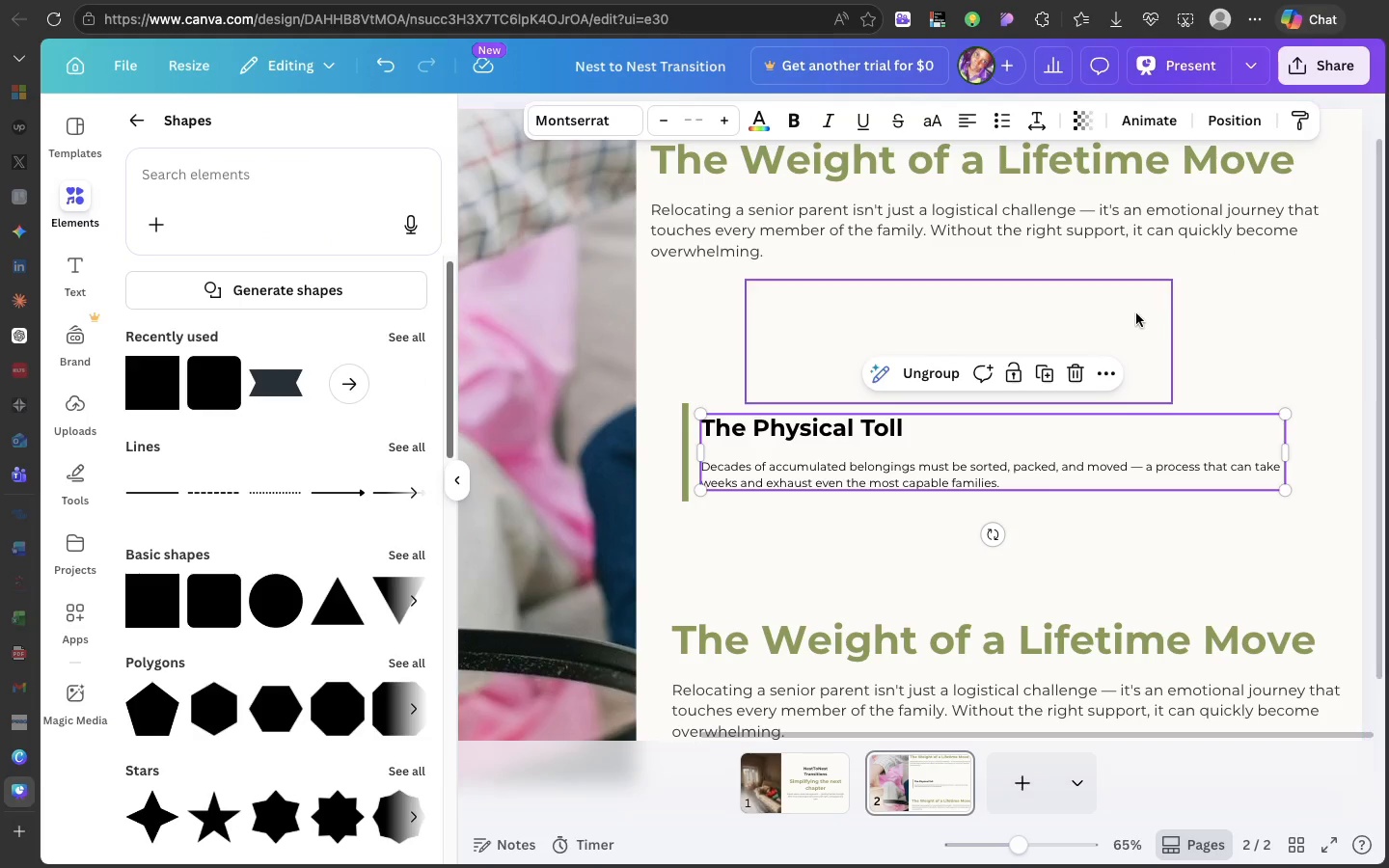 
left_click([1130, 313])
 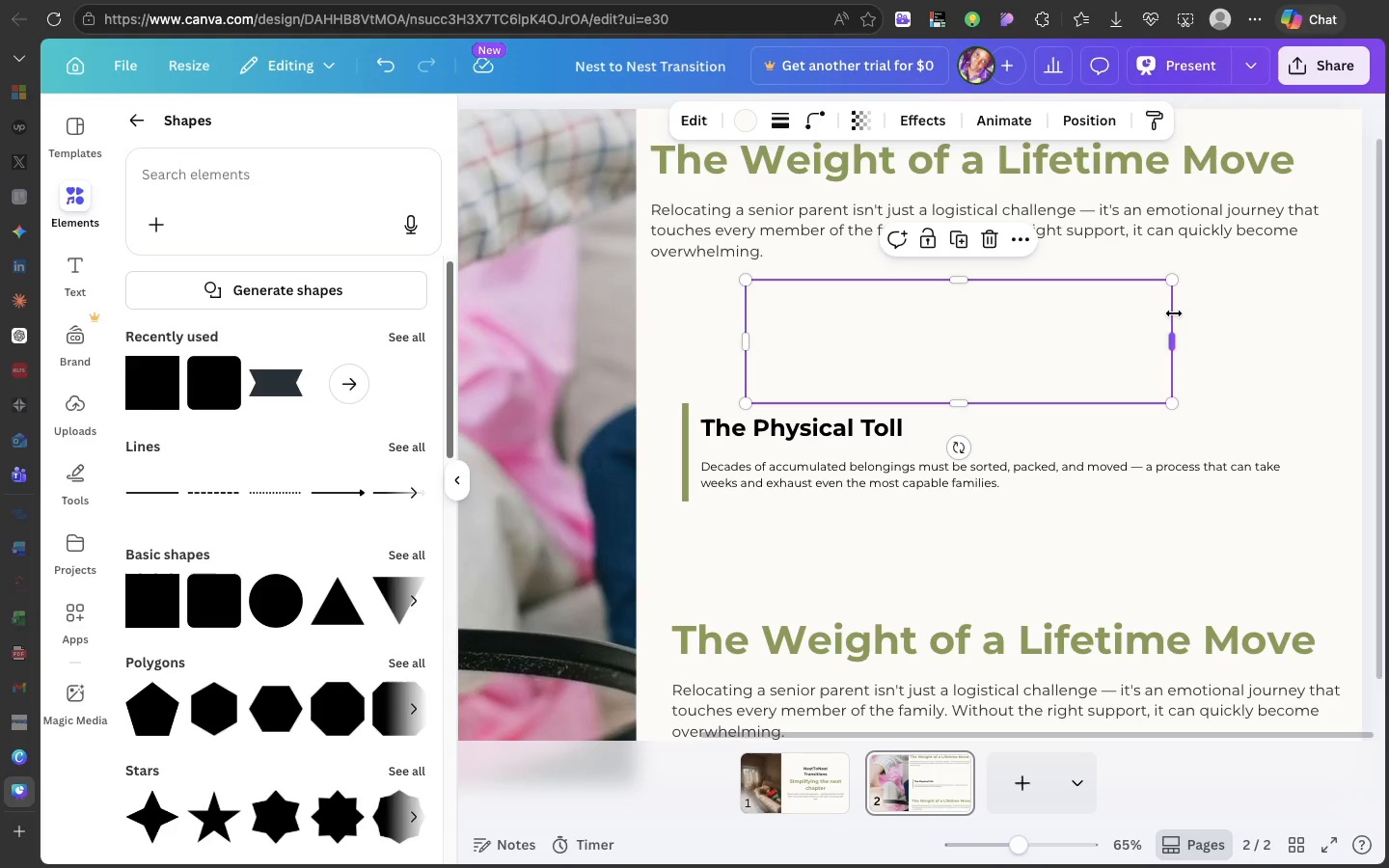 
left_click_drag(start_coordinate=[1174, 313], to_coordinate=[1289, 299])
 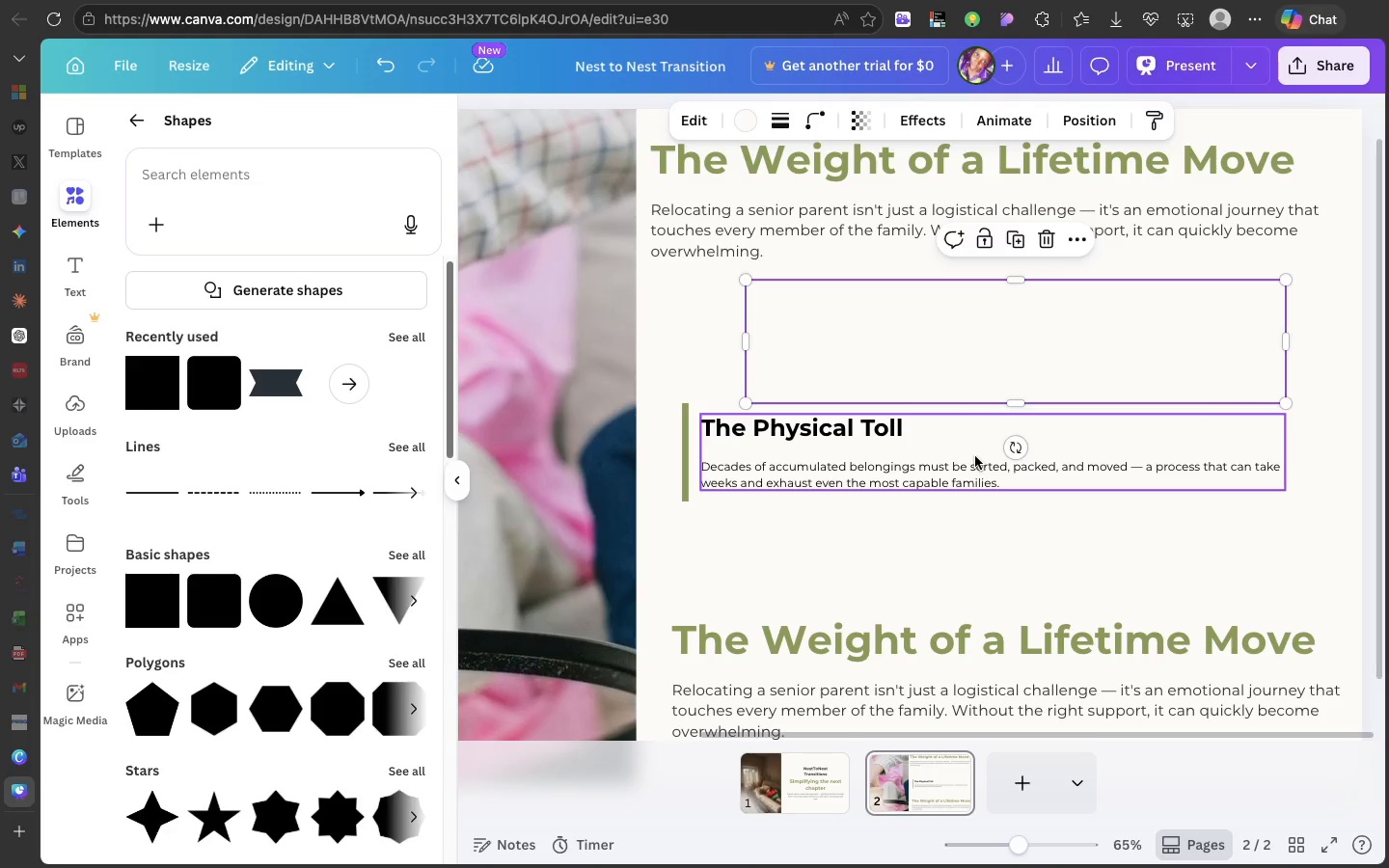 
left_click_drag(start_coordinate=[975, 456], to_coordinate=[1018, 349])
 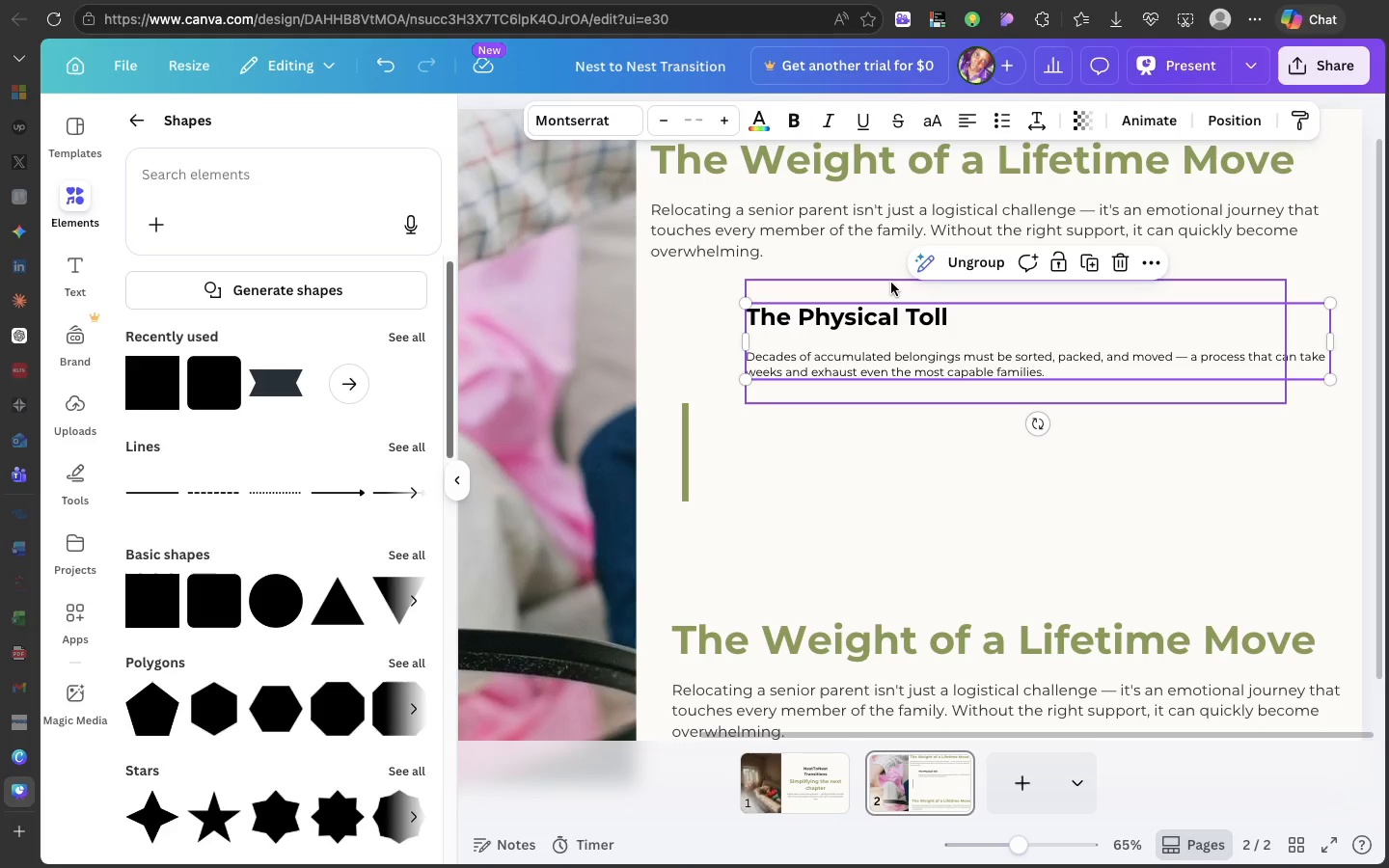 
left_click([891, 283])
 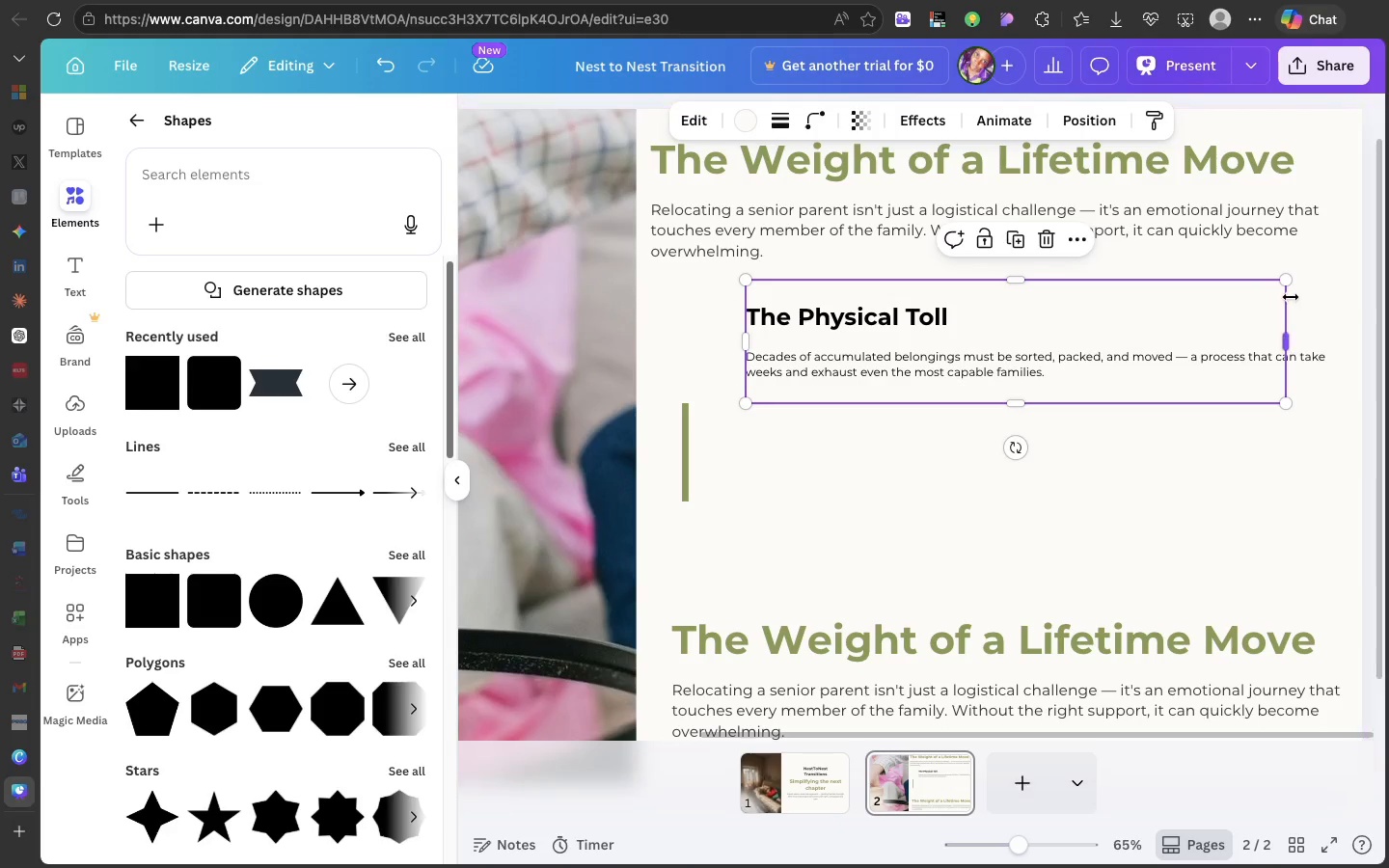 
left_click_drag(start_coordinate=[1287, 296], to_coordinate=[1343, 296])
 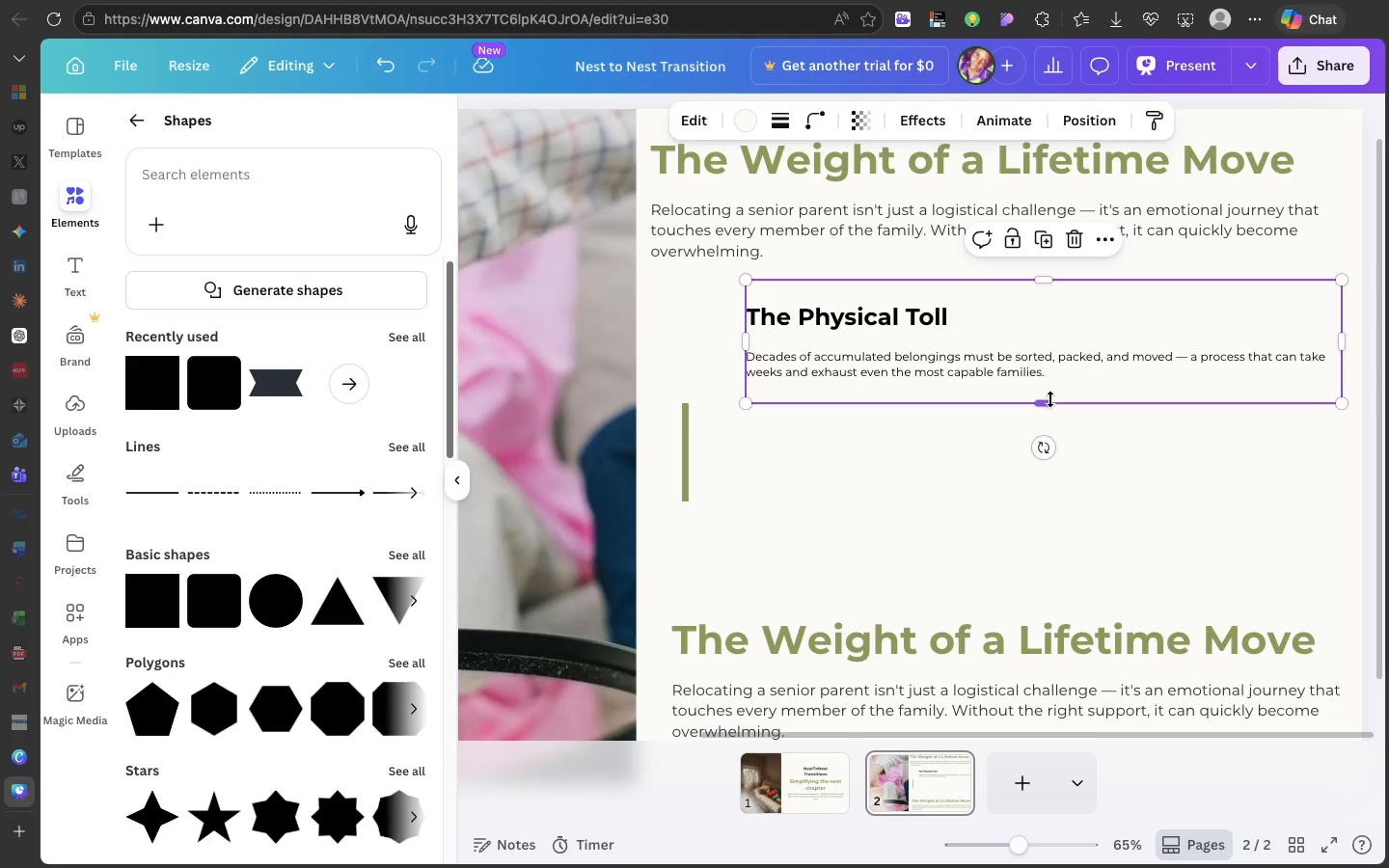 
left_click_drag(start_coordinate=[1050, 399], to_coordinate=[1050, 390])
 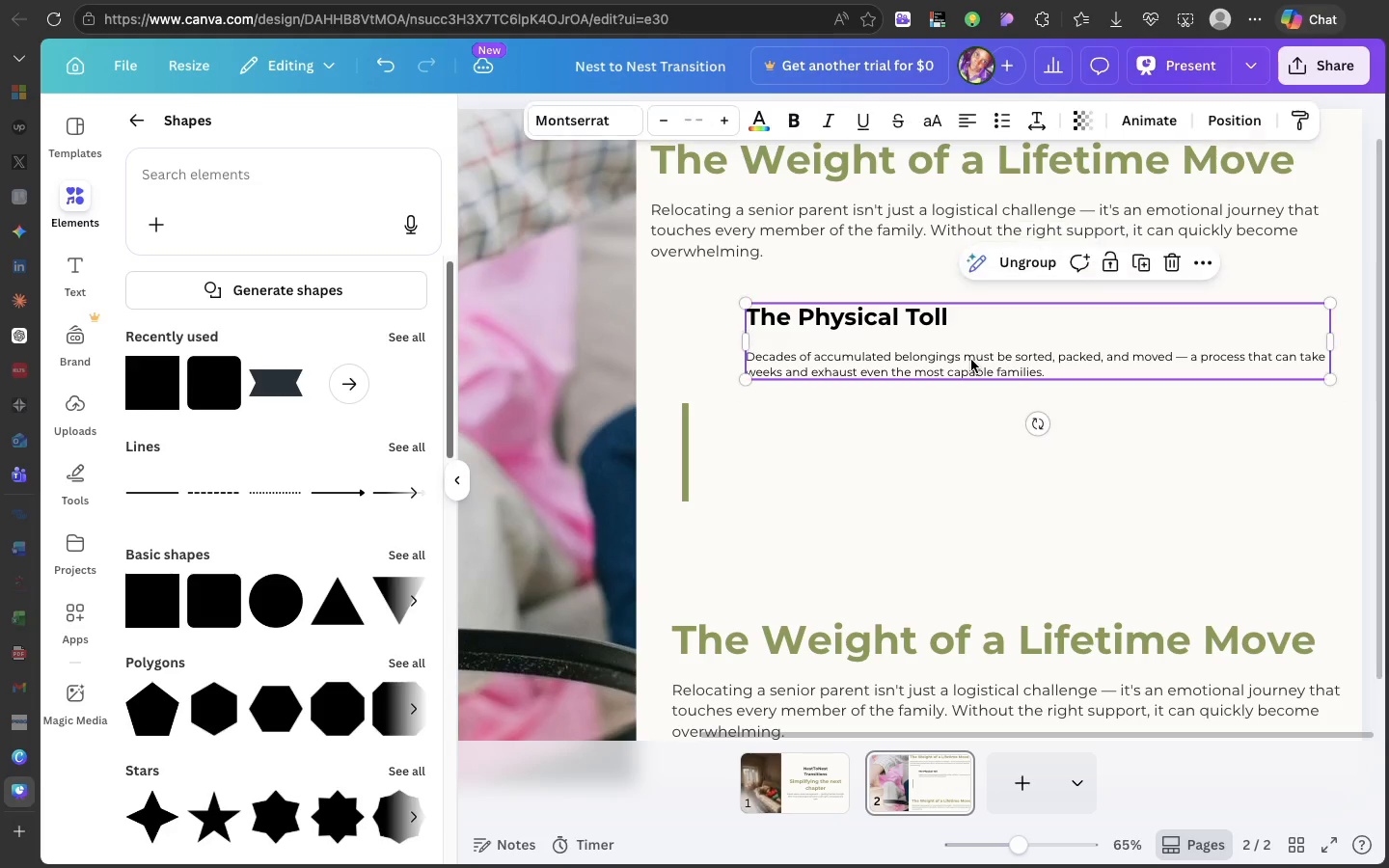 
left_click([971, 360])
 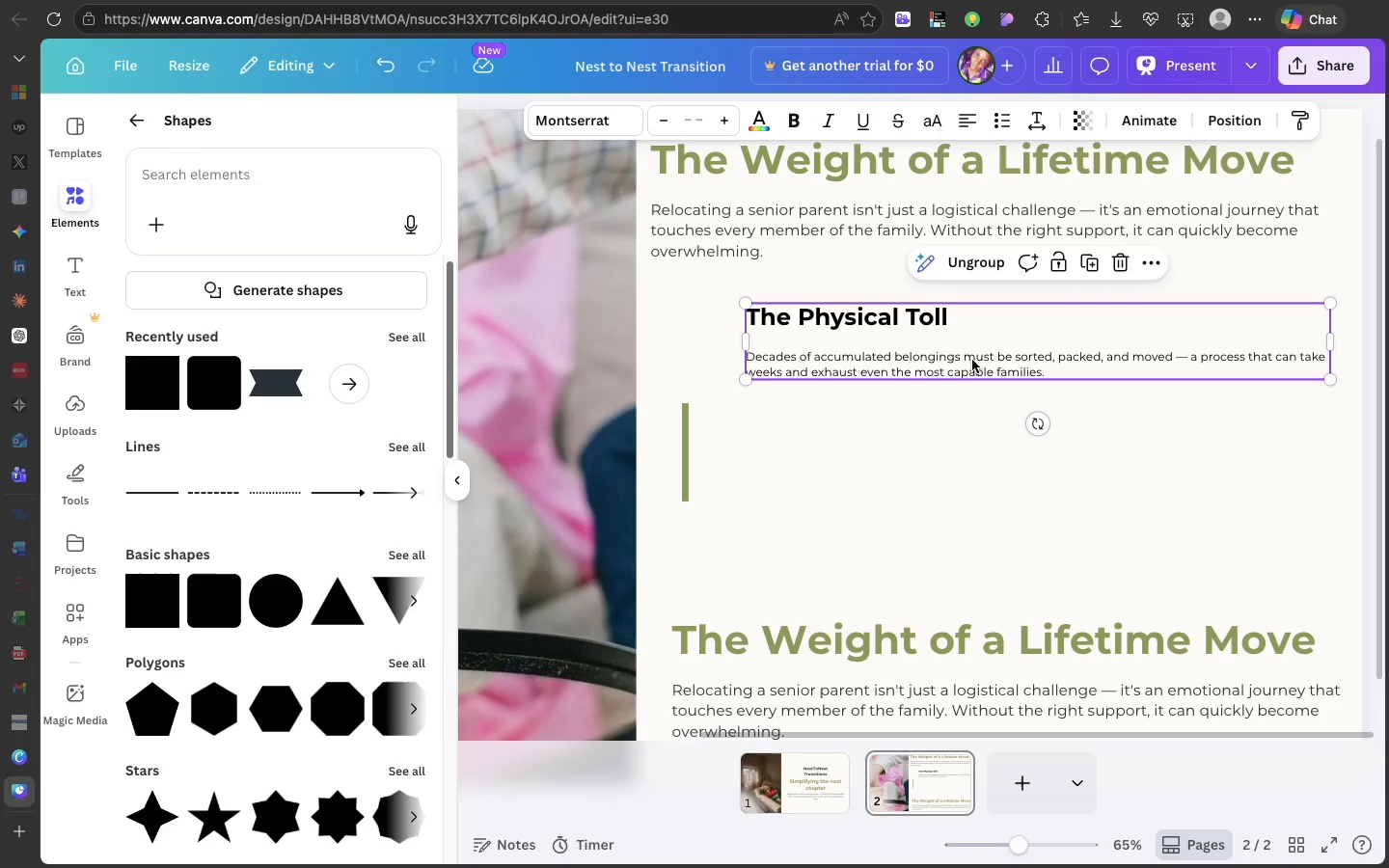 
left_click_drag(start_coordinate=[971, 360], to_coordinate=[982, 363])
 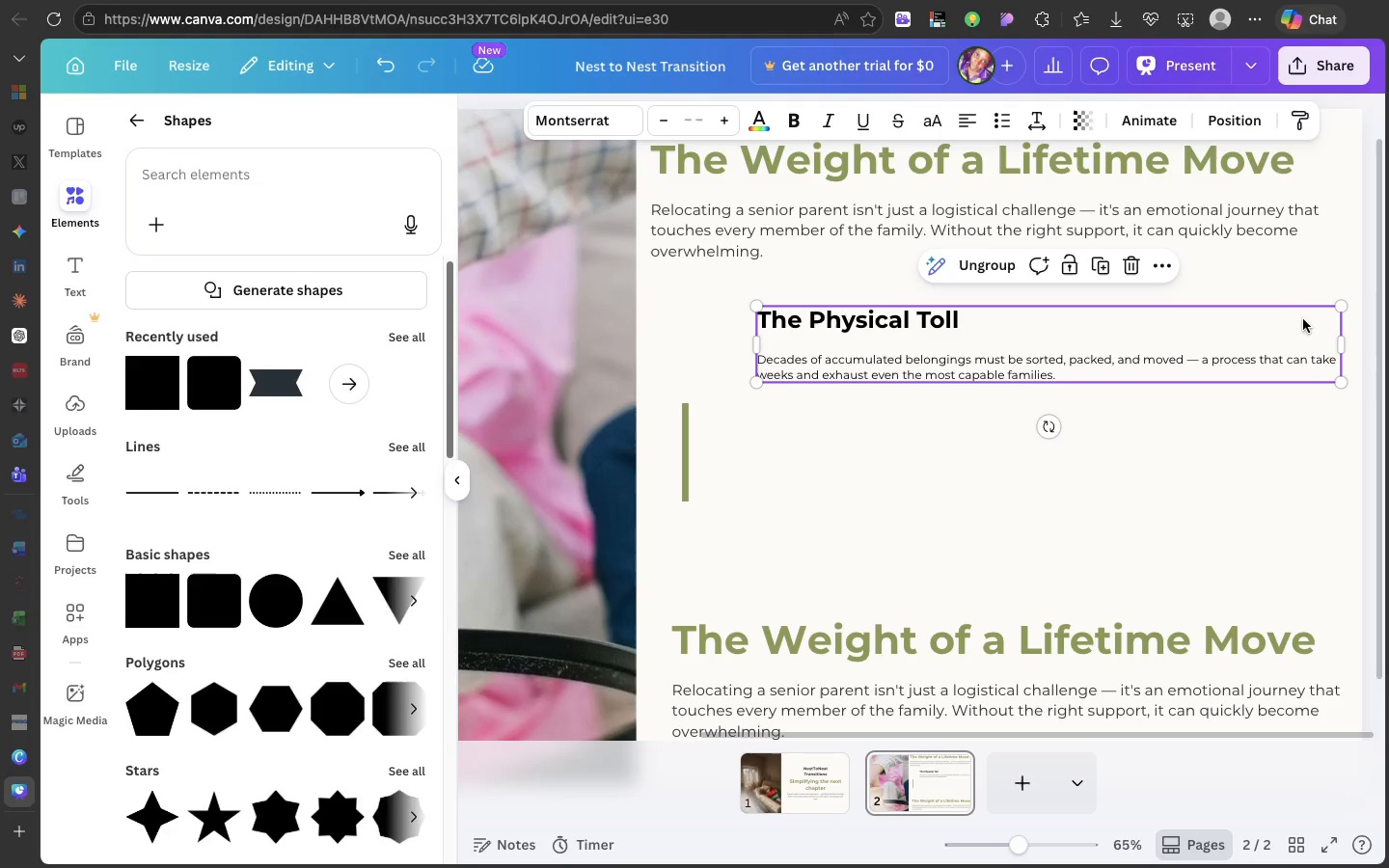 
left_click_drag(start_coordinate=[1340, 328], to_coordinate=[1327, 326])
 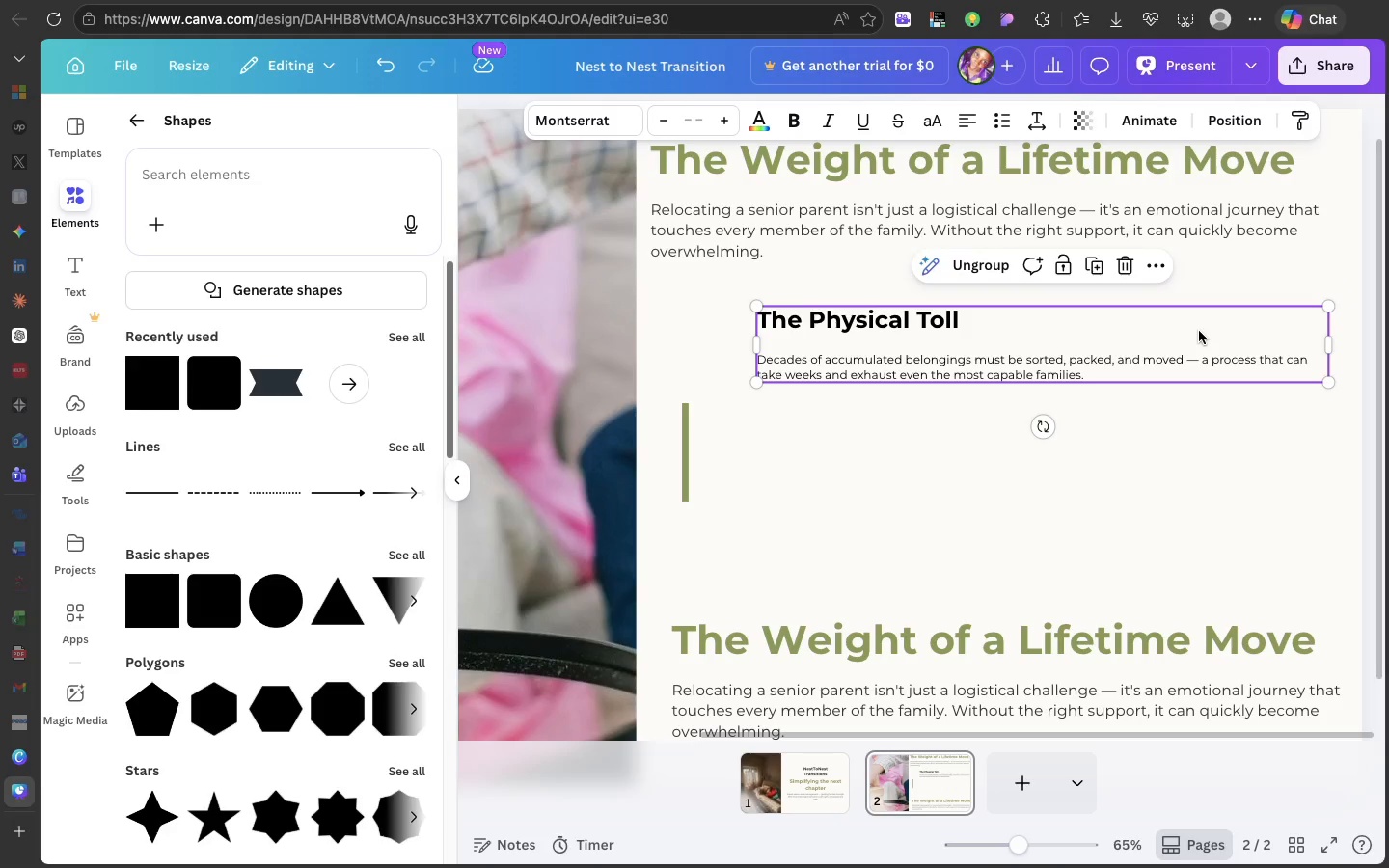 
left_click_drag(start_coordinate=[1199, 331], to_coordinate=[1199, 325])
 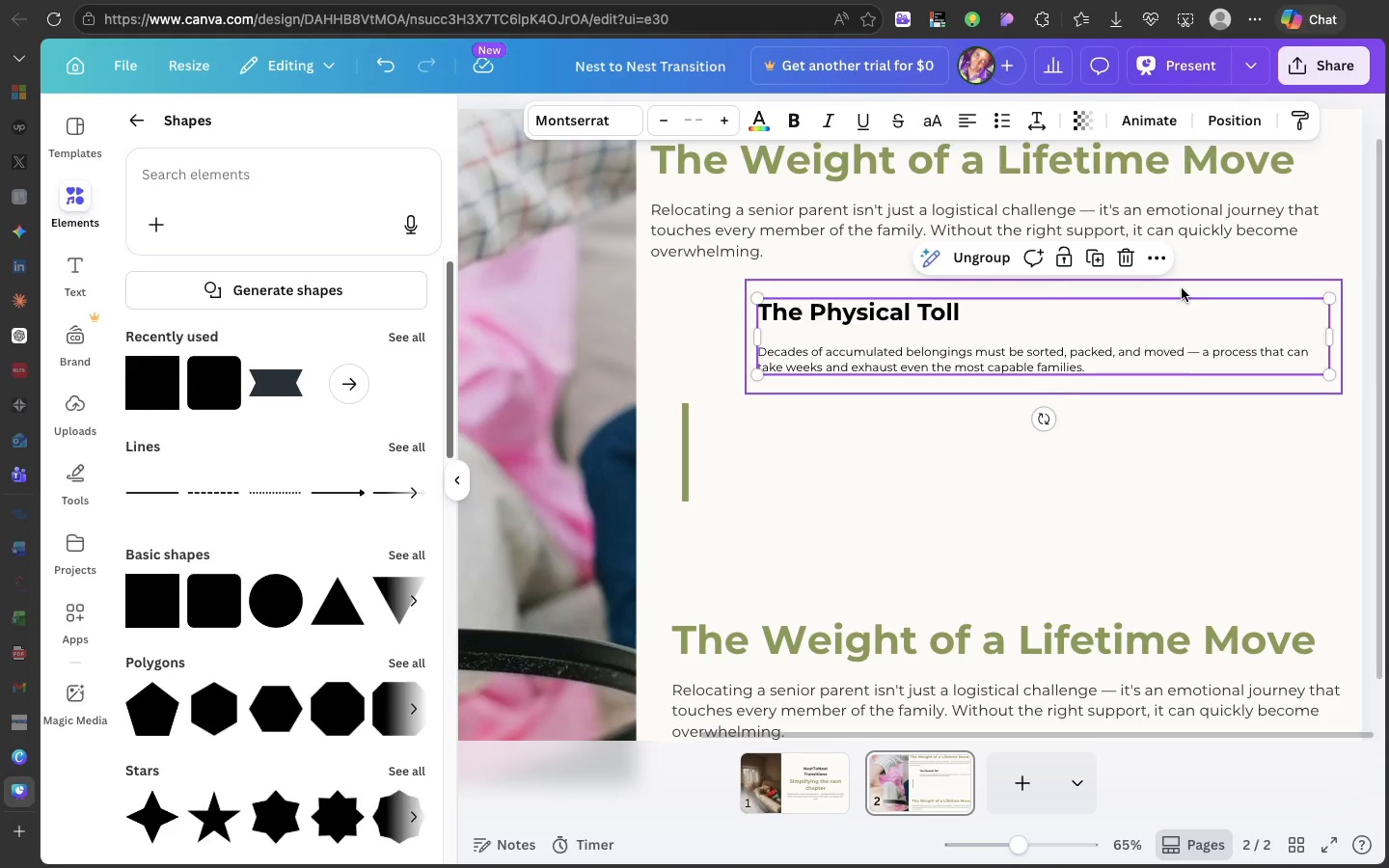 
left_click([1182, 288])
 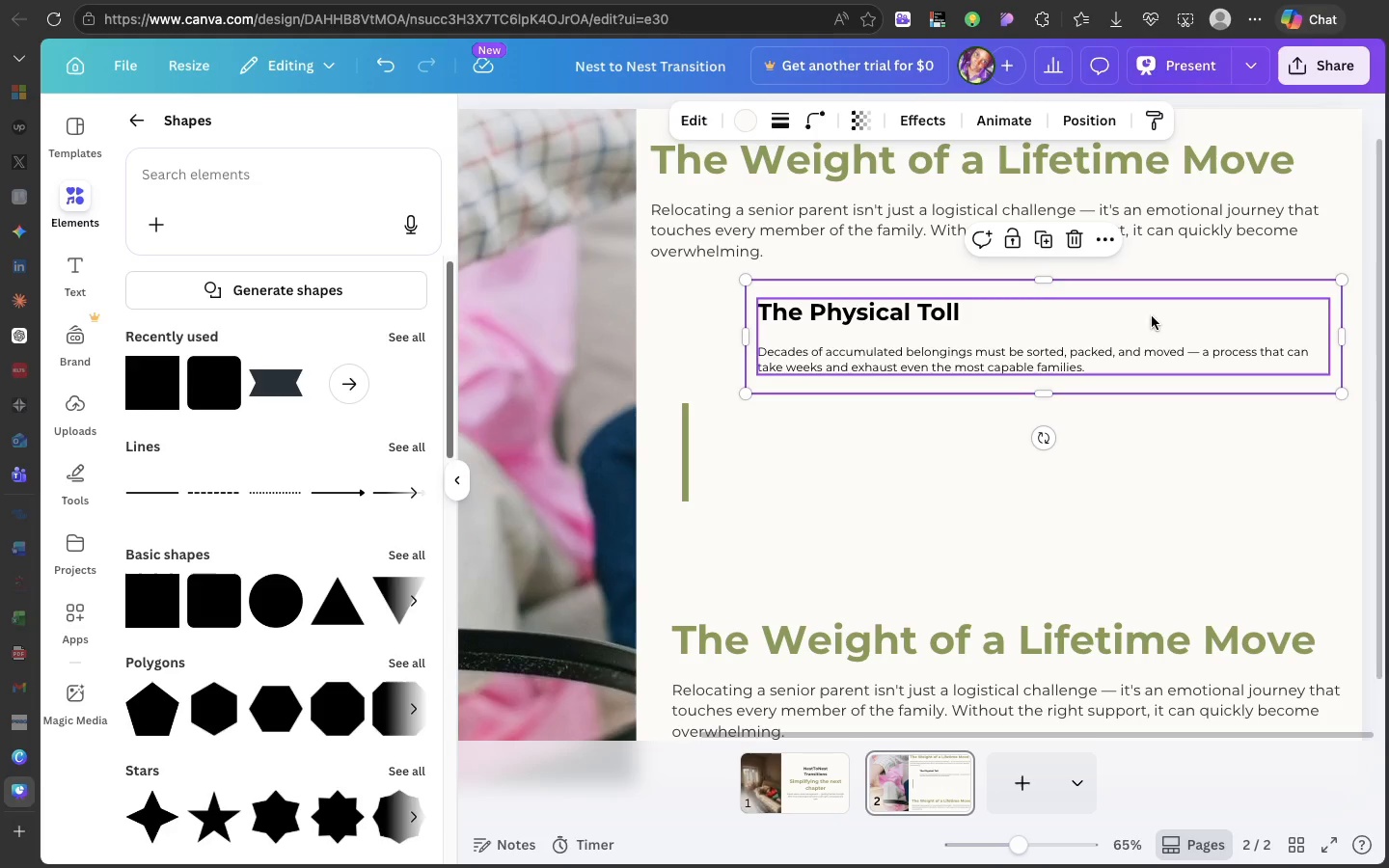 
hold_key(key=ShiftLeft, duration=0.77)
left_click([1135, 332])
 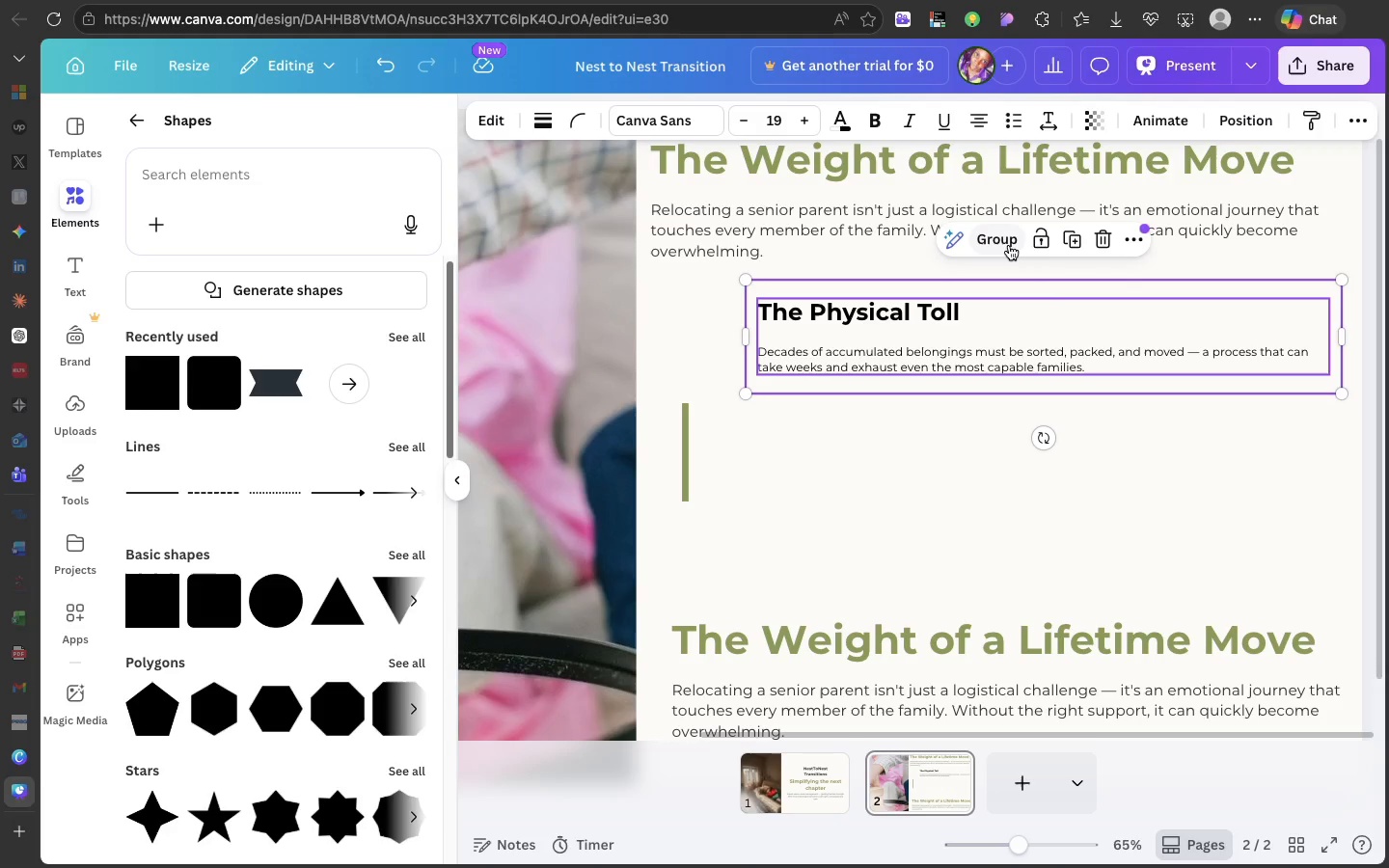 
left_click([1009, 245])
 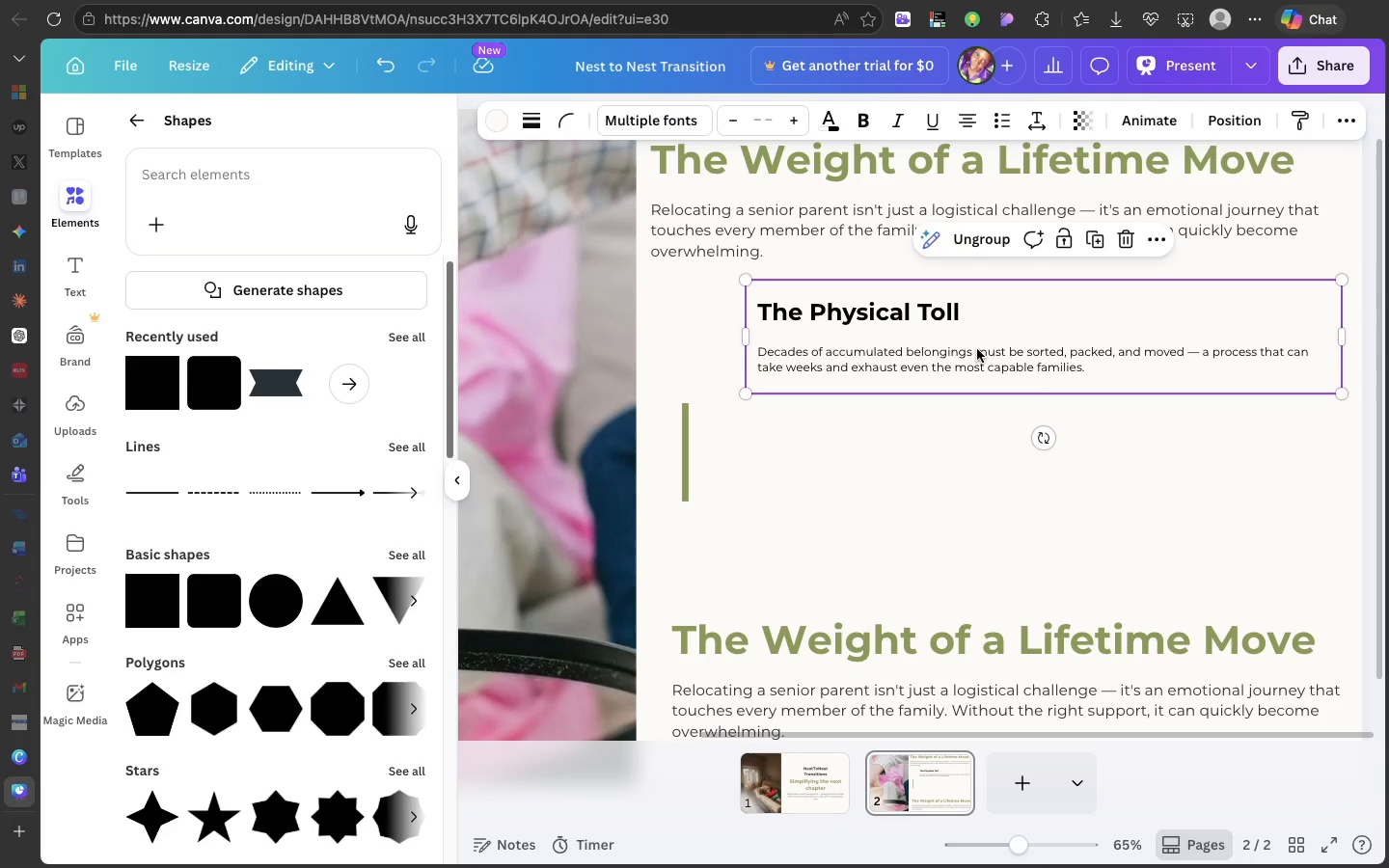 
left_click_drag(start_coordinate=[977, 349], to_coordinate=[923, 472])
 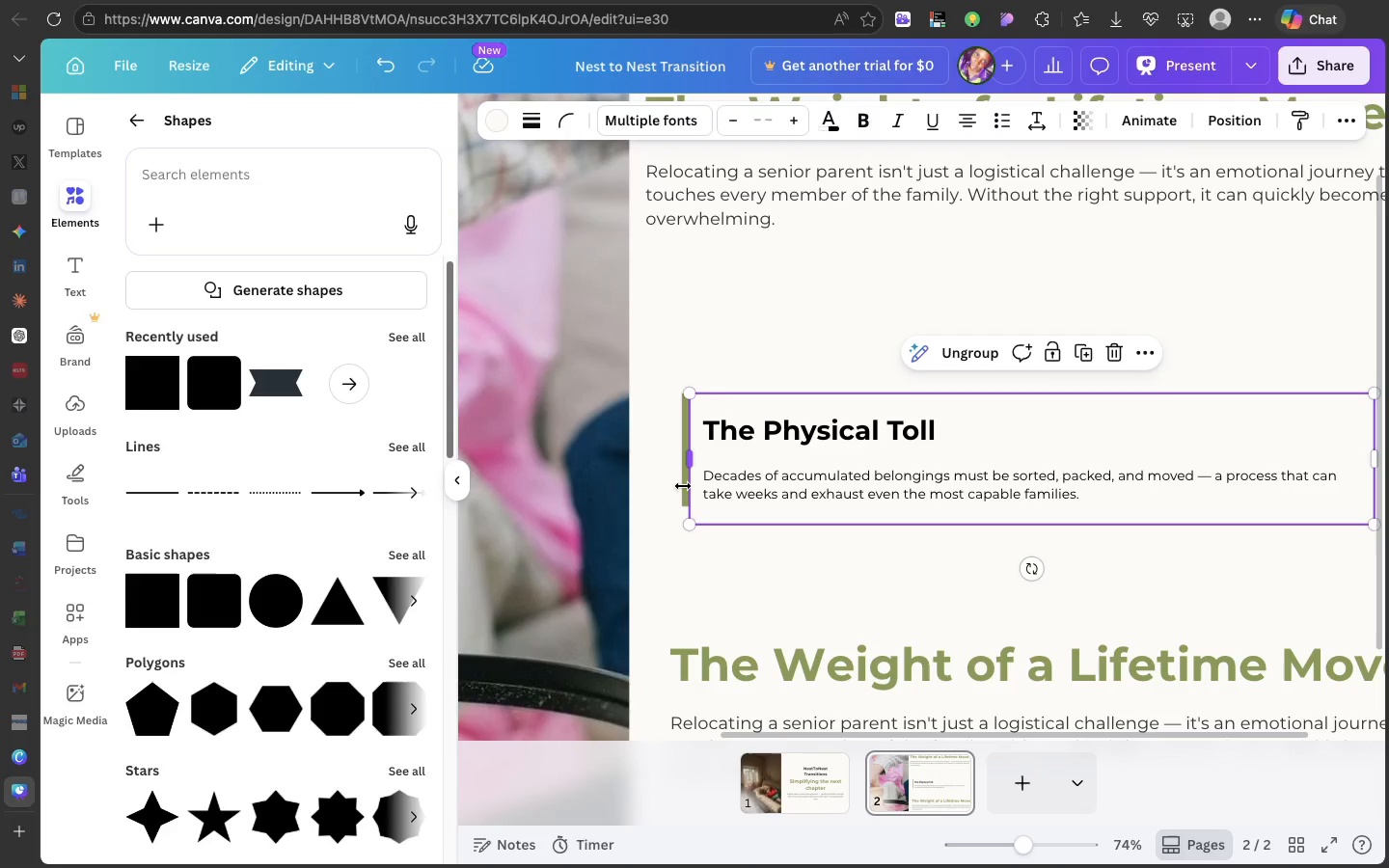 
wait(5.71)
 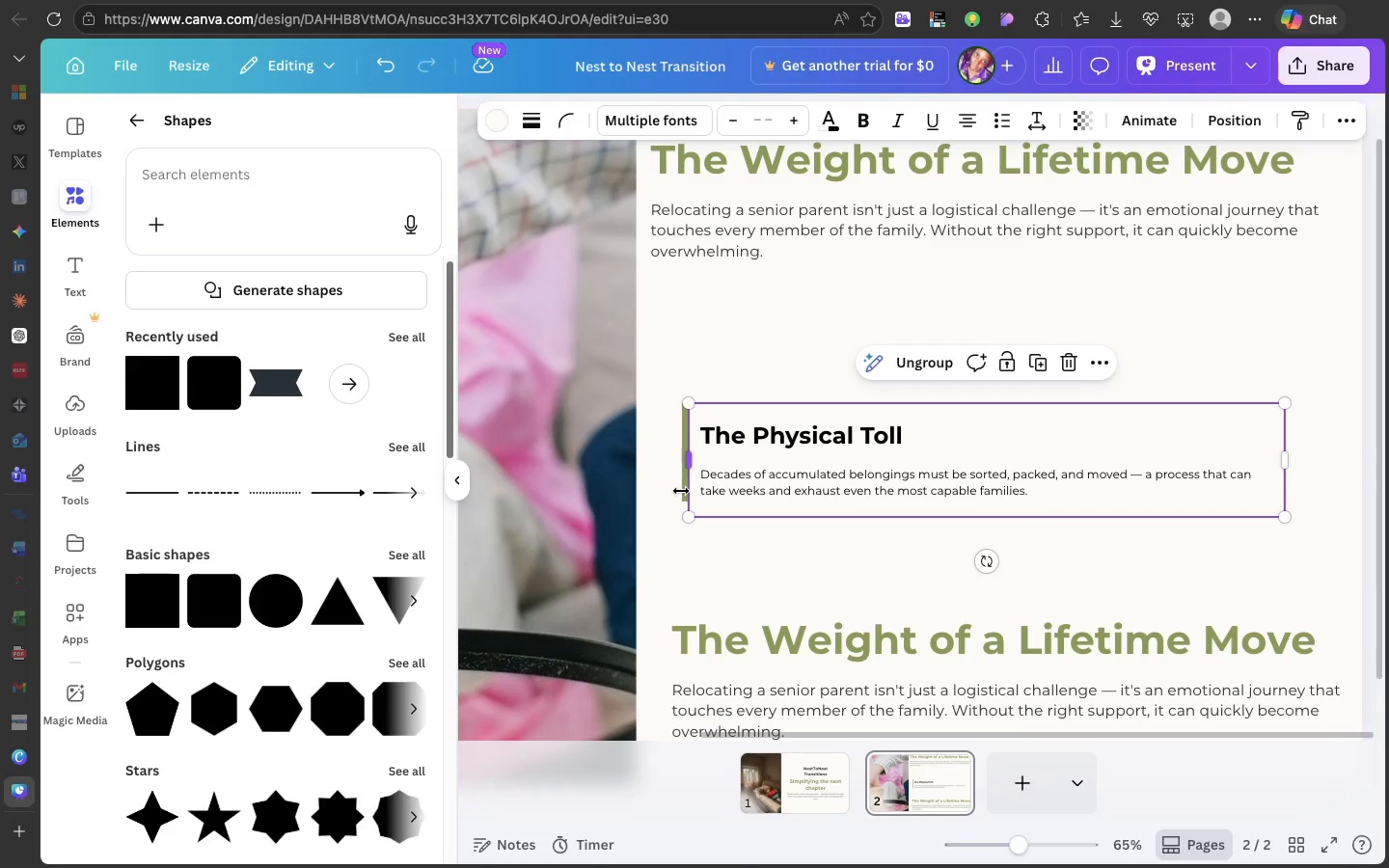 
left_click([679, 486])
 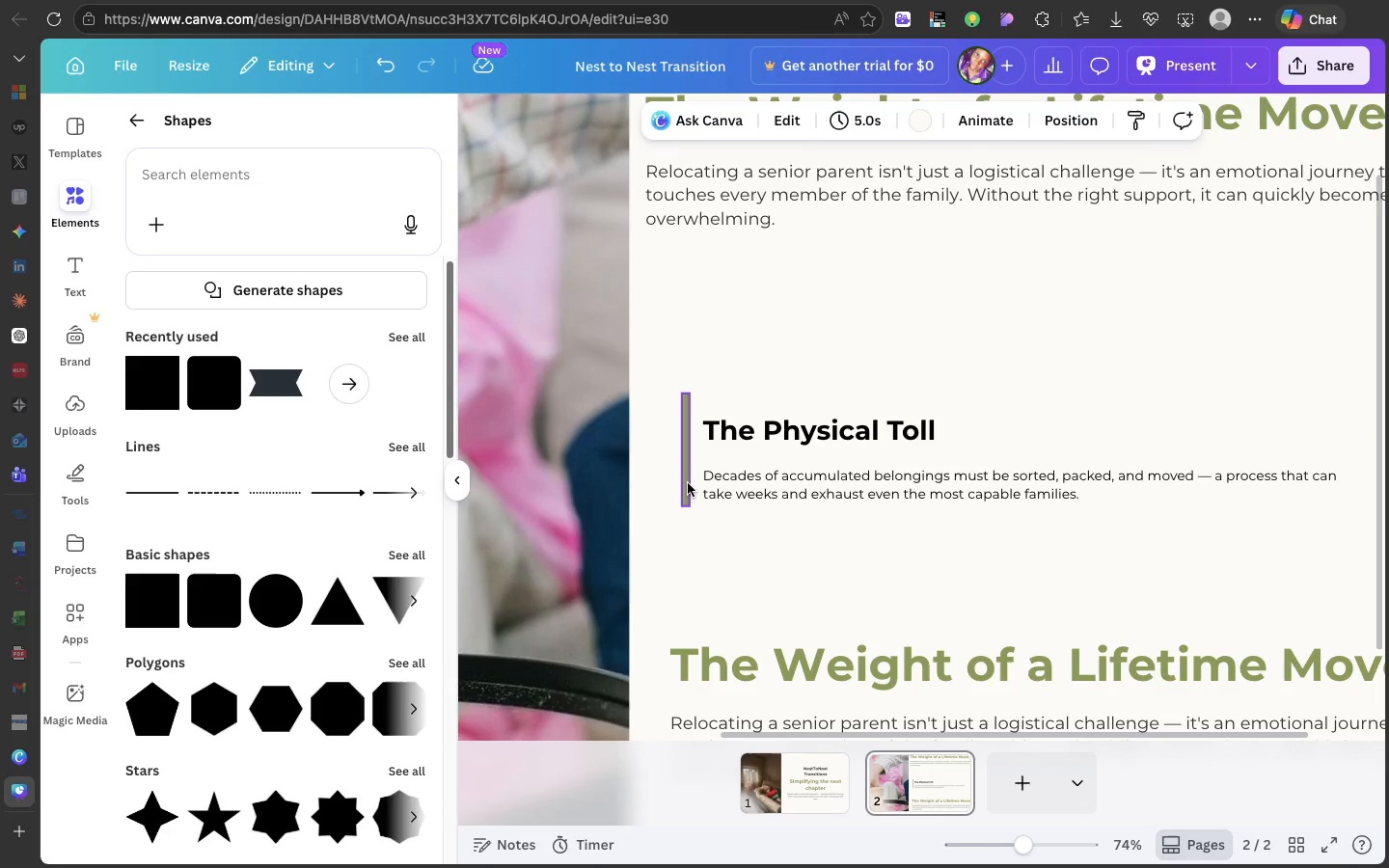 
left_click([688, 483])
 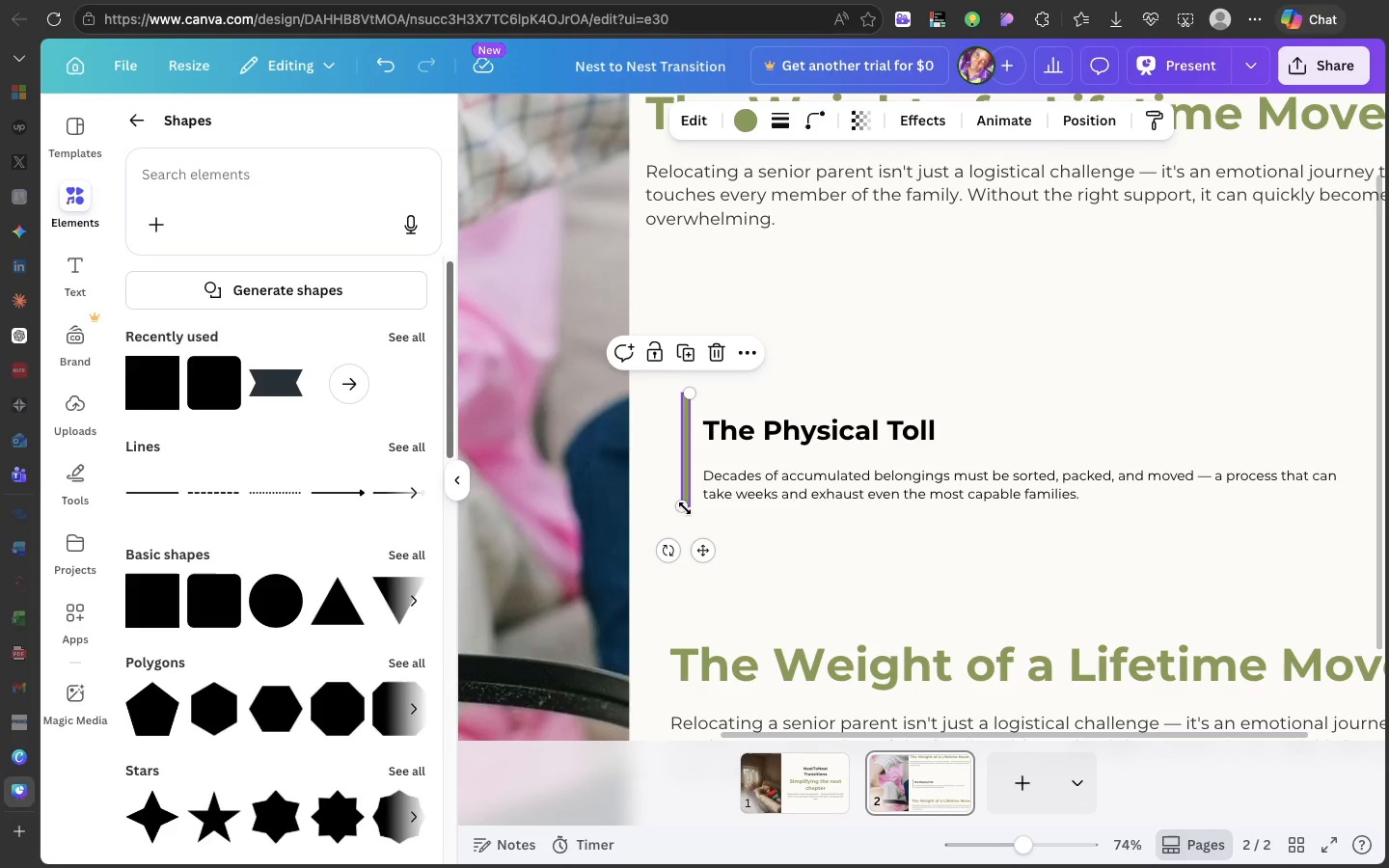 
left_click_drag(start_coordinate=[685, 508], to_coordinate=[685, 515])
 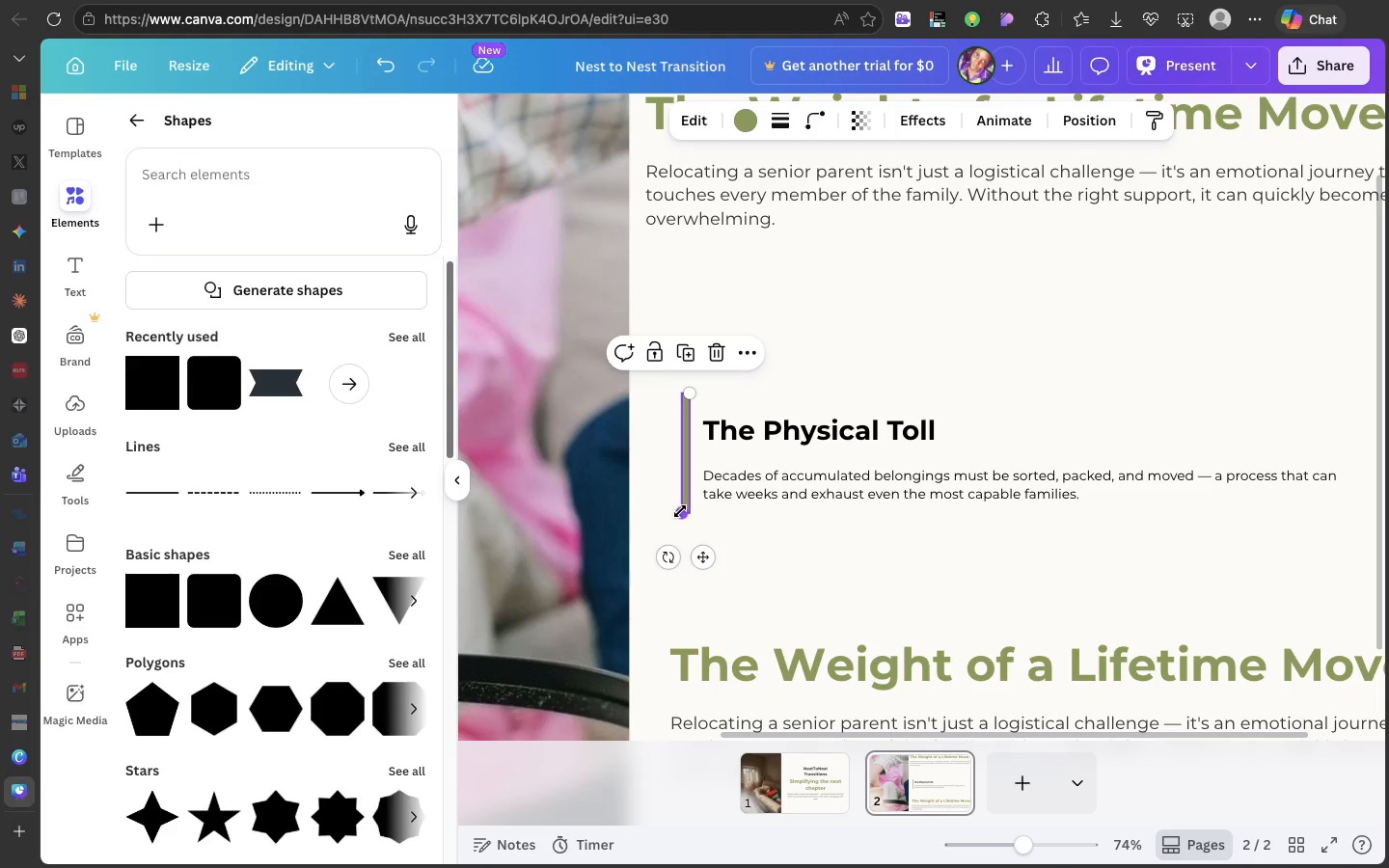 
left_click_drag(start_coordinate=[681, 511], to_coordinate=[680, 517])
 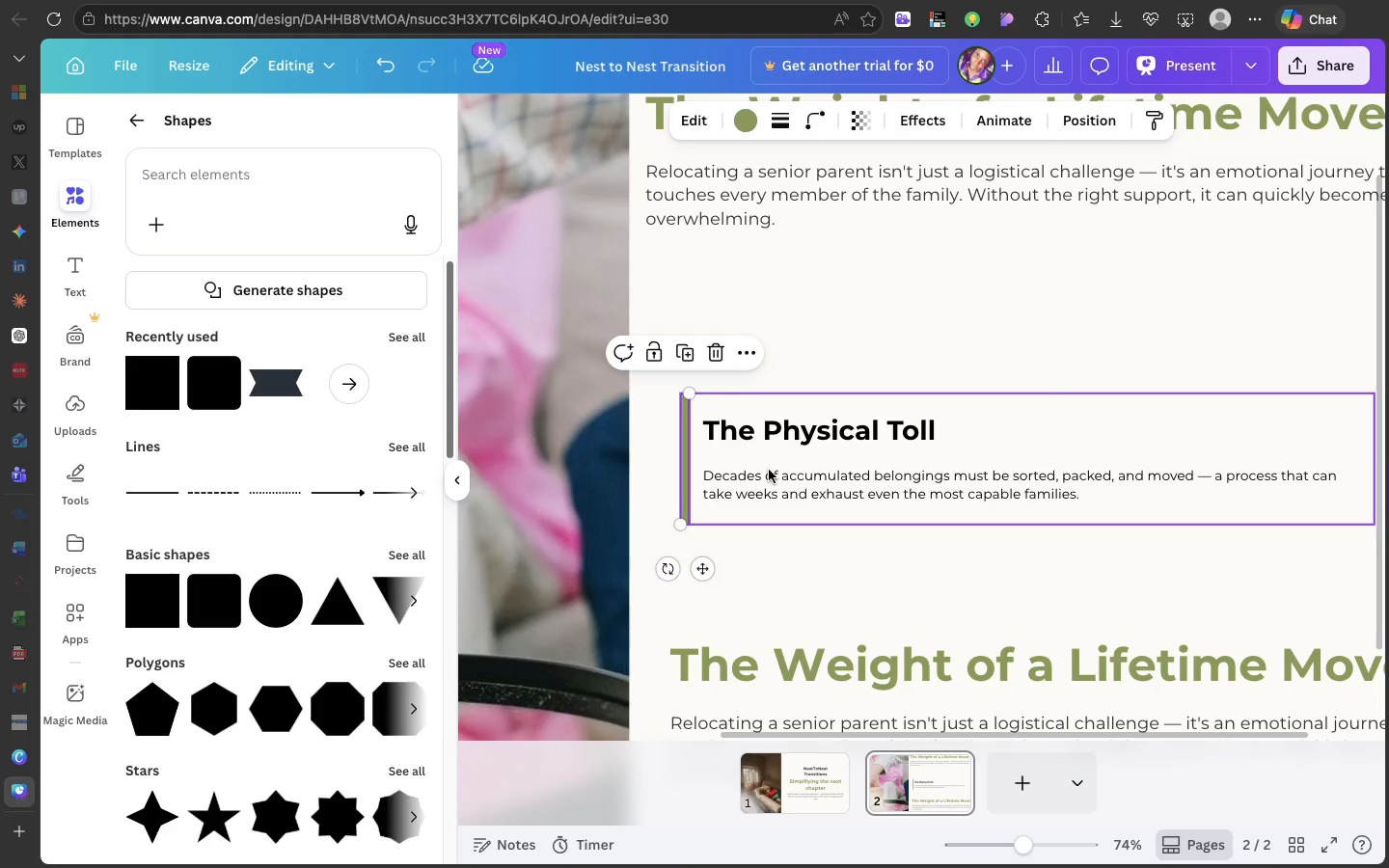 
left_click([769, 470])
 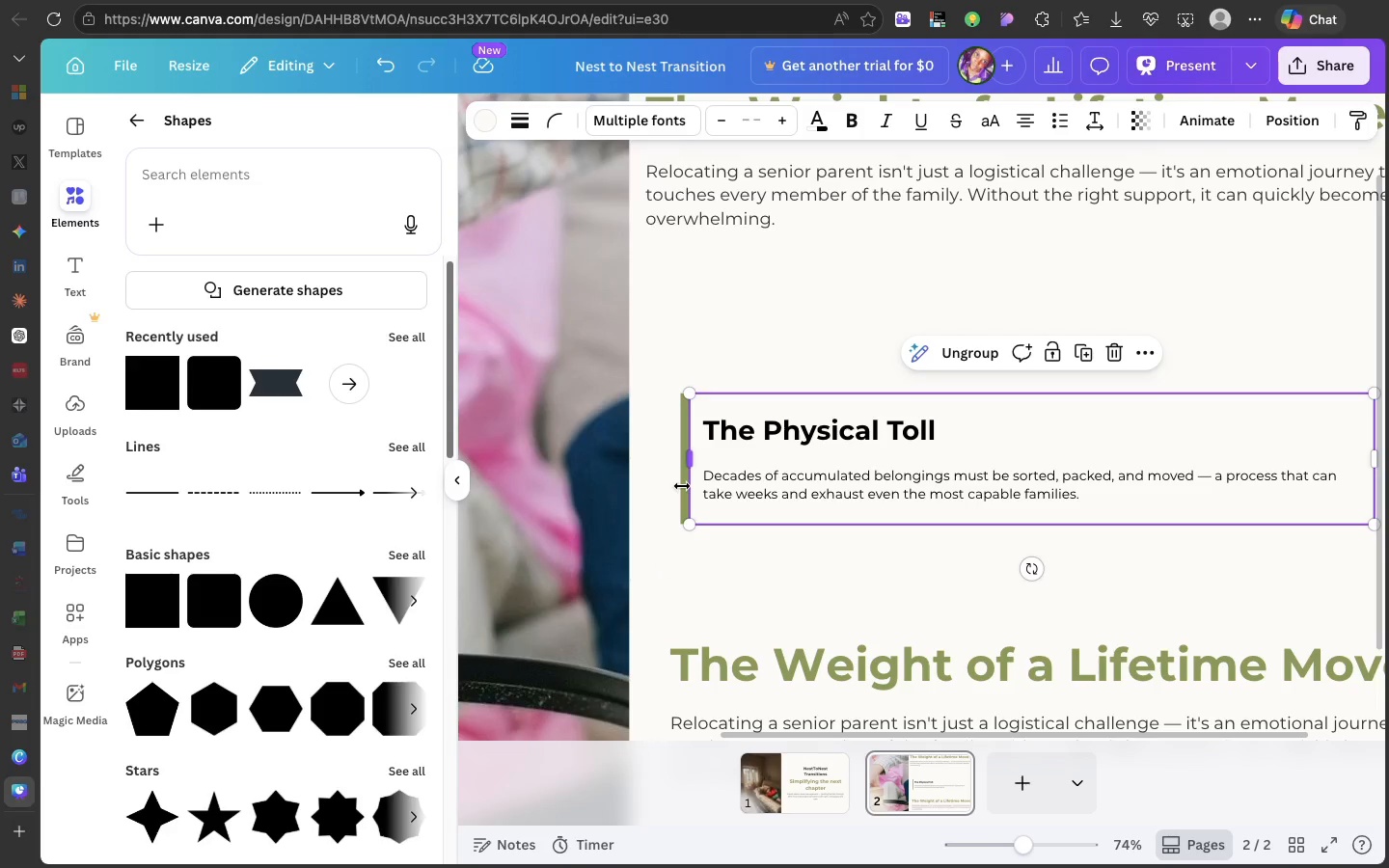 
hold_key(key=ShiftLeft, duration=0.68)
left_click([680, 486])
 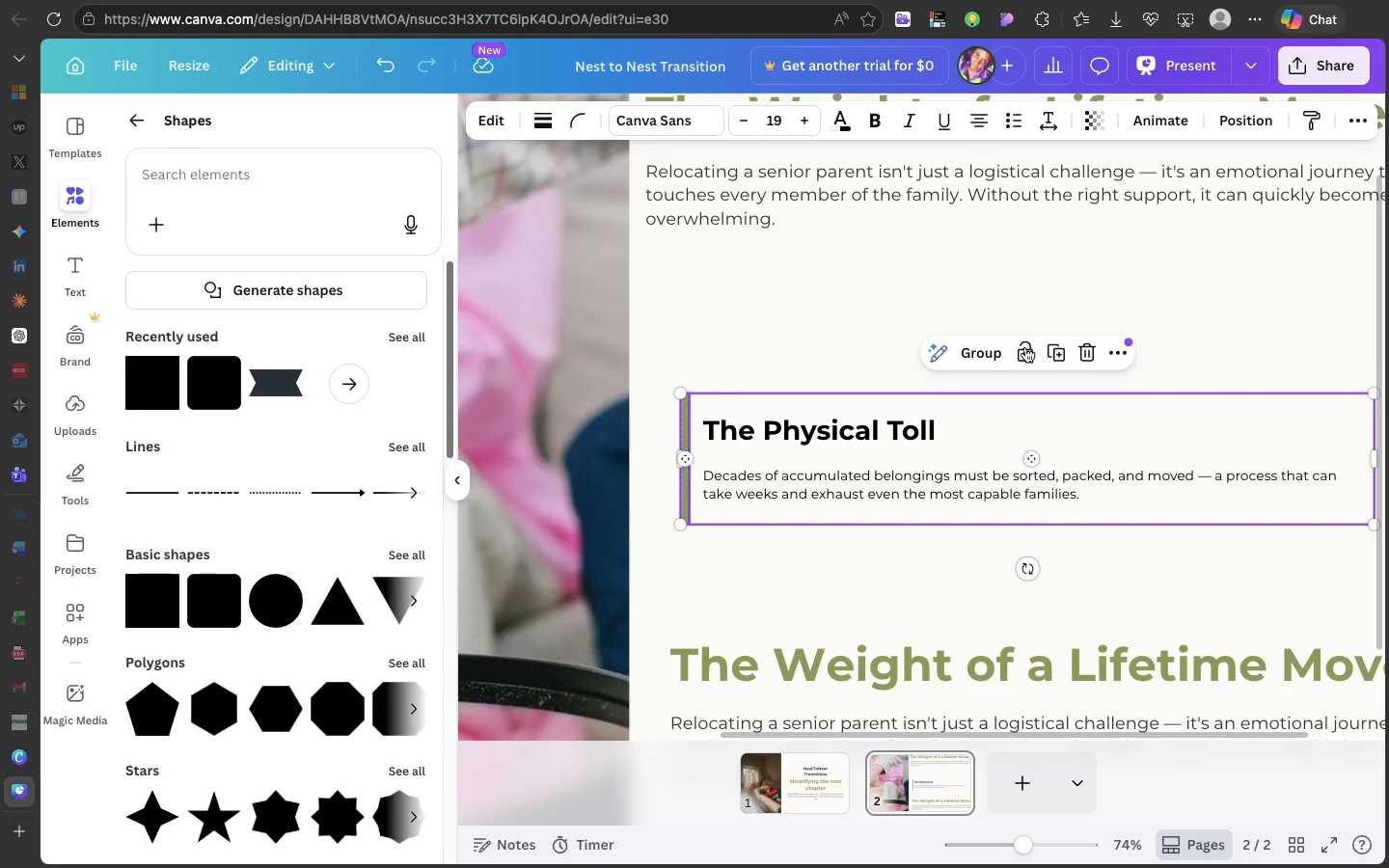 
left_click([1010, 355])
 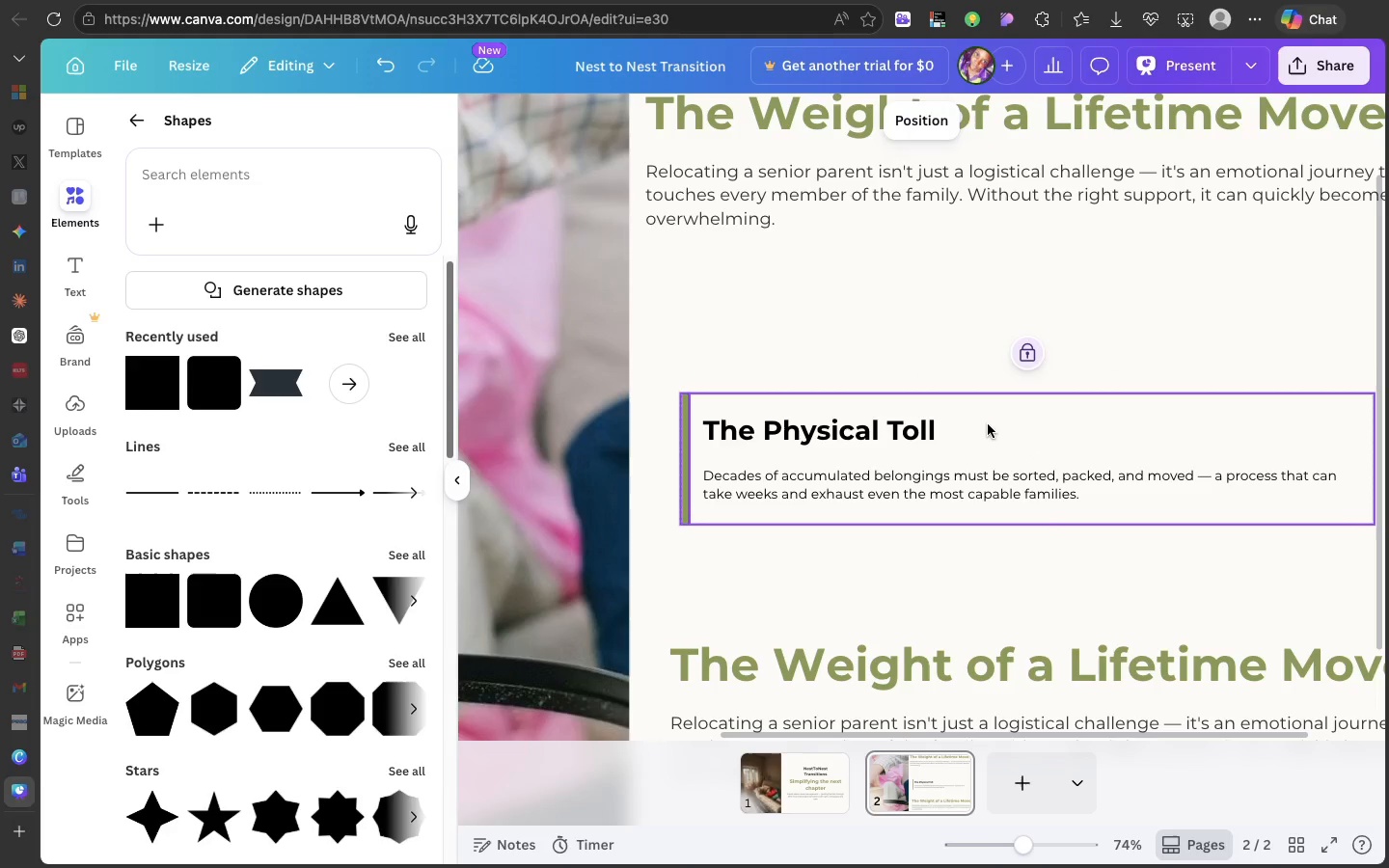 
left_click([988, 424])
 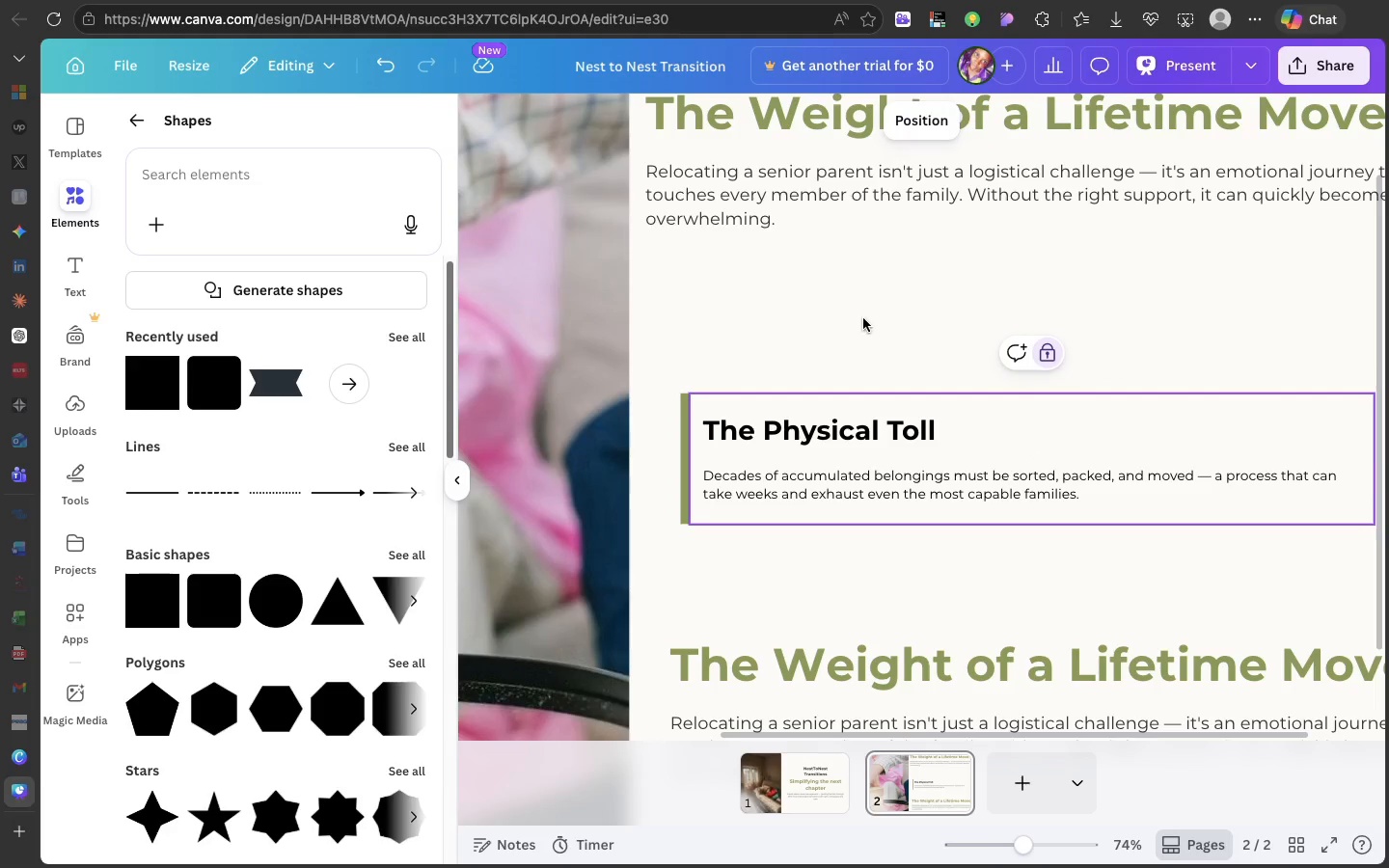 
left_click([863, 318])
 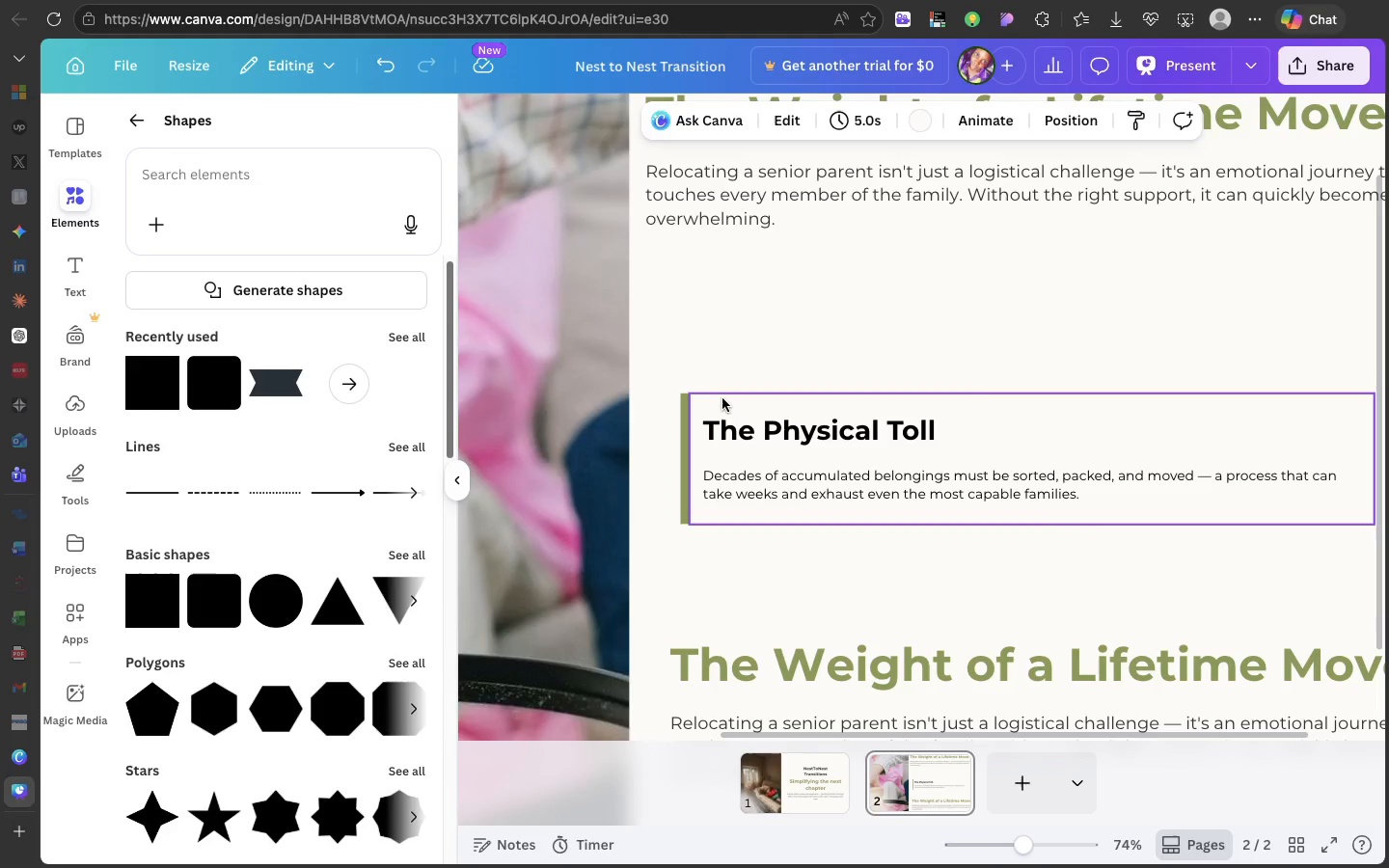 
left_click([722, 398])
 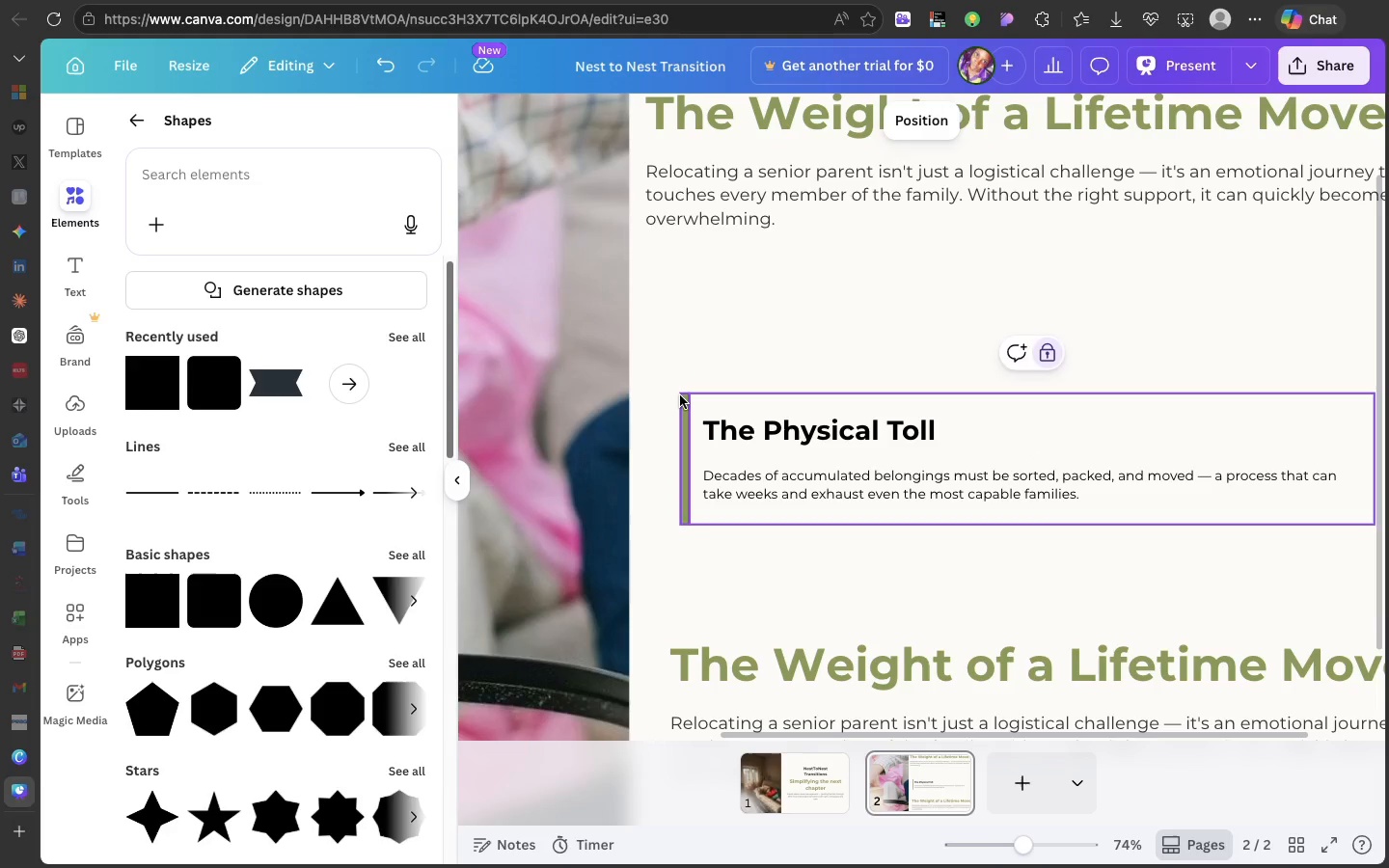 
left_click([680, 395])
 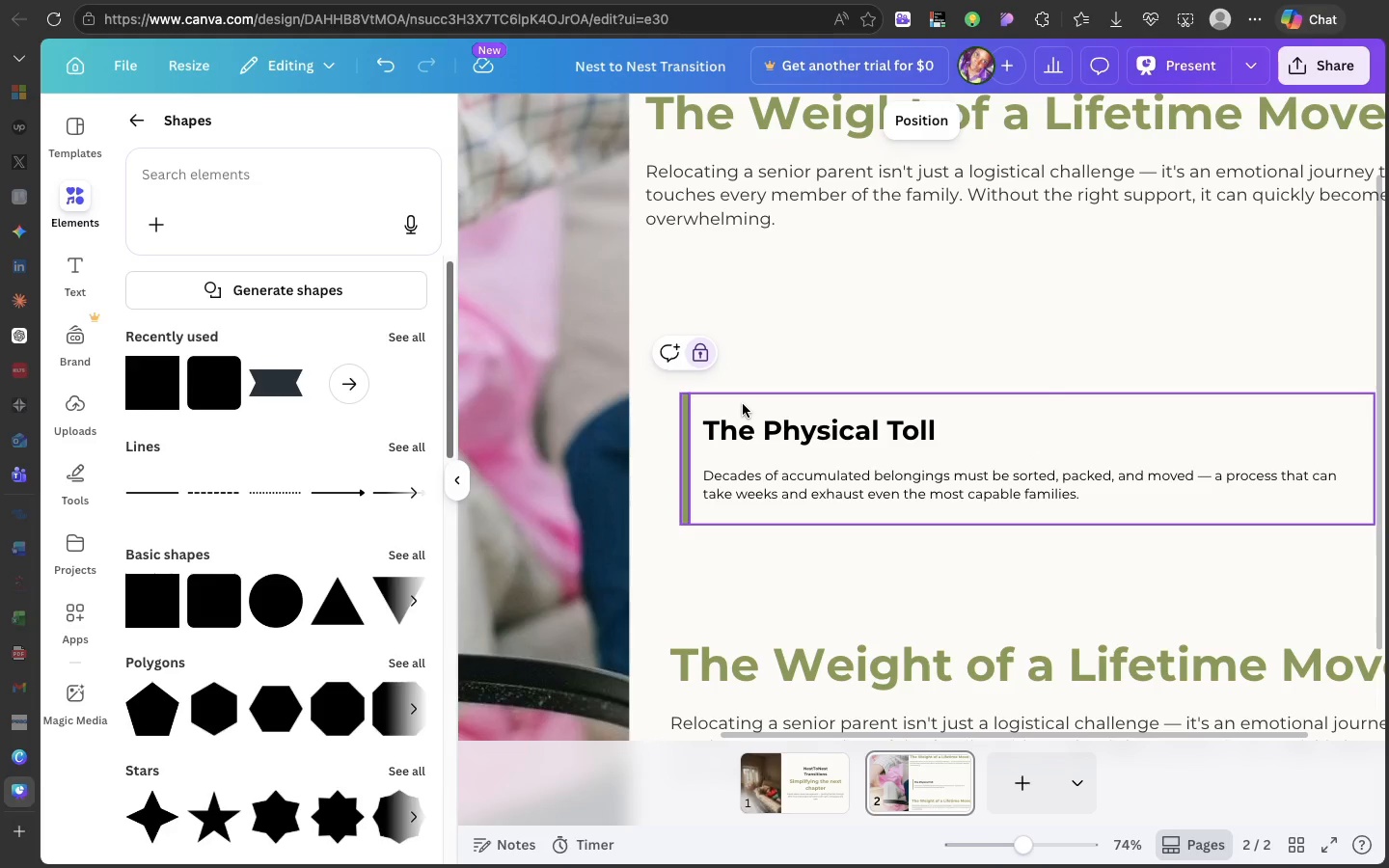 
left_click([743, 404])
 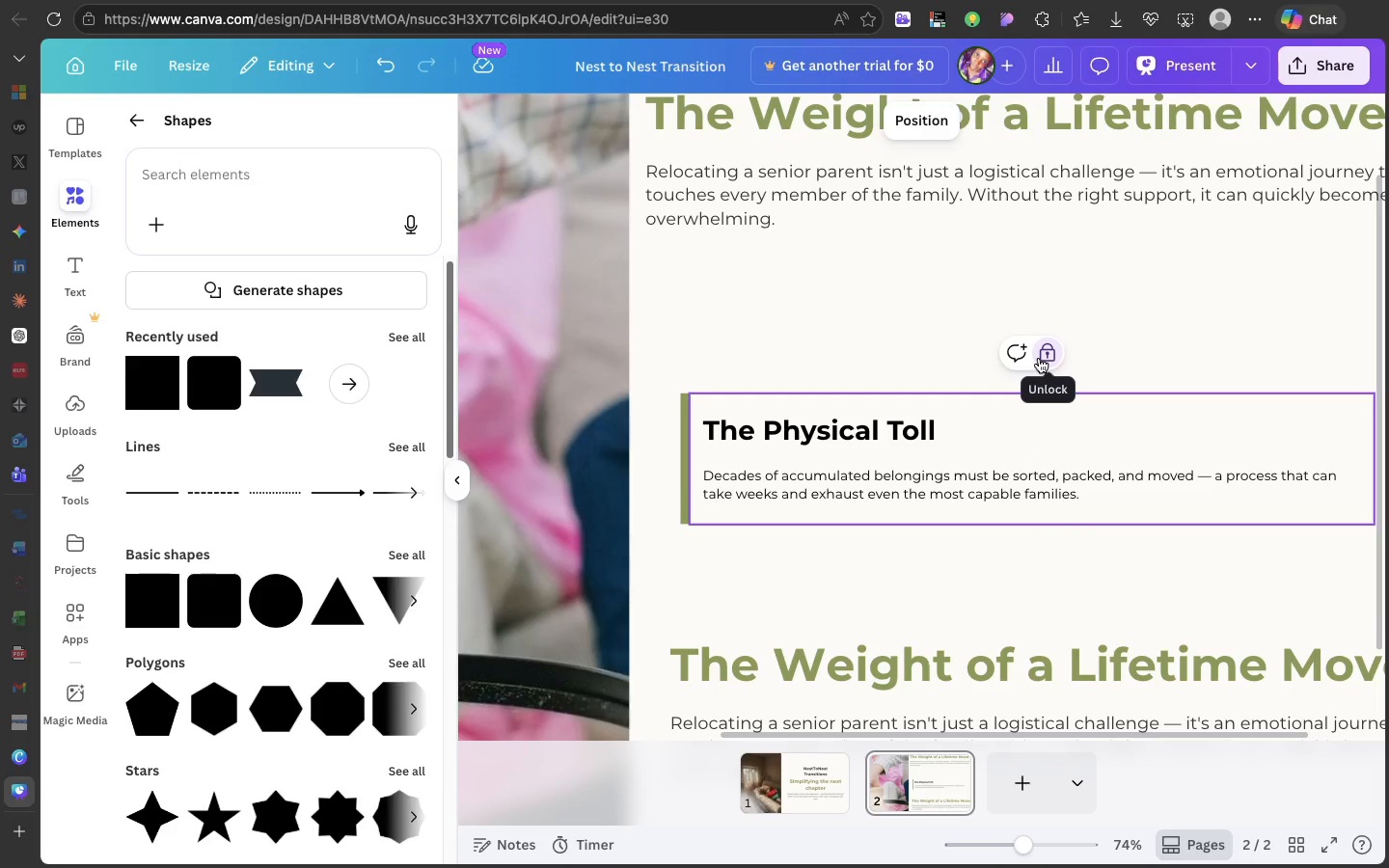 
left_click([1039, 358])
 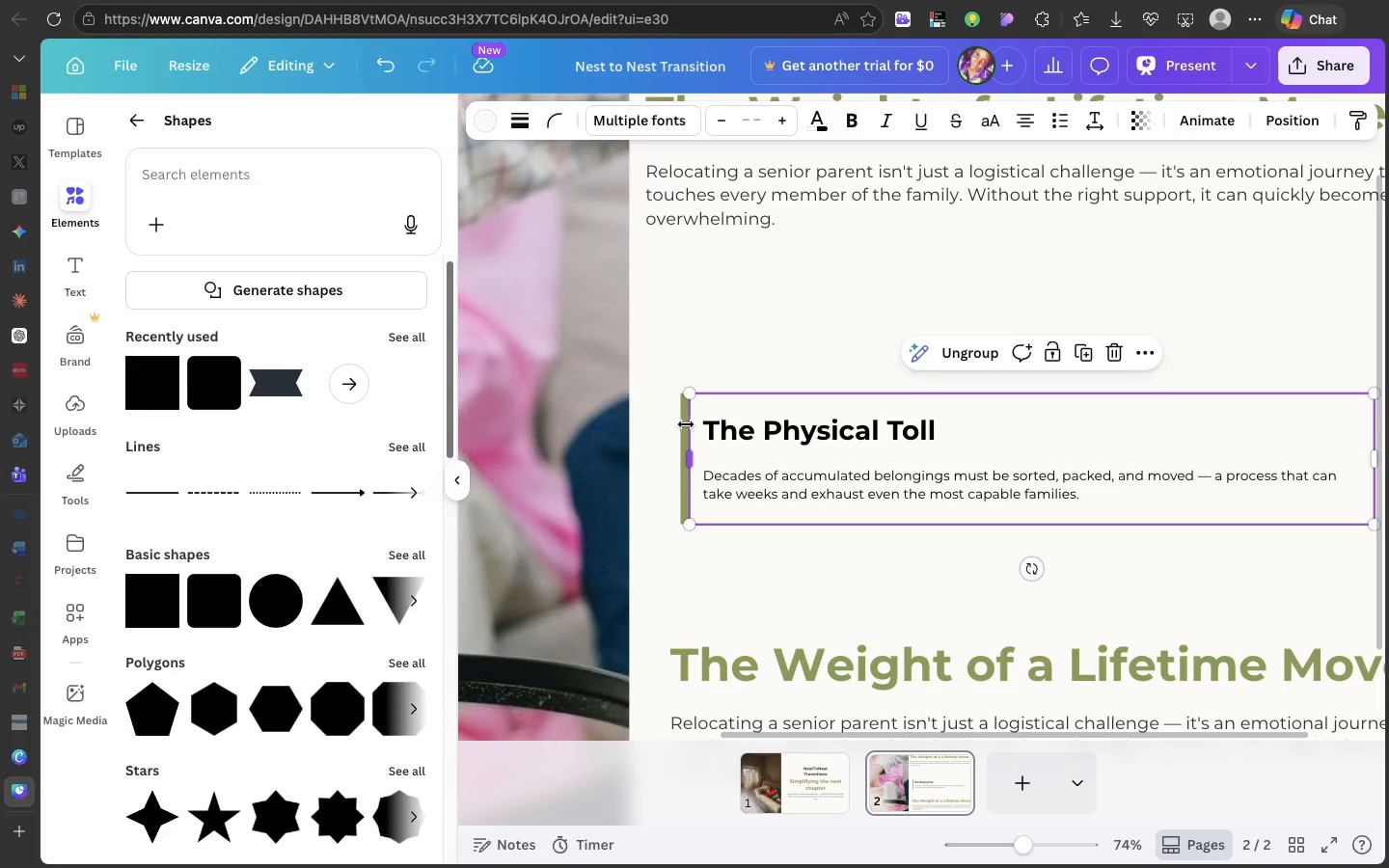 
hold_key(key=ShiftLeft, duration=0.97)
left_click([681, 426])
 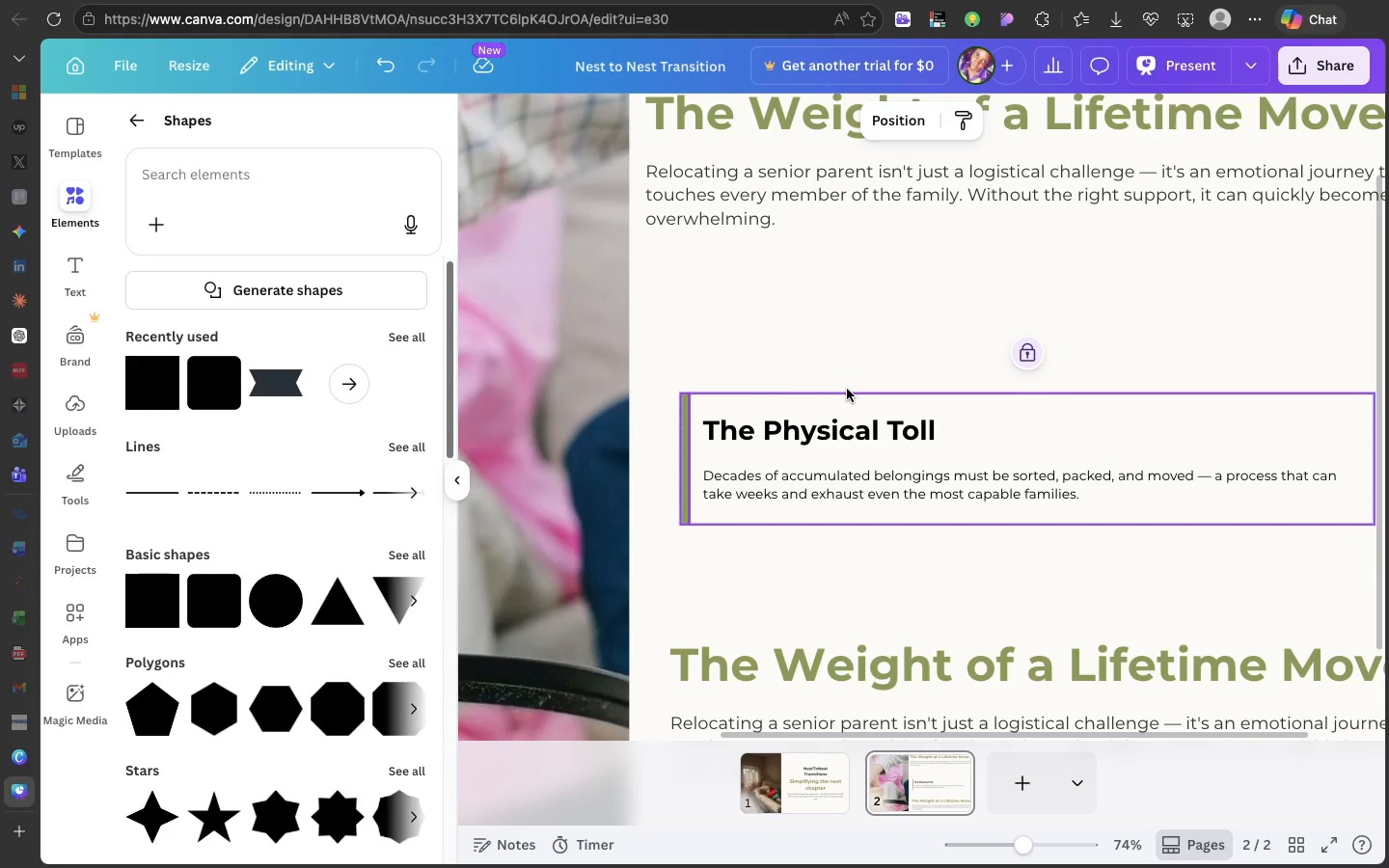 
right_click([847, 389])
 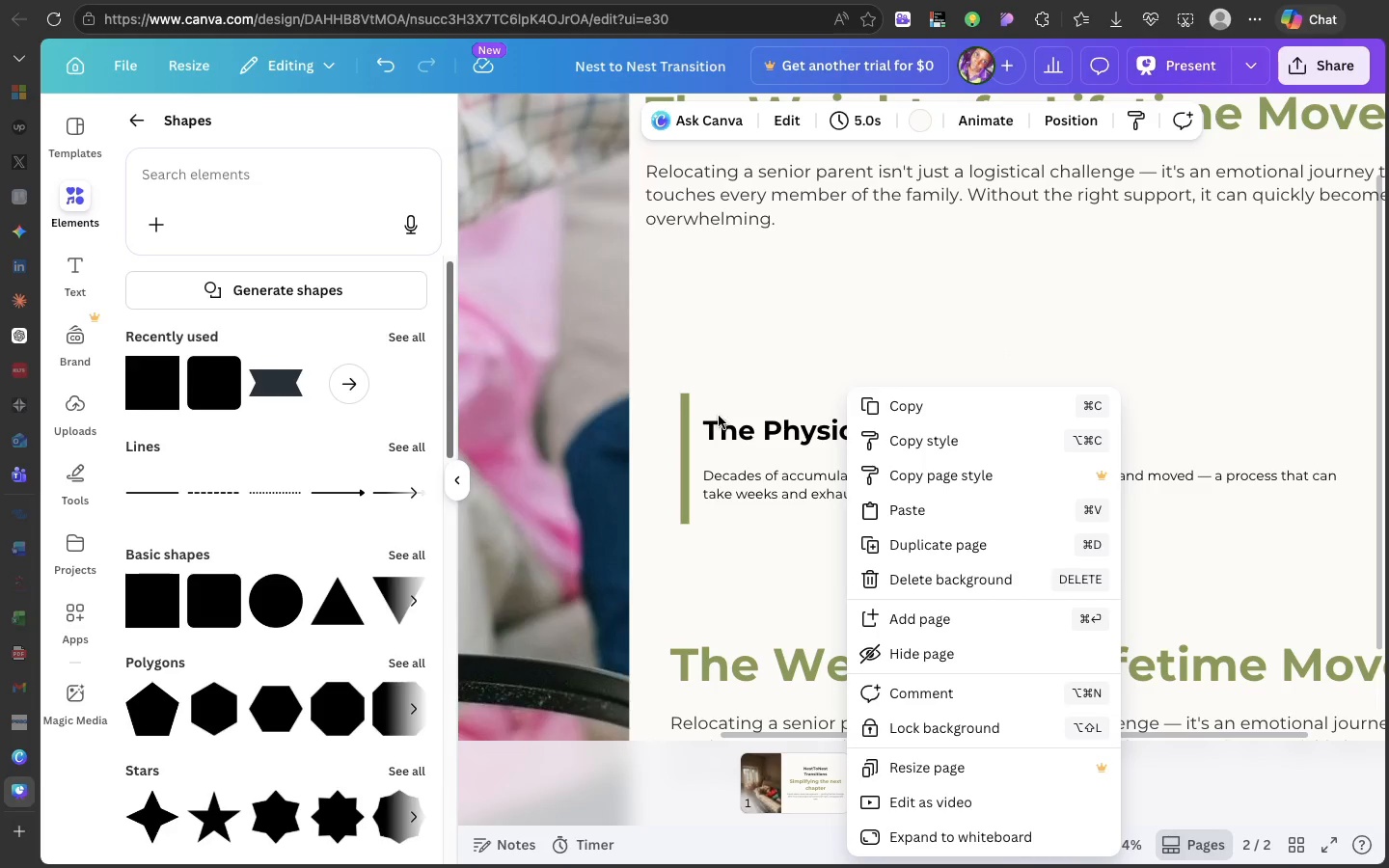 
left_click([718, 420])
 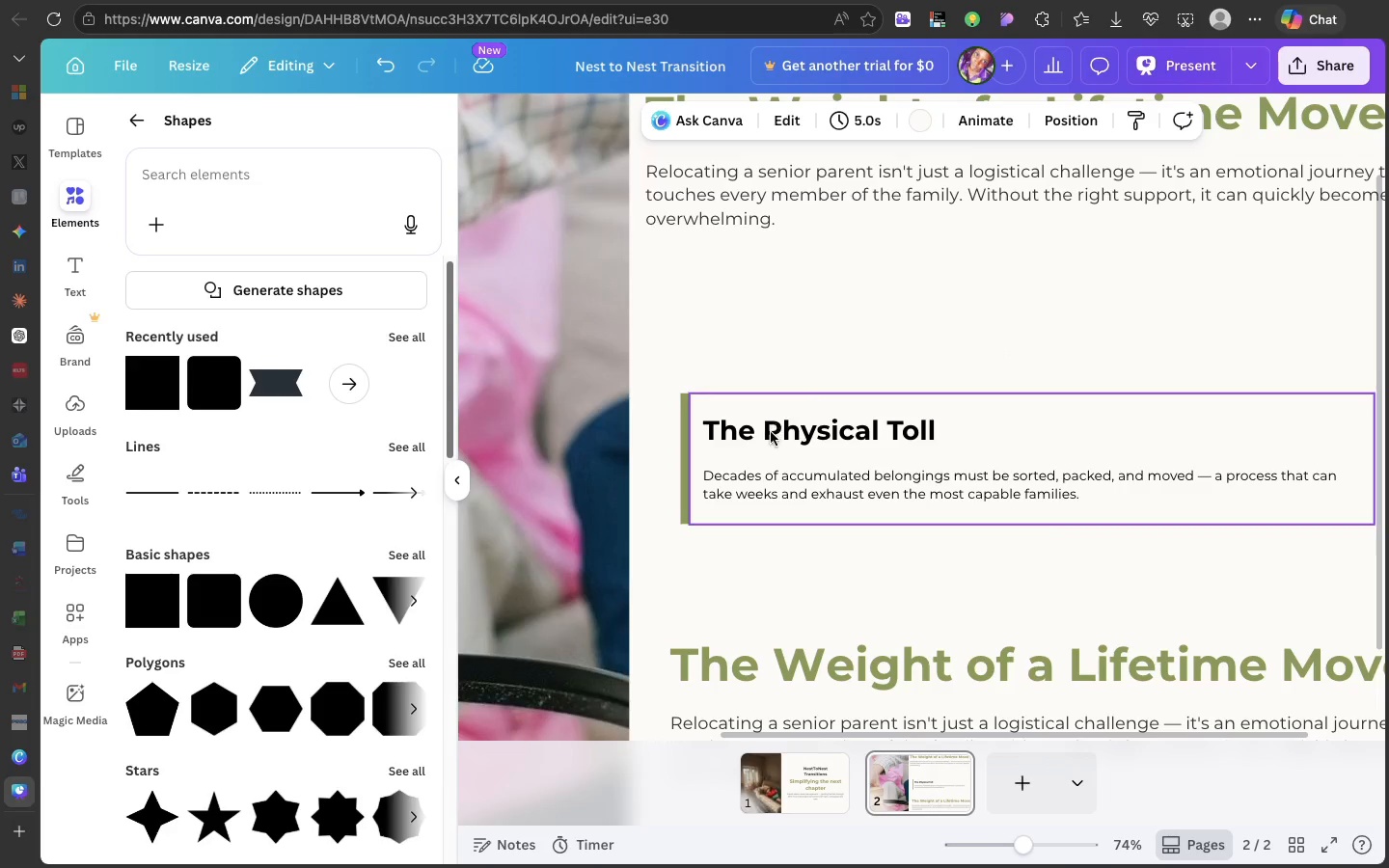 
left_click([771, 433])
 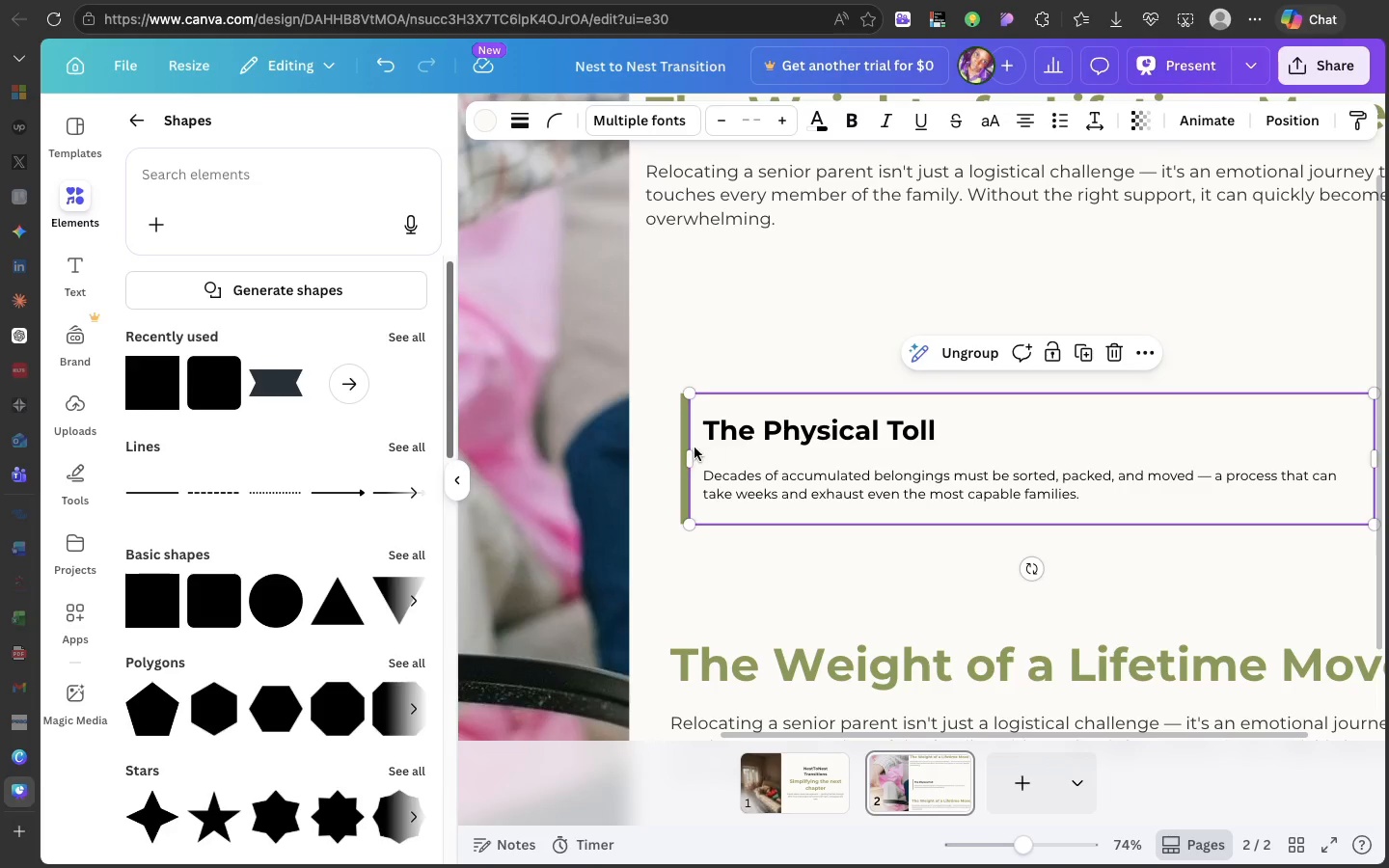 
hold_key(key=ShiftLeft, duration=2.92)
left_click([679, 444])
 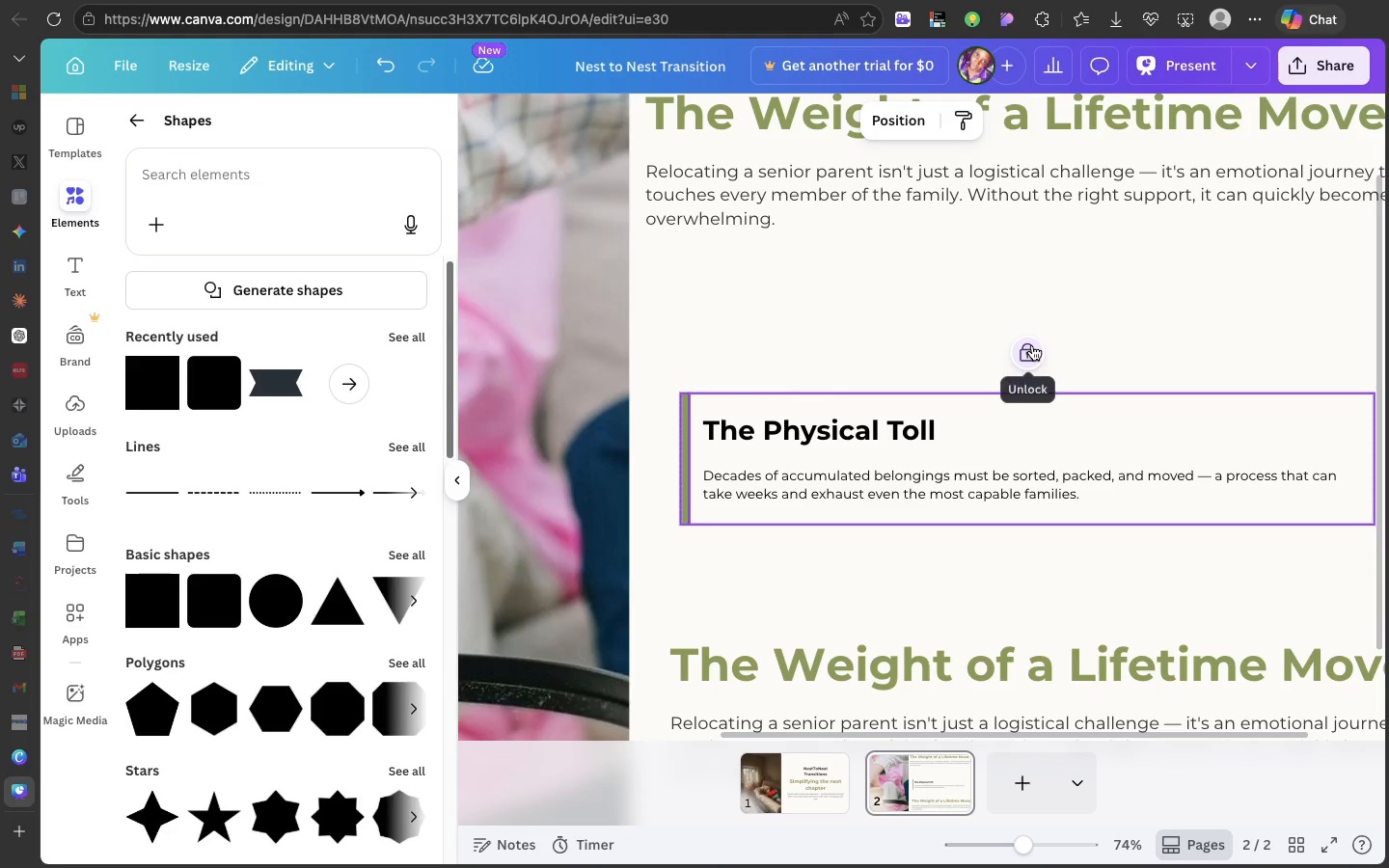 
left_click([1032, 345])
 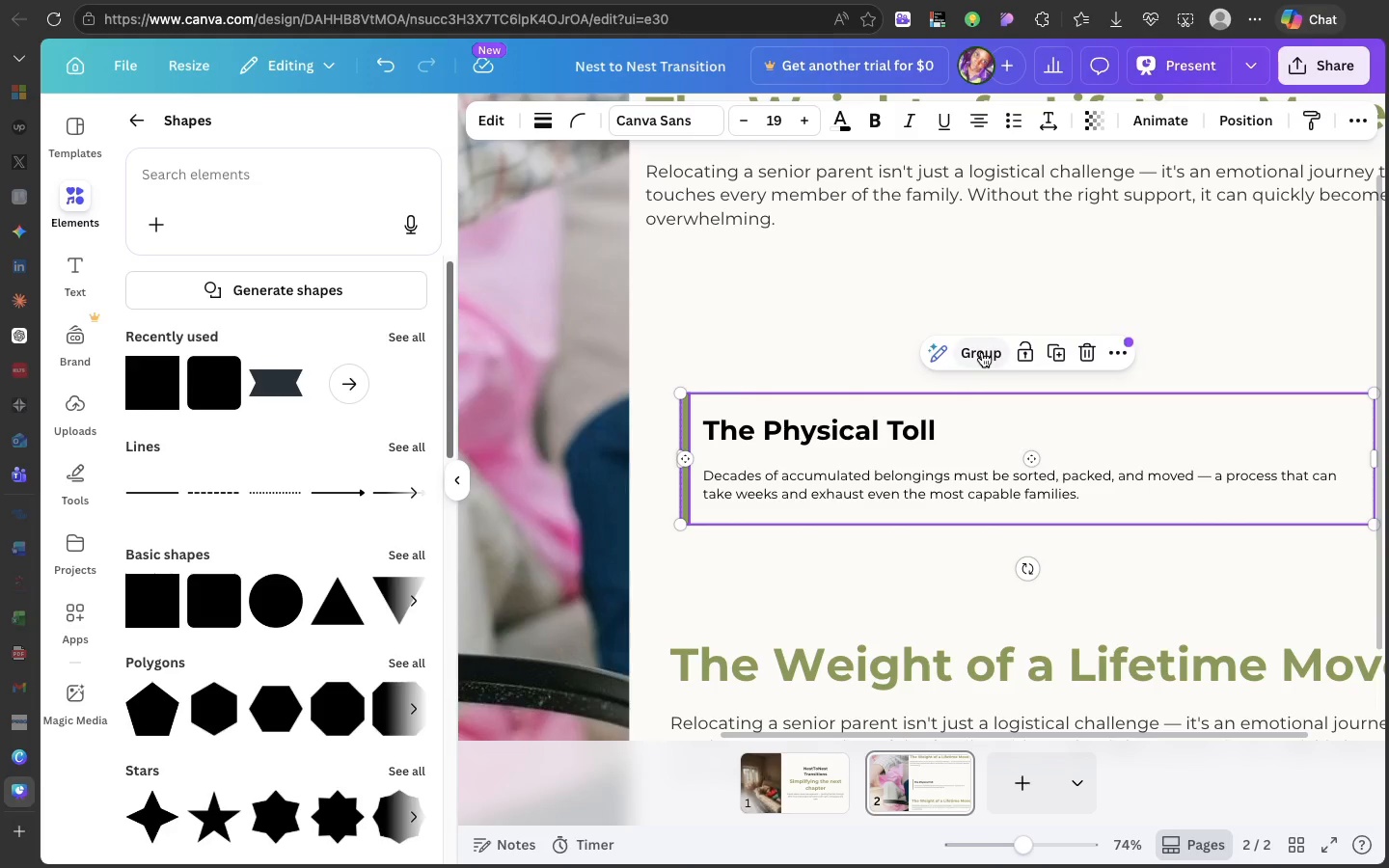 
left_click([982, 352])
 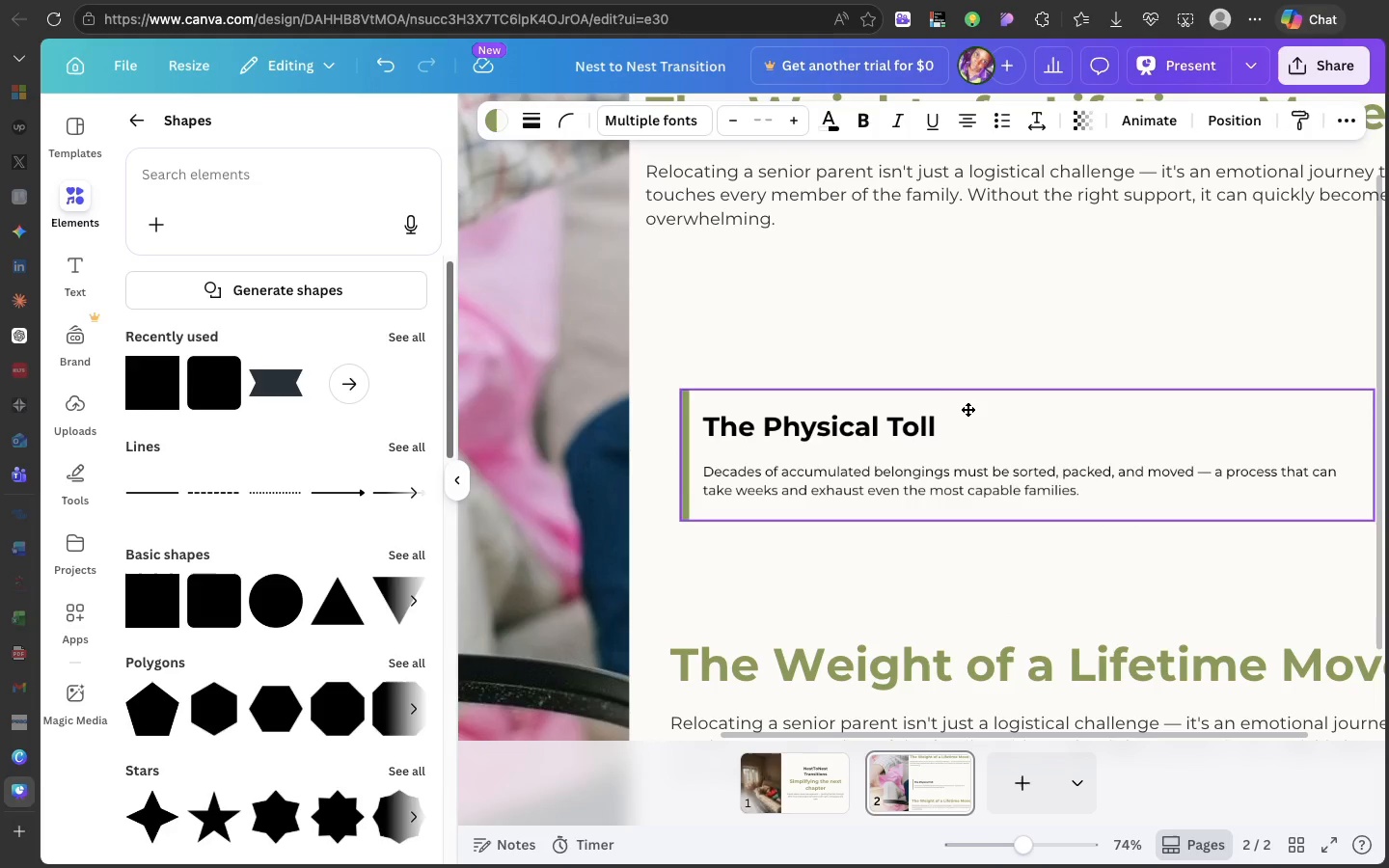 
left_click_drag(start_coordinate=[967, 409], to_coordinate=[958, 350])
 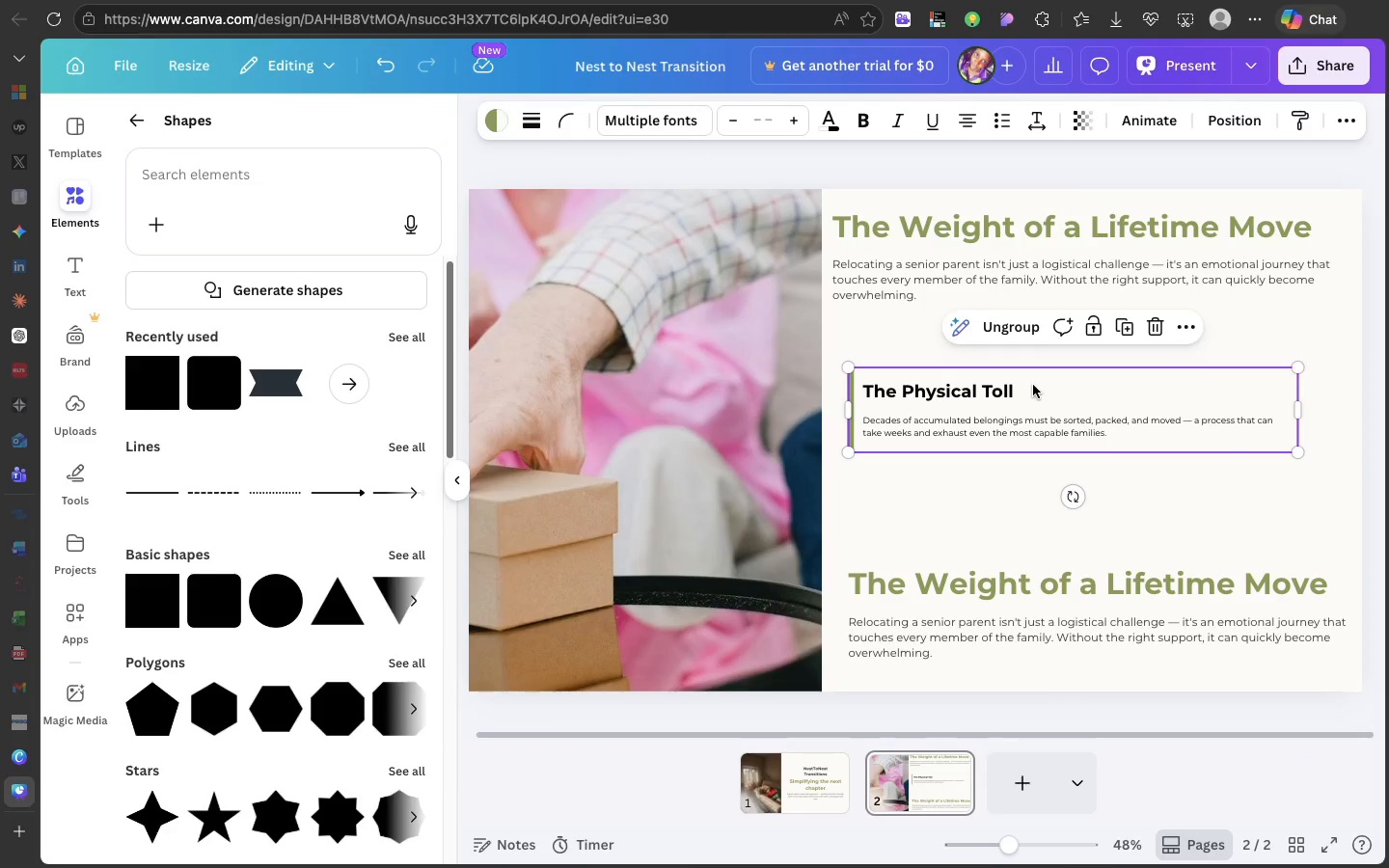 
left_click_drag(start_coordinate=[1033, 385], to_coordinate=[1021, 346])
 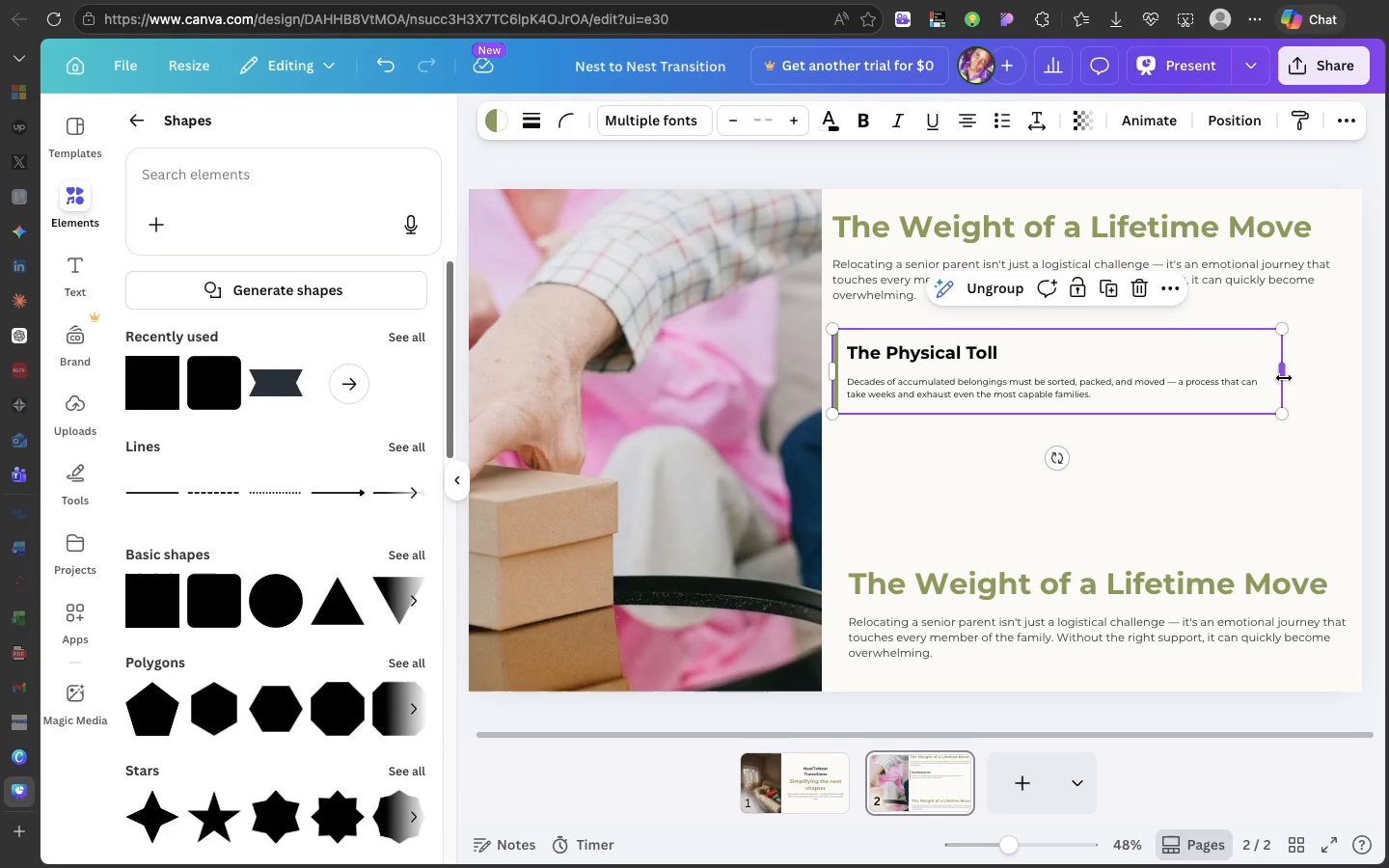 
left_click_drag(start_coordinate=[1284, 378], to_coordinate=[1313, 375])
 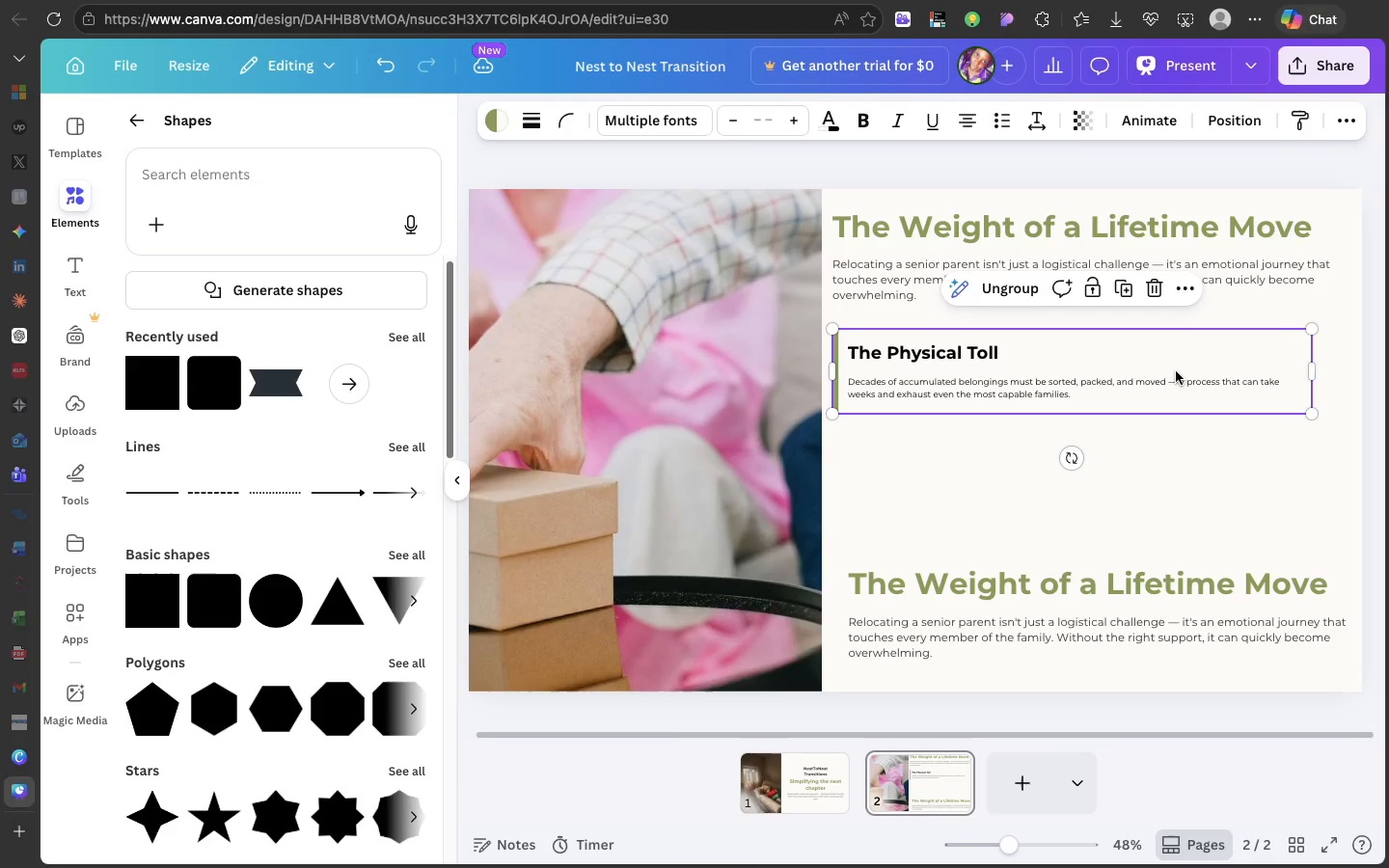 
left_click_drag(start_coordinate=[1176, 371], to_coordinate=[1180, 366])
 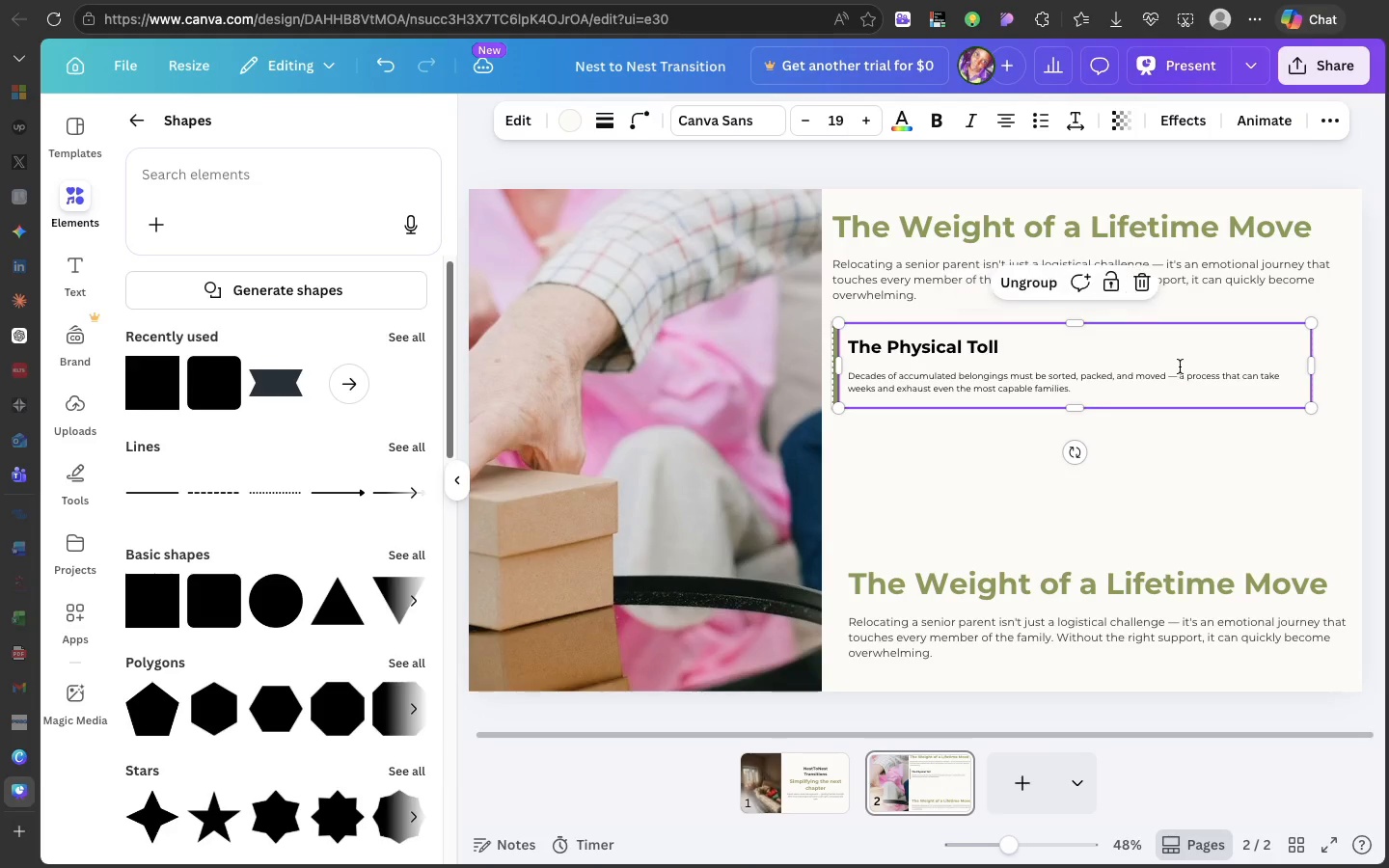 
double_click([1180, 366])
 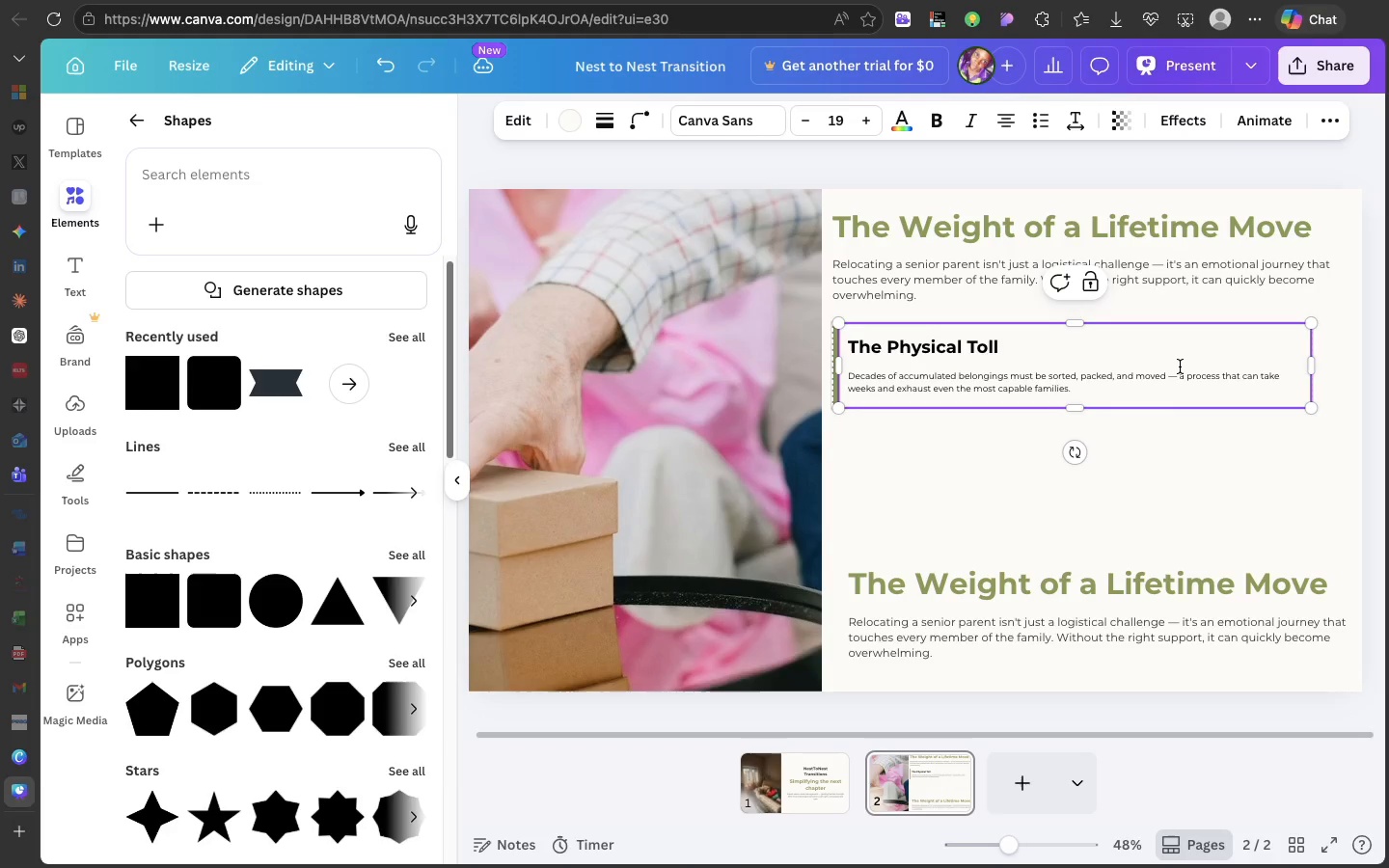 
triple_click([1180, 366])
 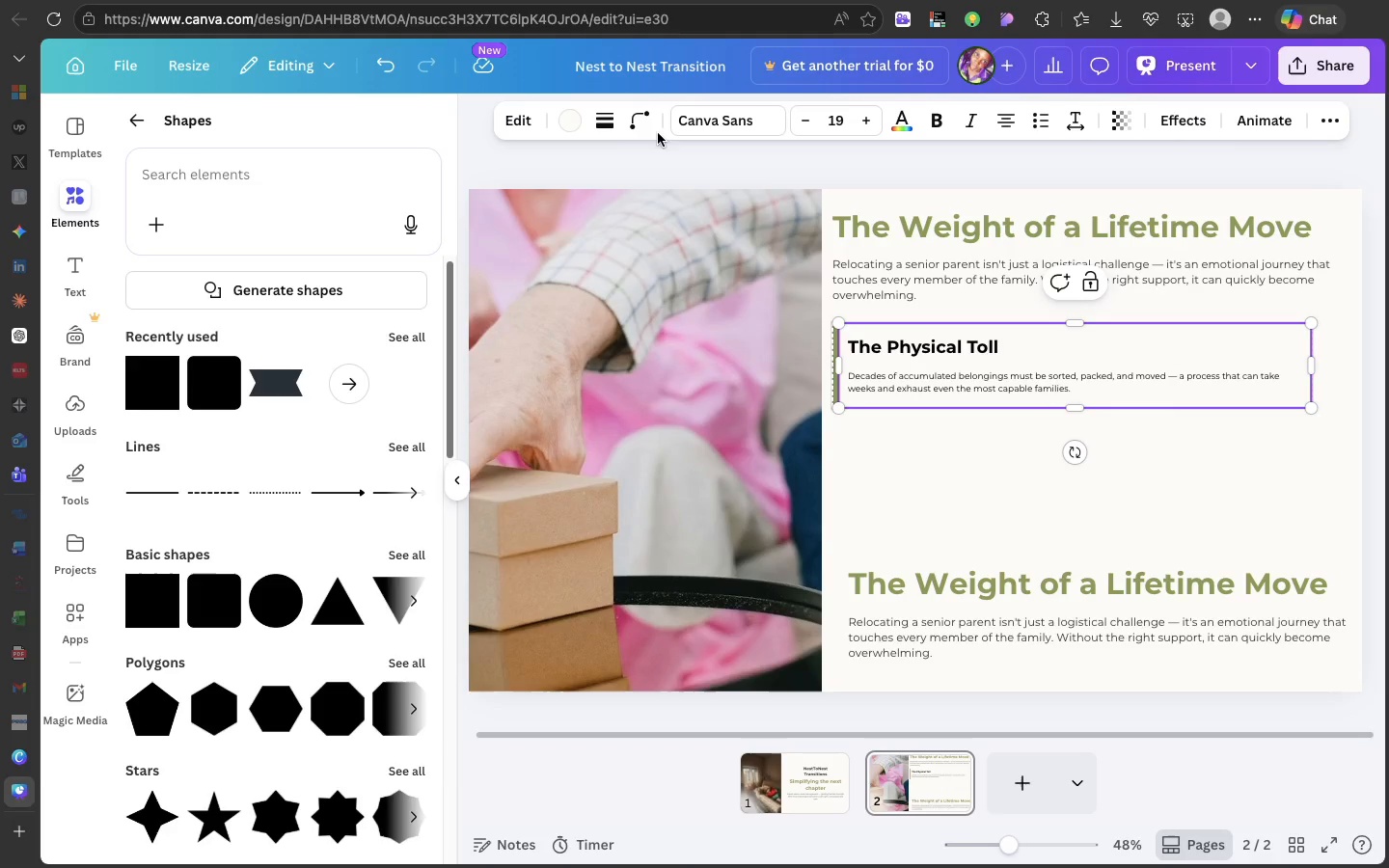 
left_click([597, 122])
 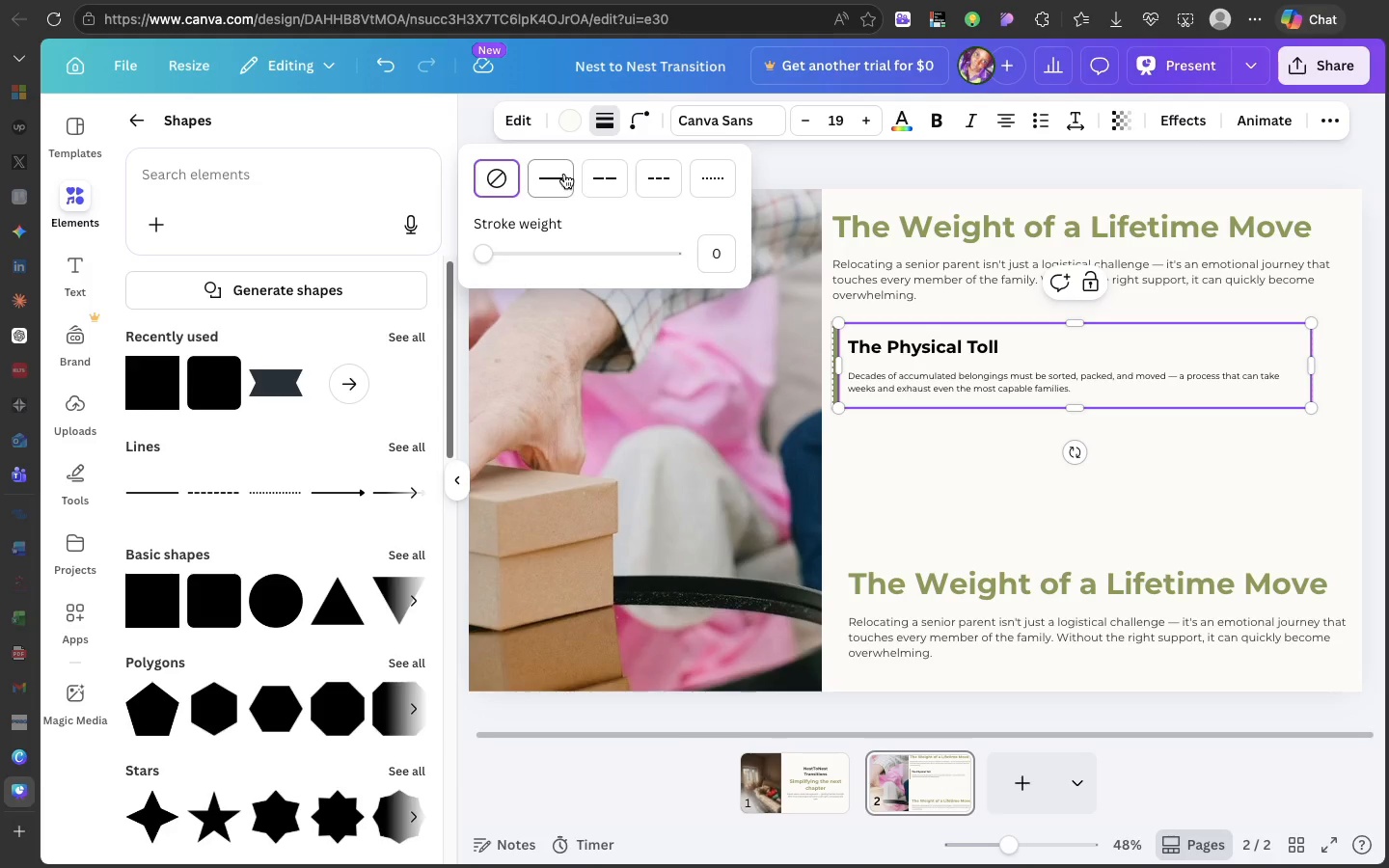 
left_click([563, 175])
 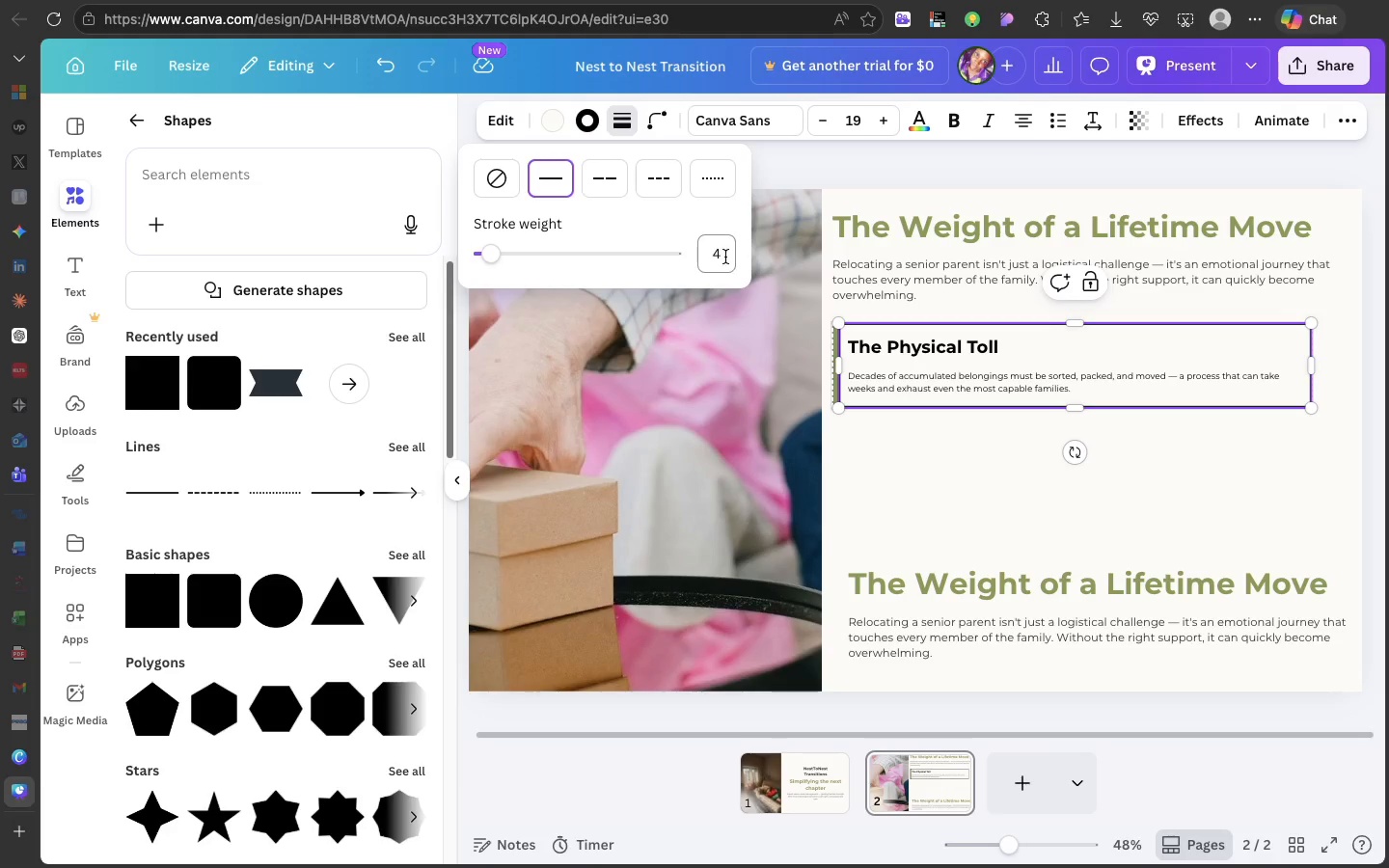 
left_click([724, 256])
 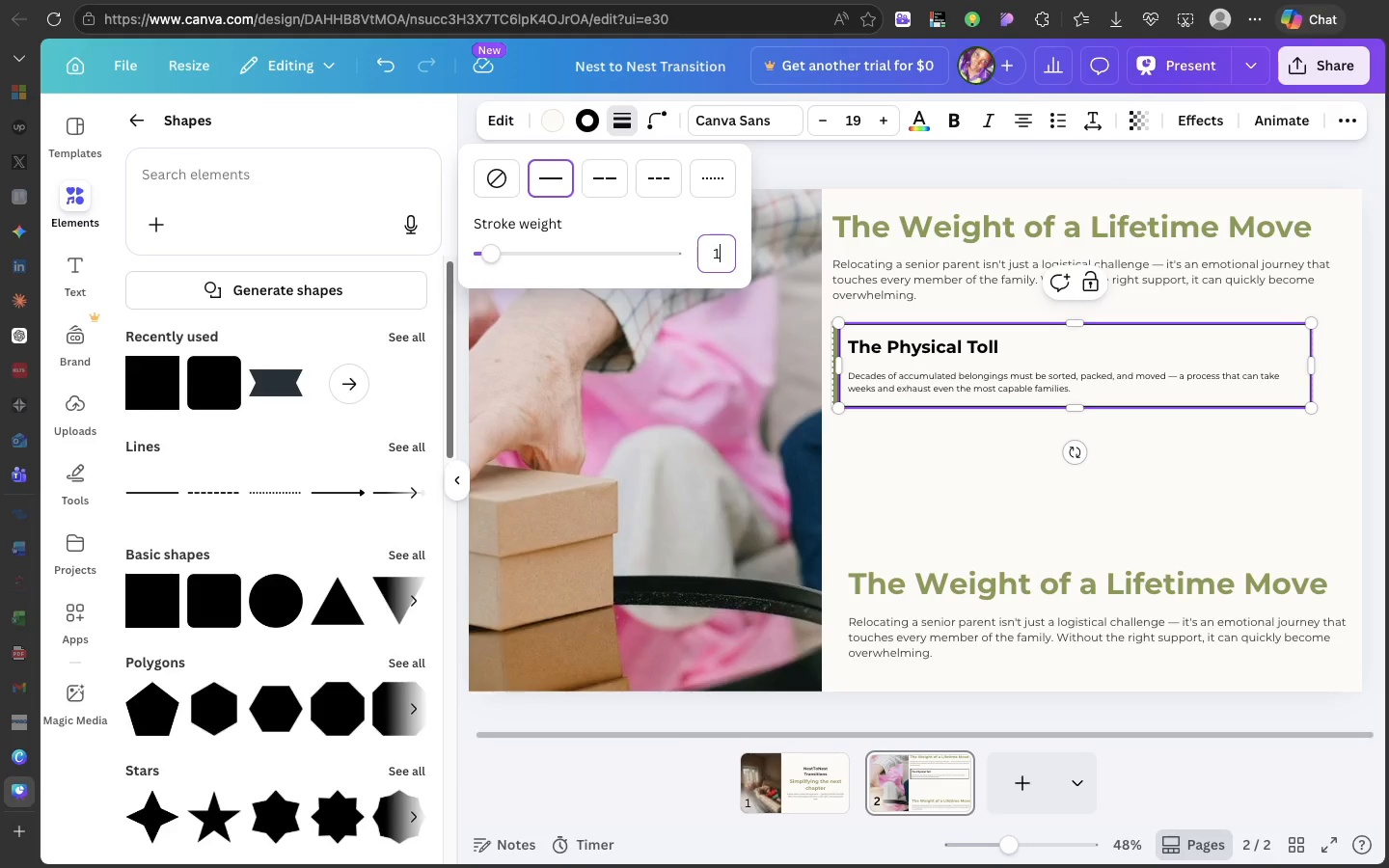 
key(1)
 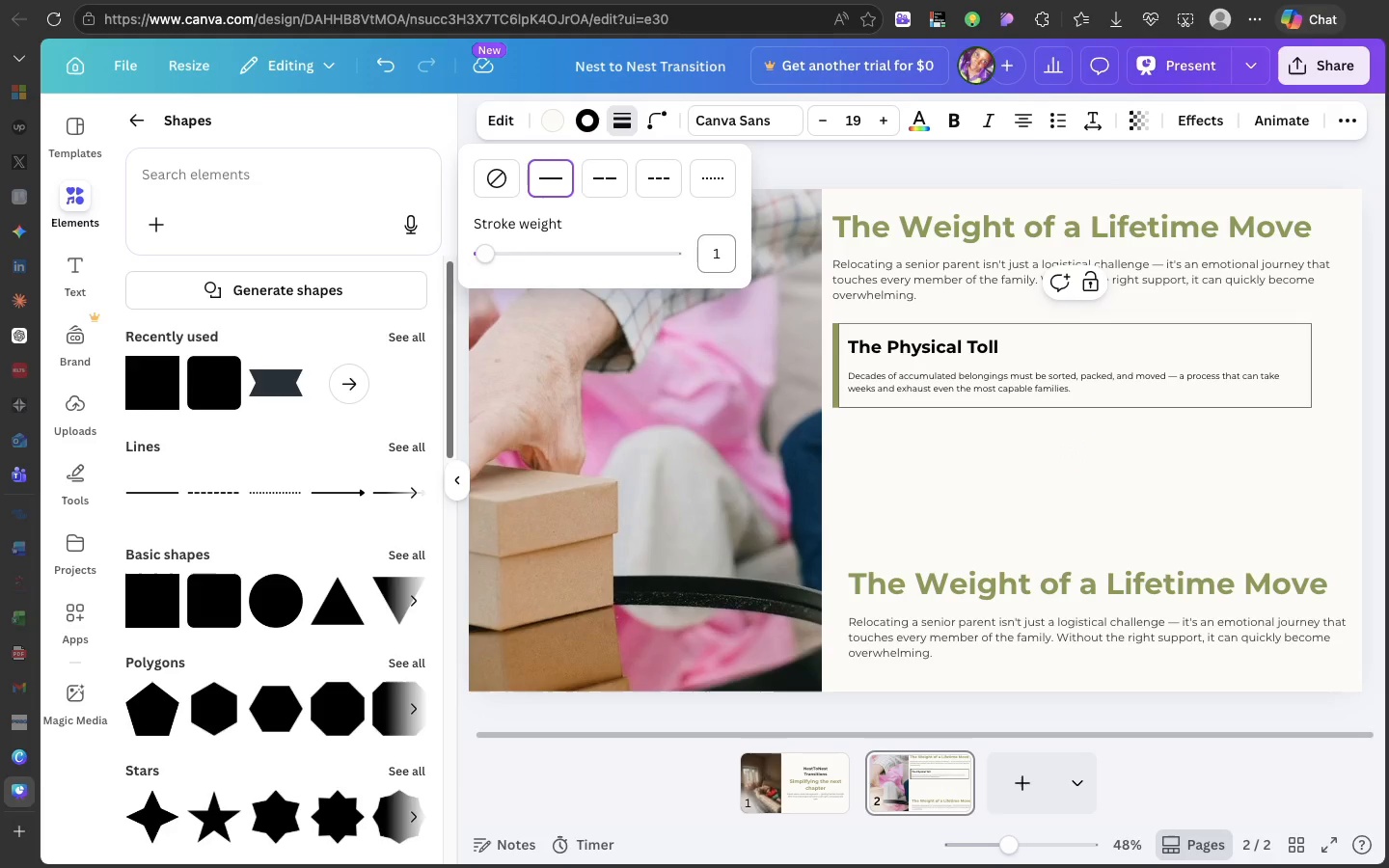 
key(Enter)
 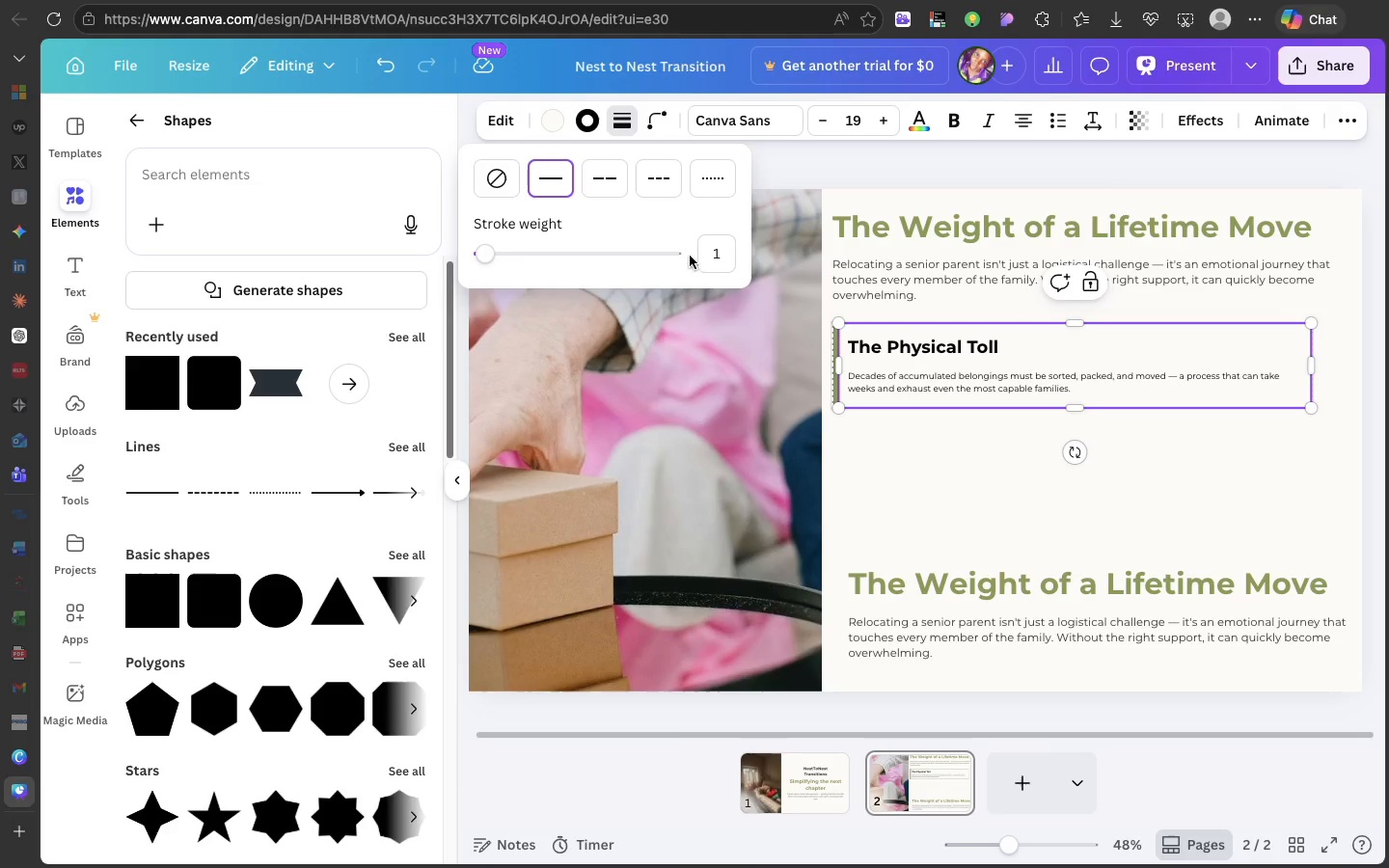 
left_click([712, 256])
 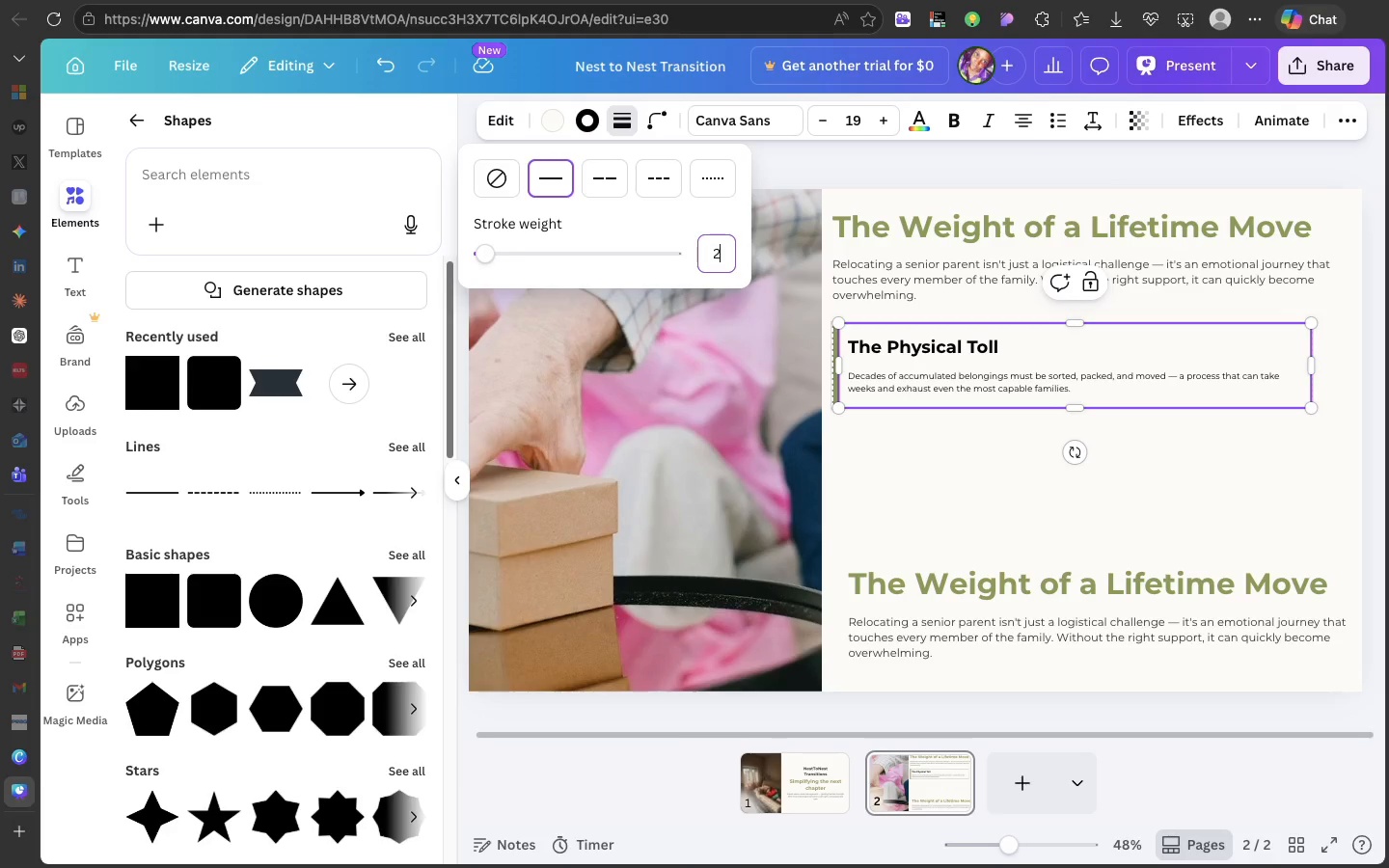 
key(2)
 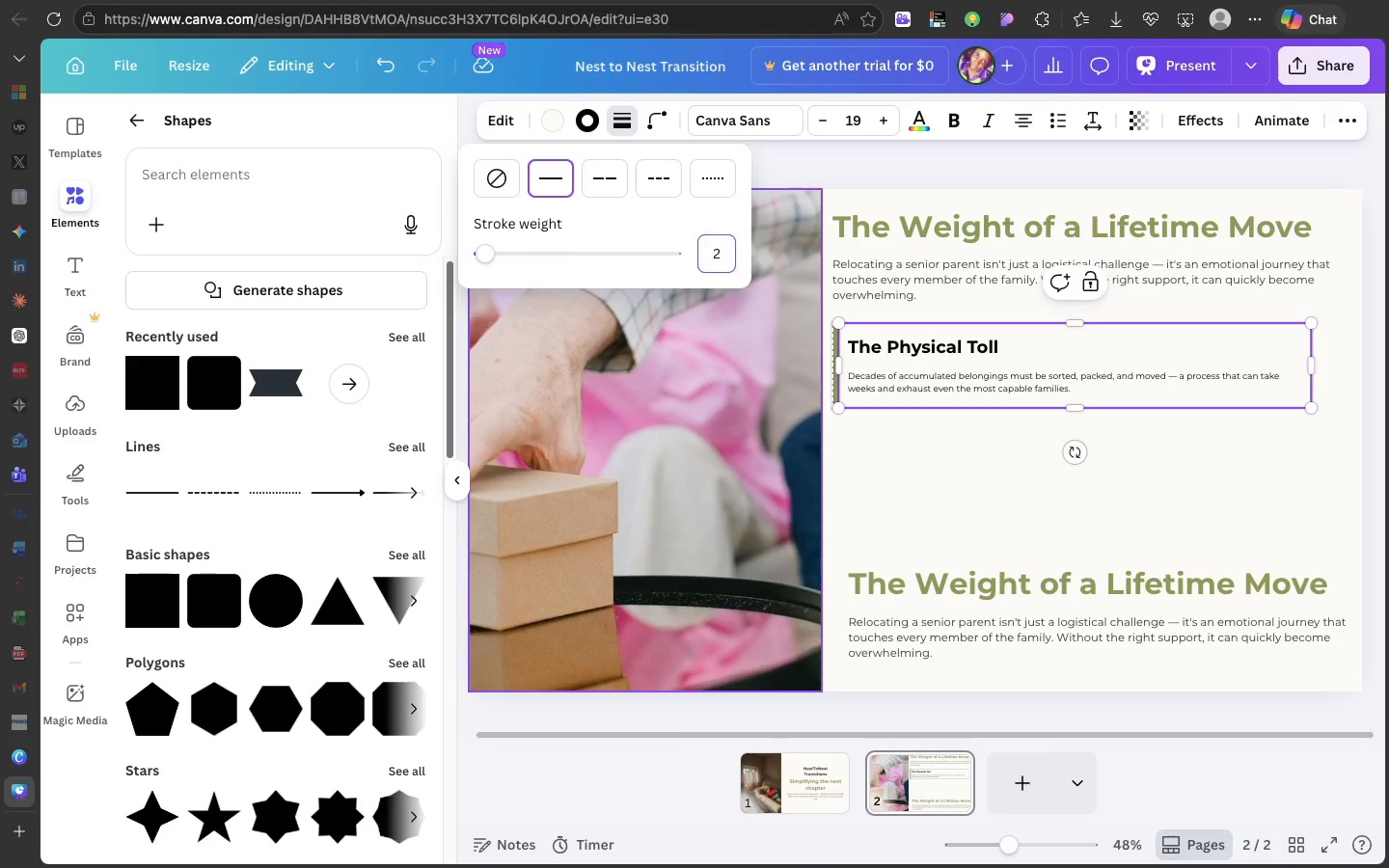 
key(Enter)
 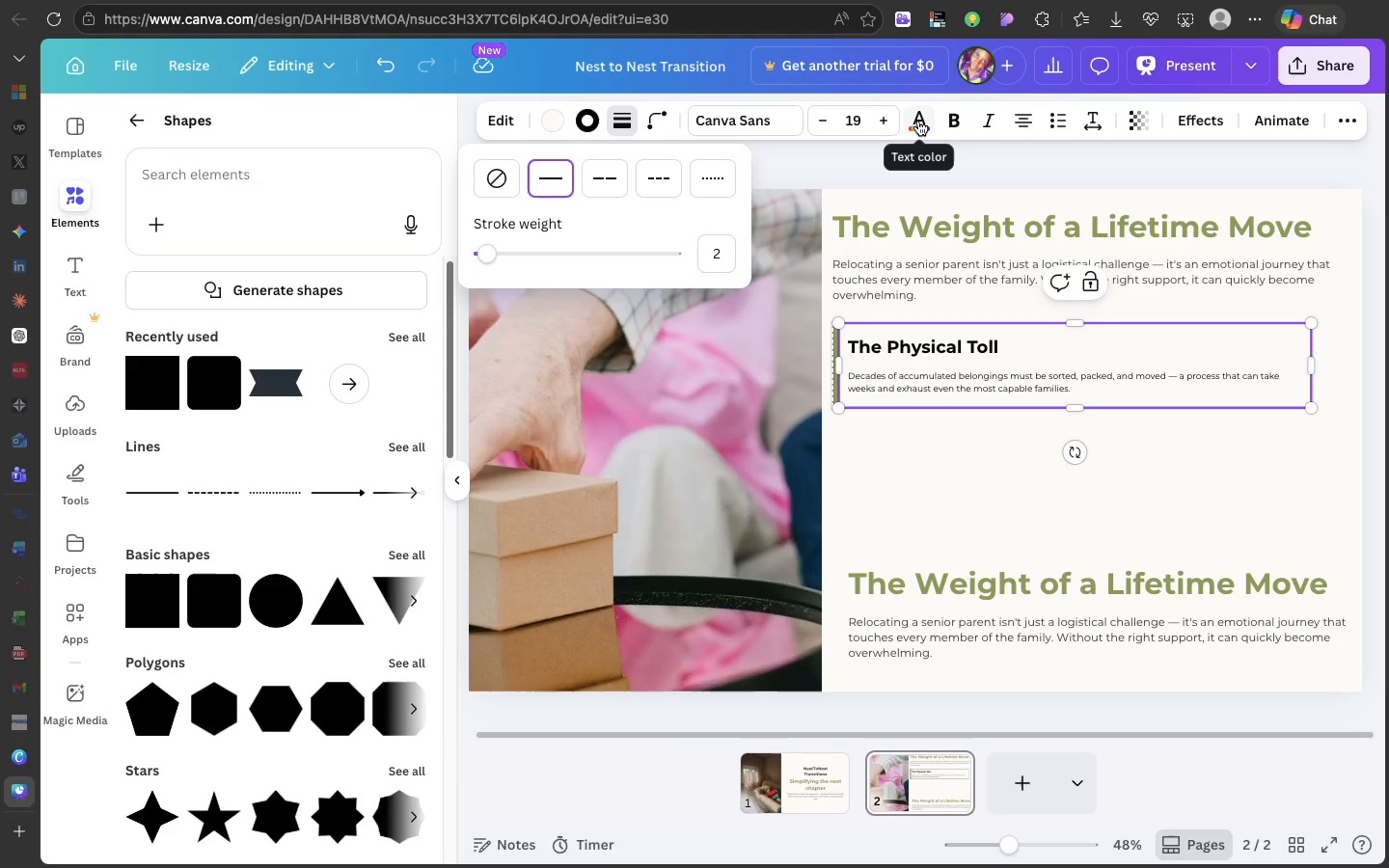 
left_click([918, 121])
 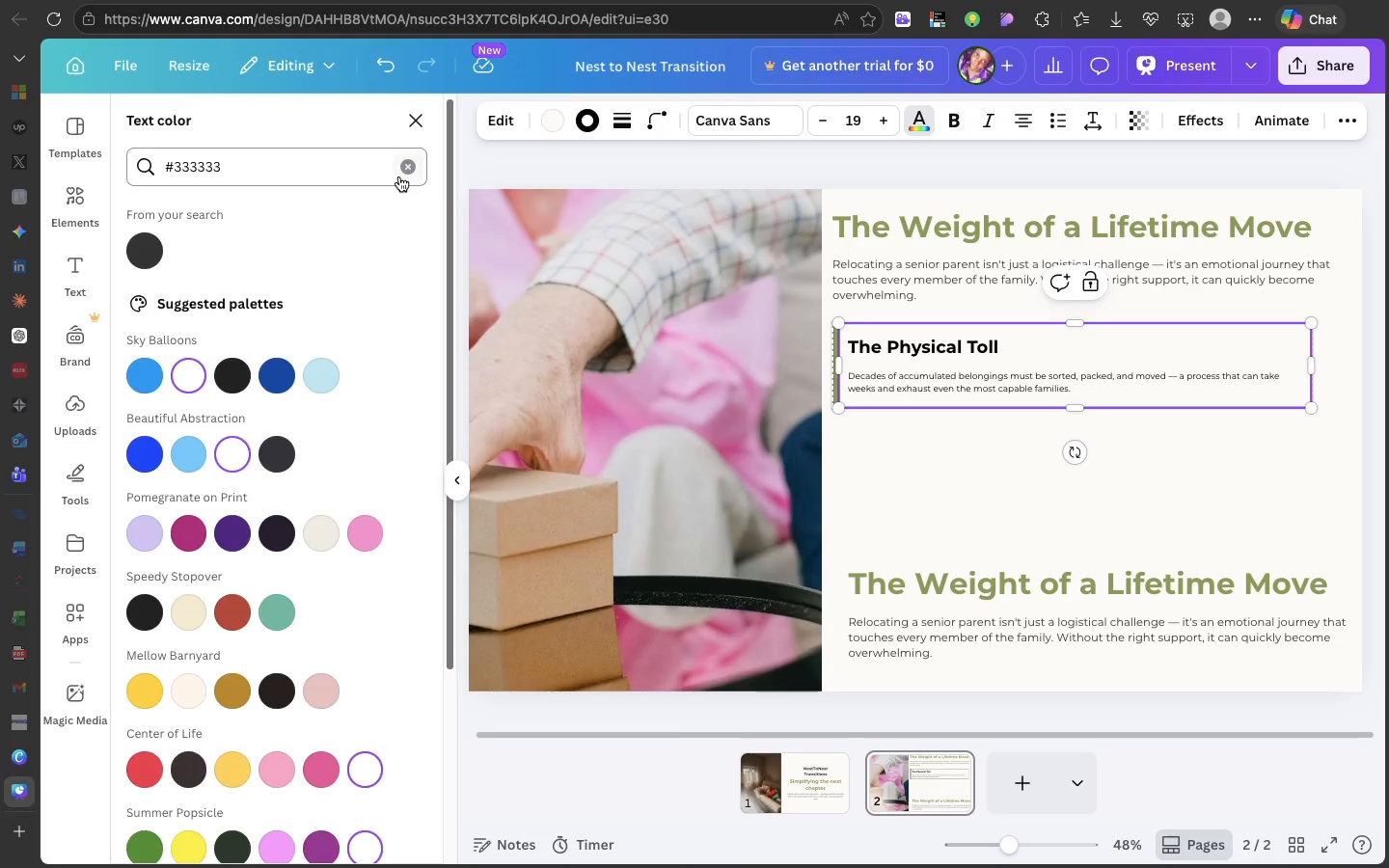 
left_click([401, 169])
 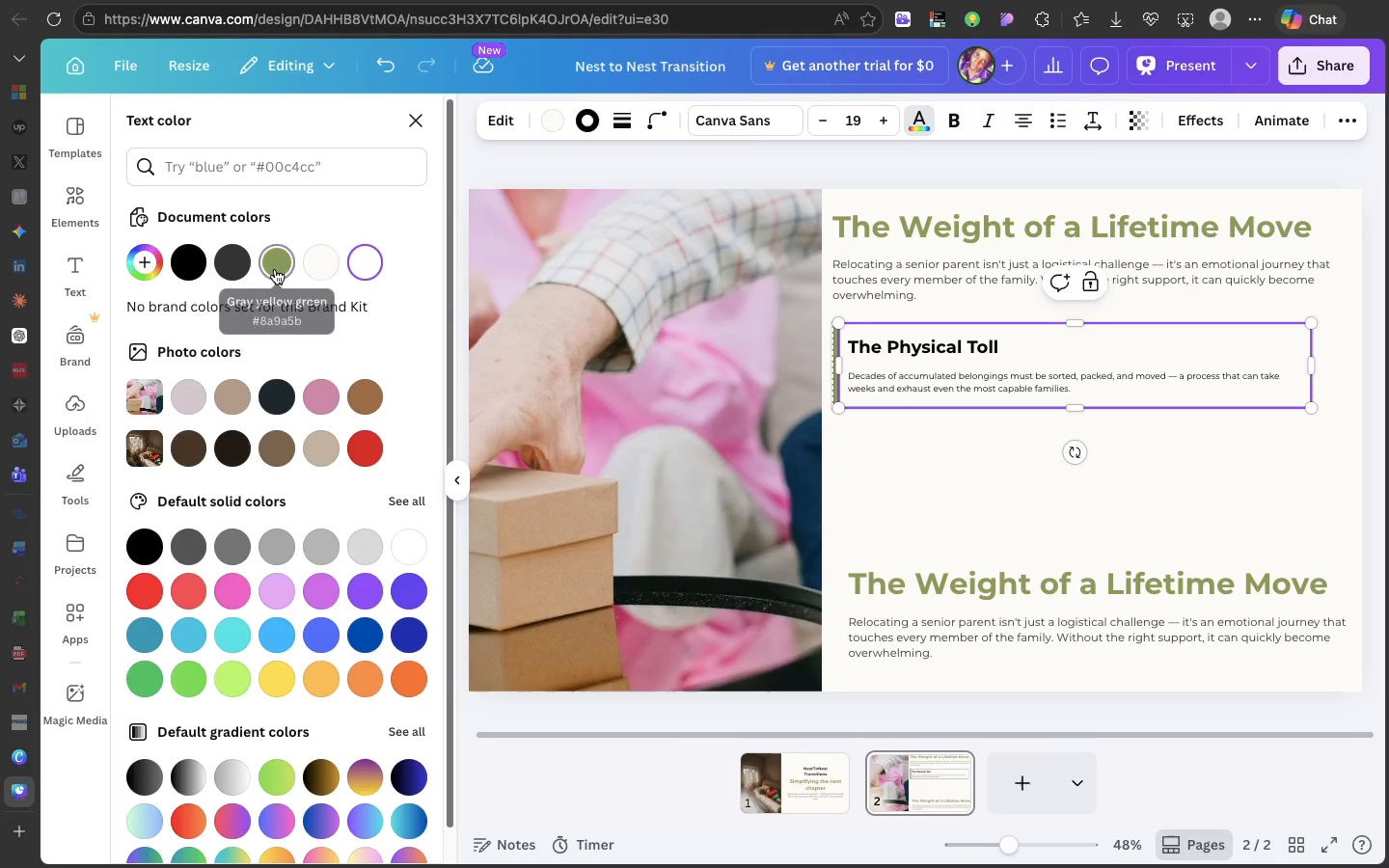 
left_click([275, 269])
 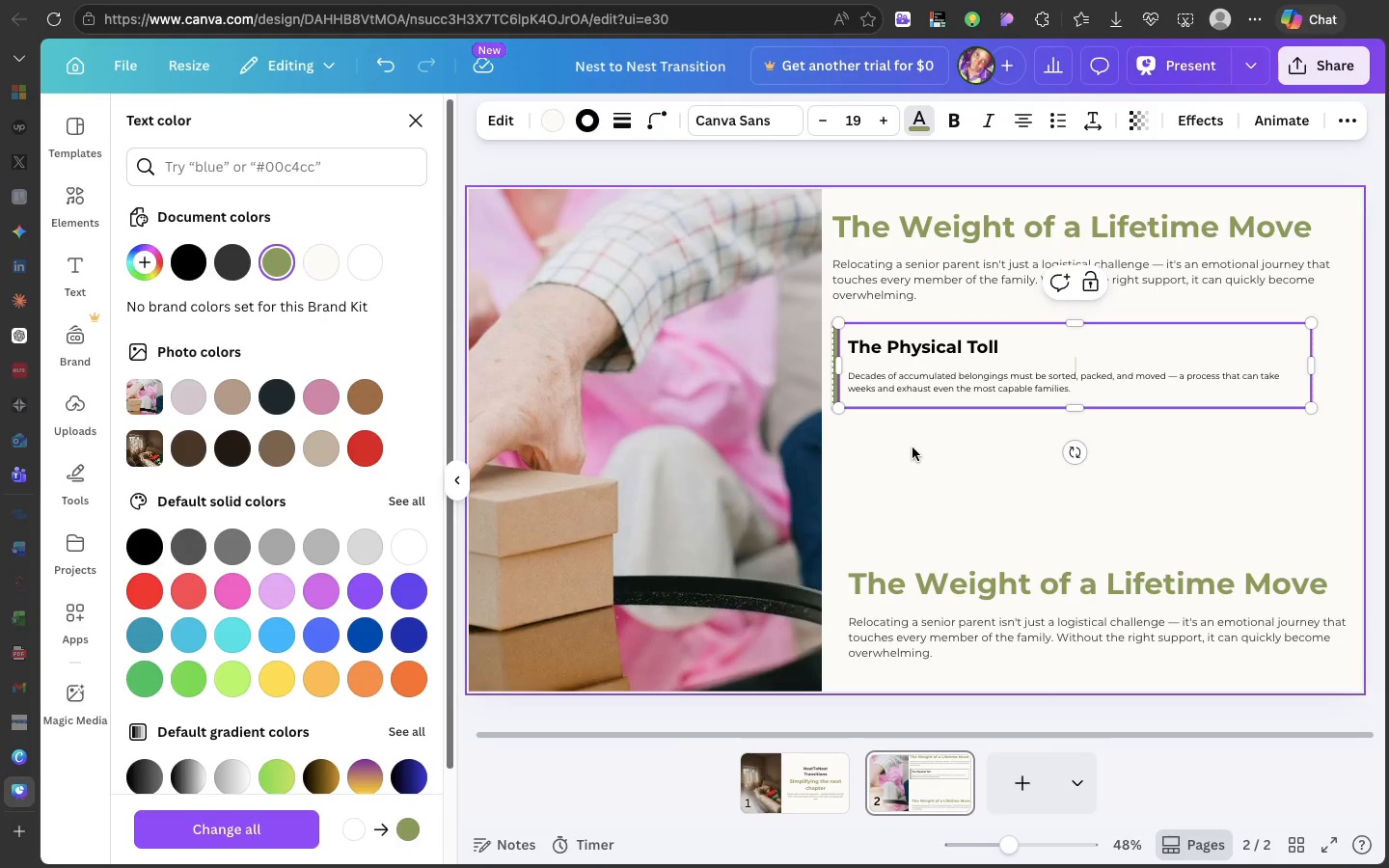 
left_click([916, 459])
 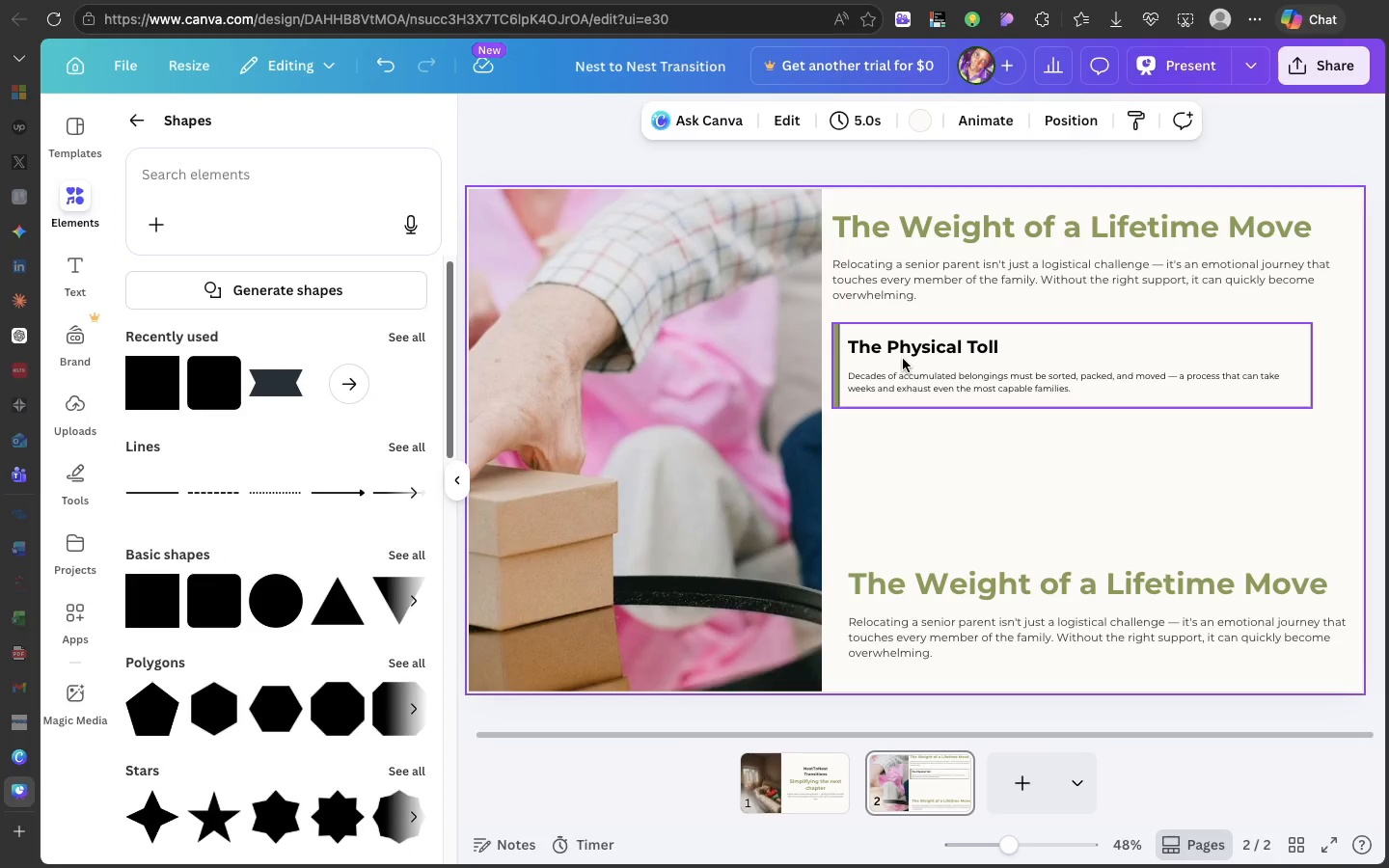 
left_click([903, 359])
 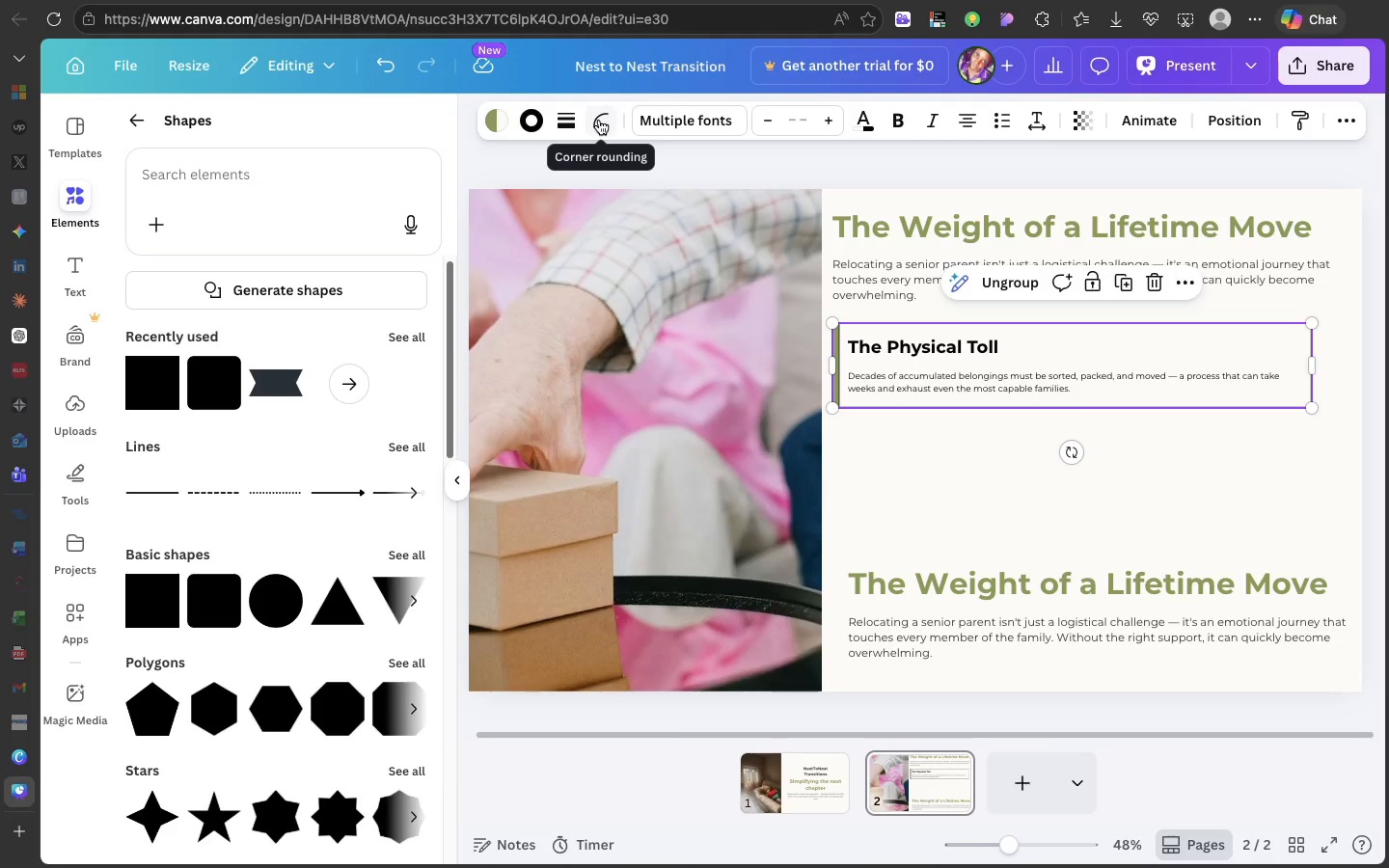 
left_click([599, 120])
 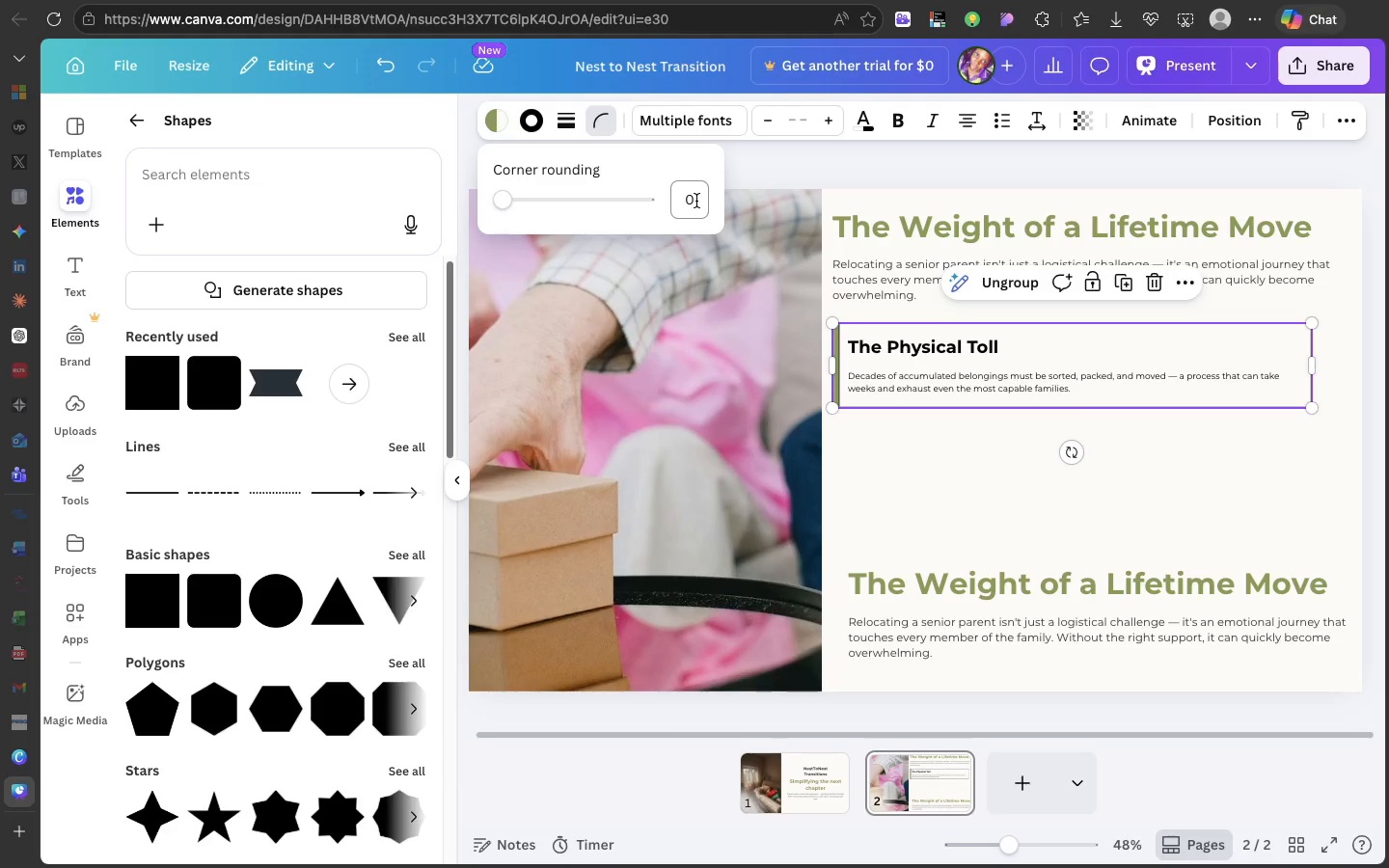 
left_click([695, 199])
 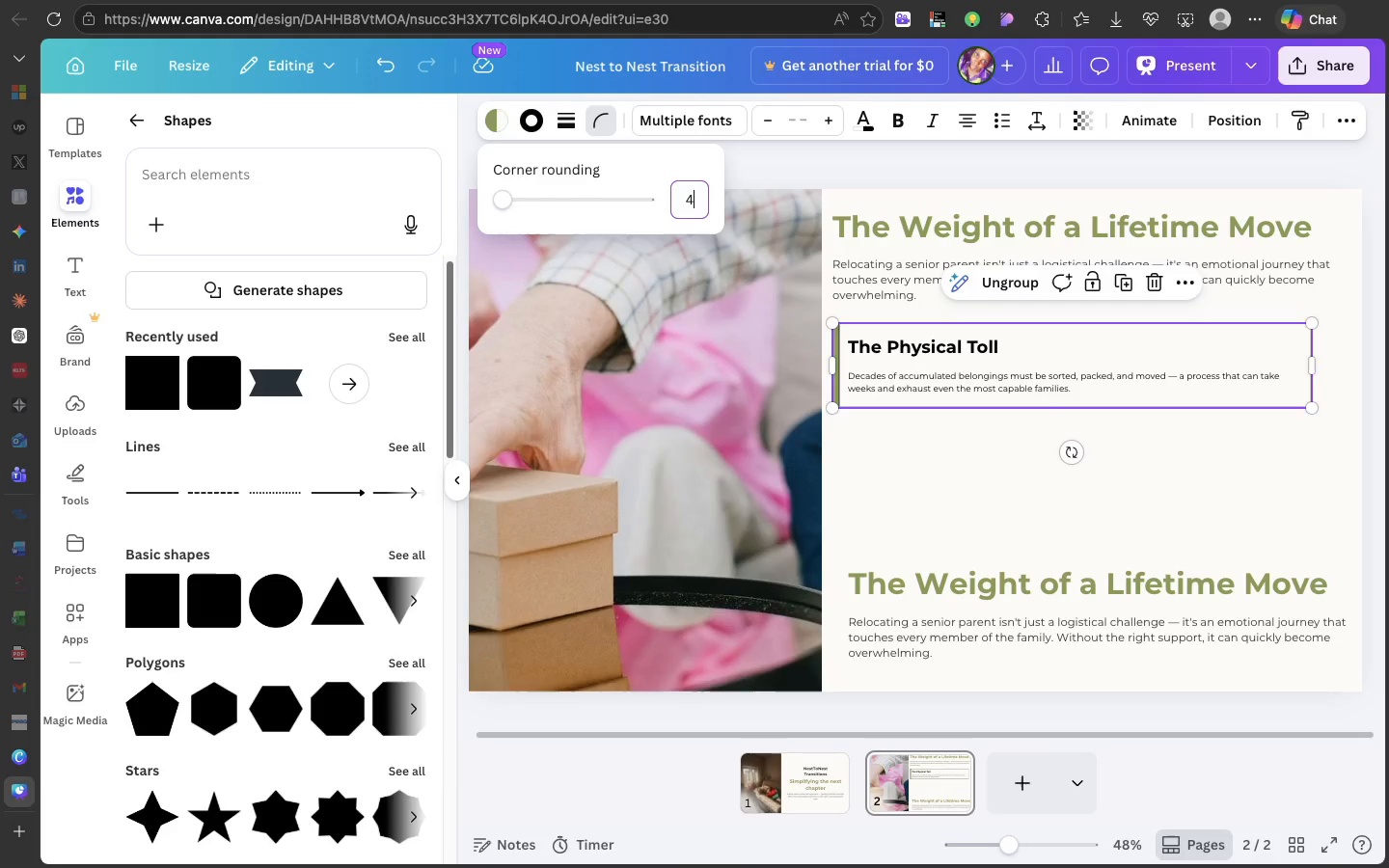 
key(4)
 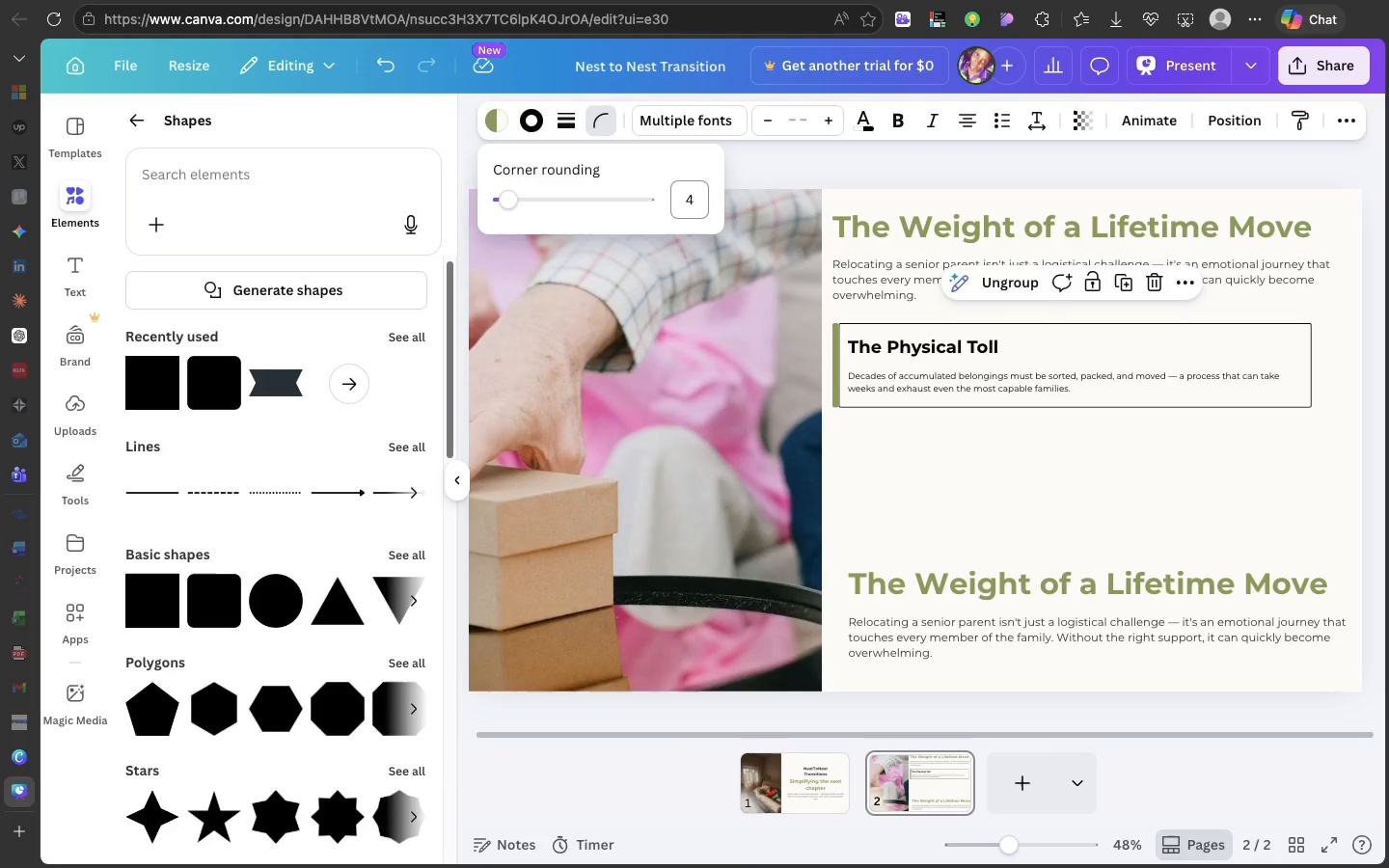 
key(Enter)
 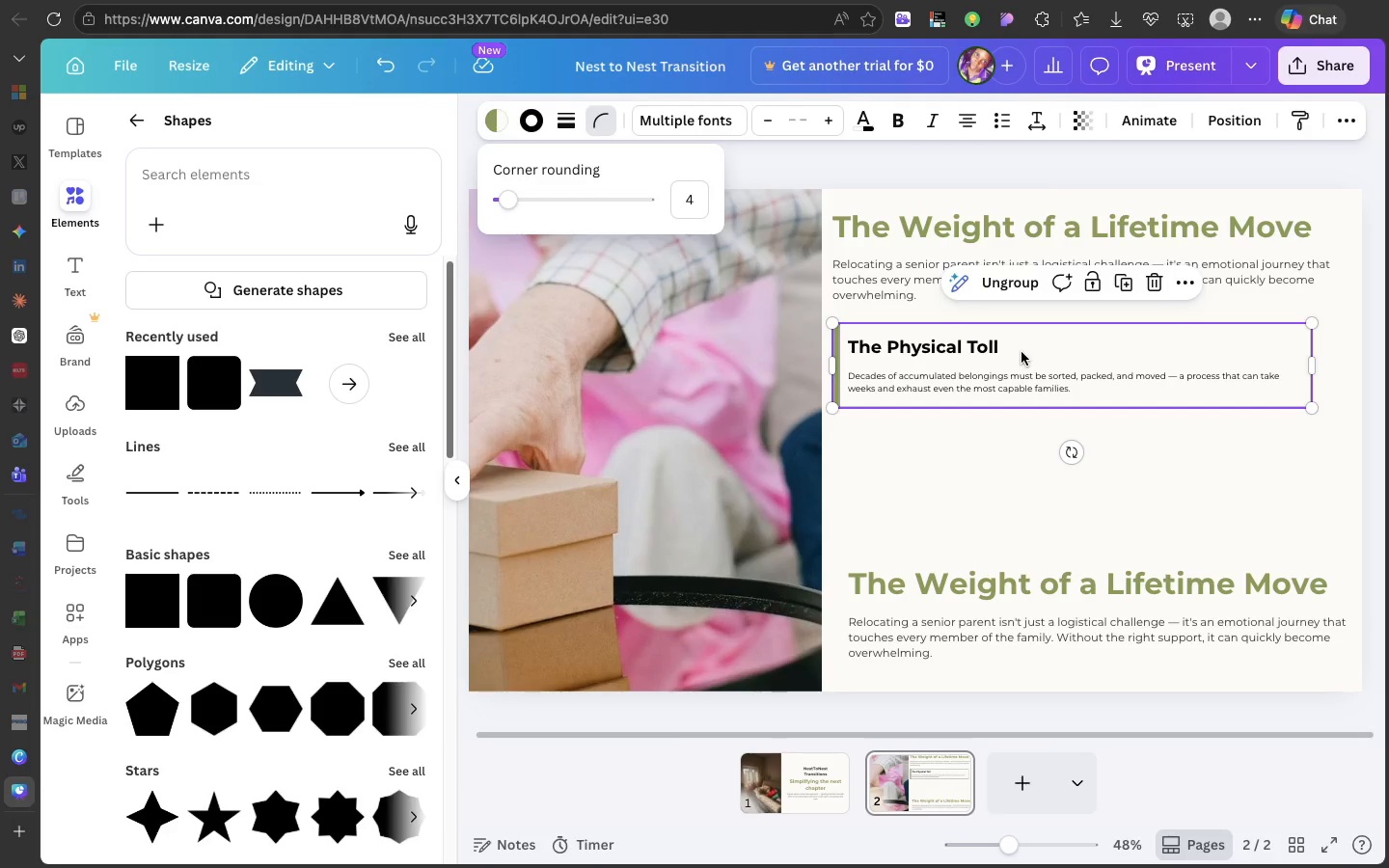 
double_click([1021, 352])
 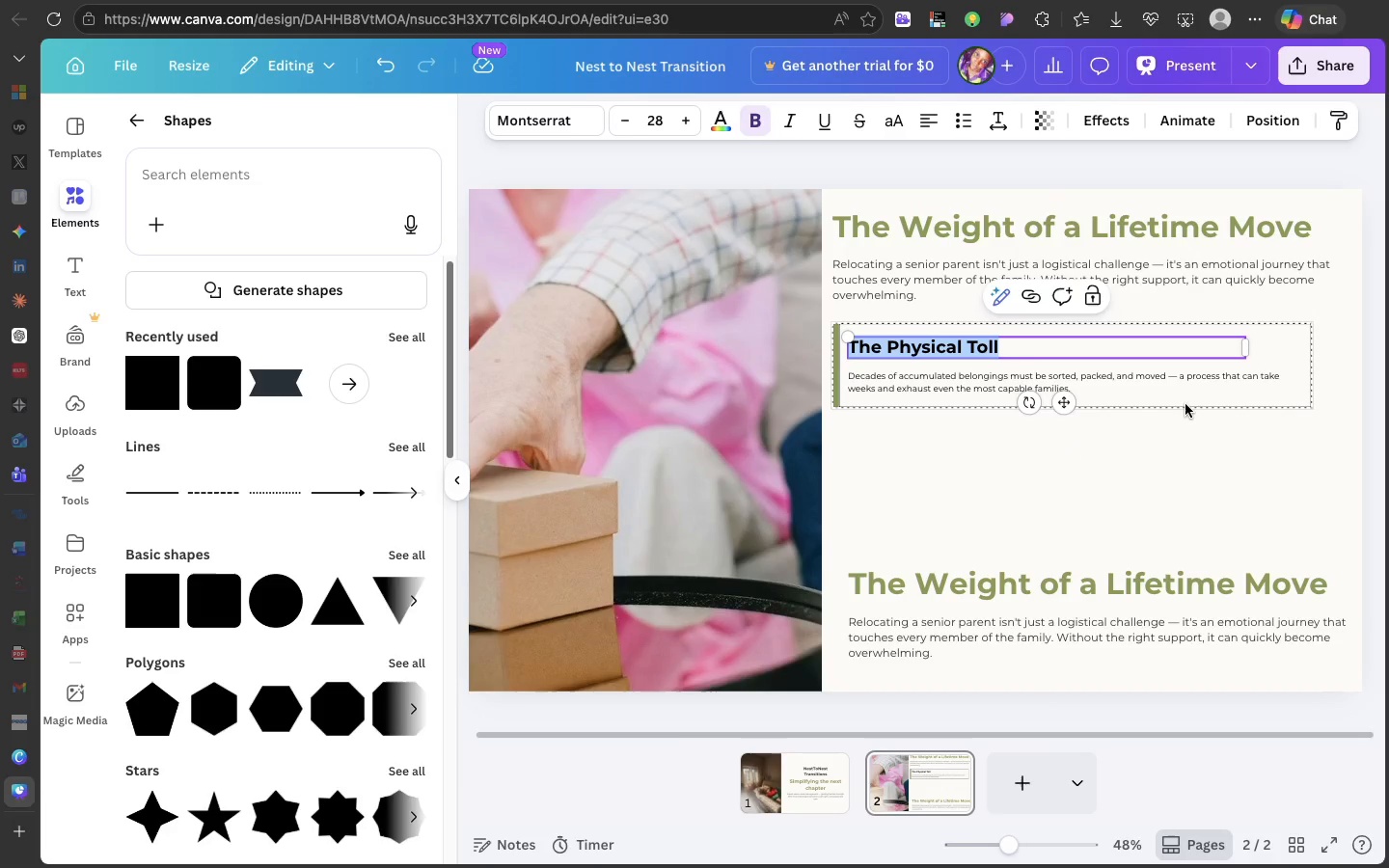 
left_click([1185, 404])
 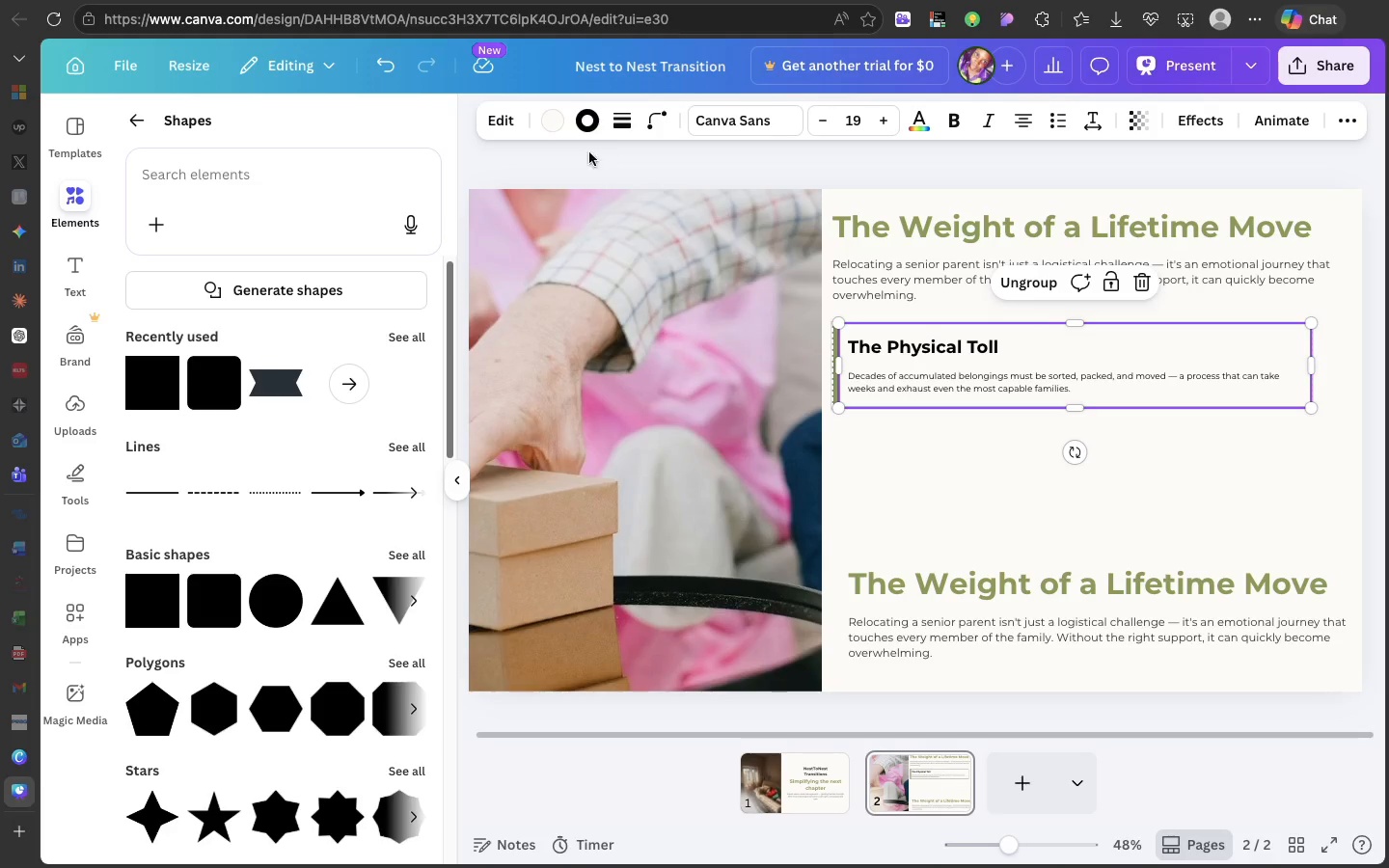 
left_click([583, 118])
 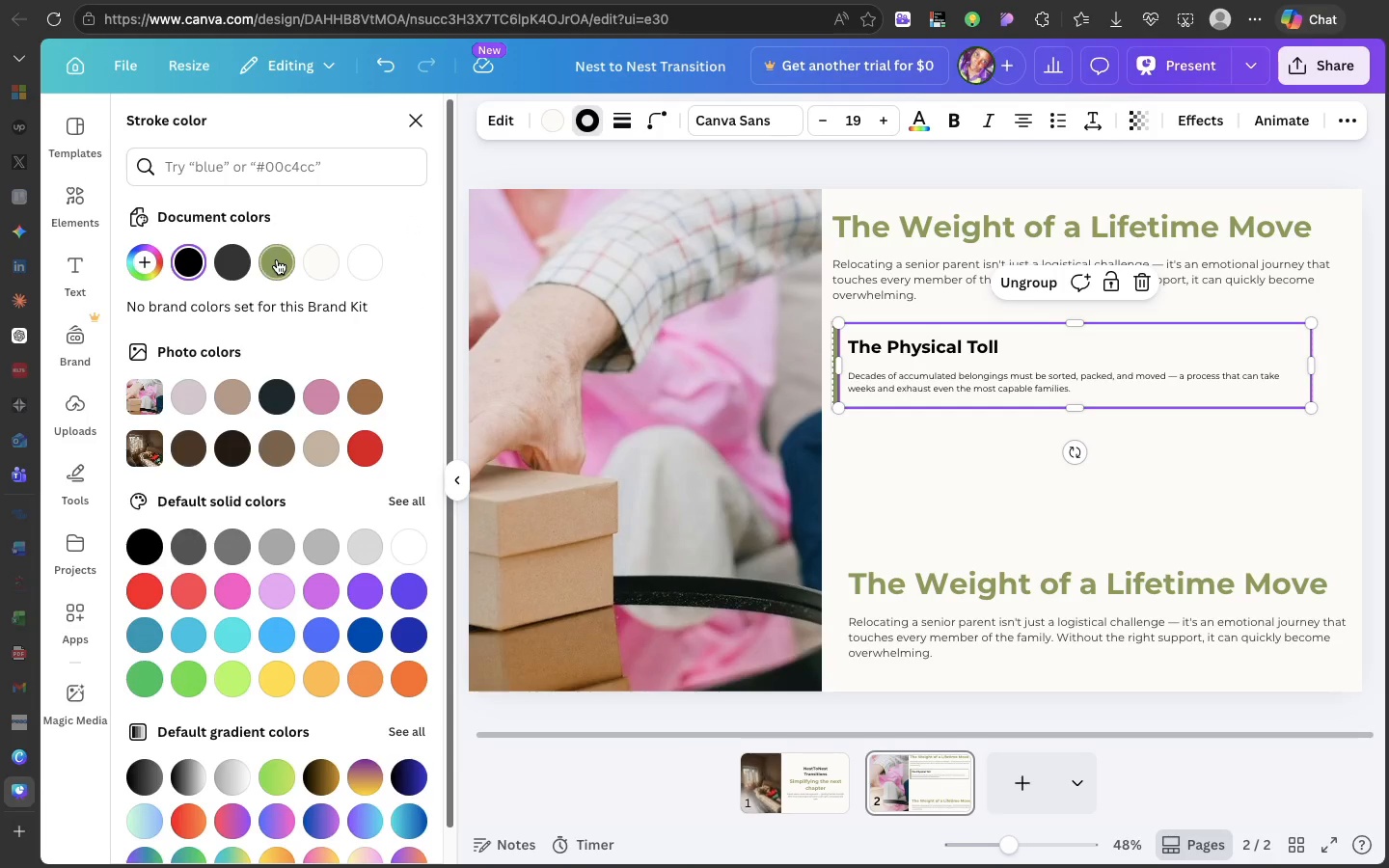 
left_click([276, 260])
 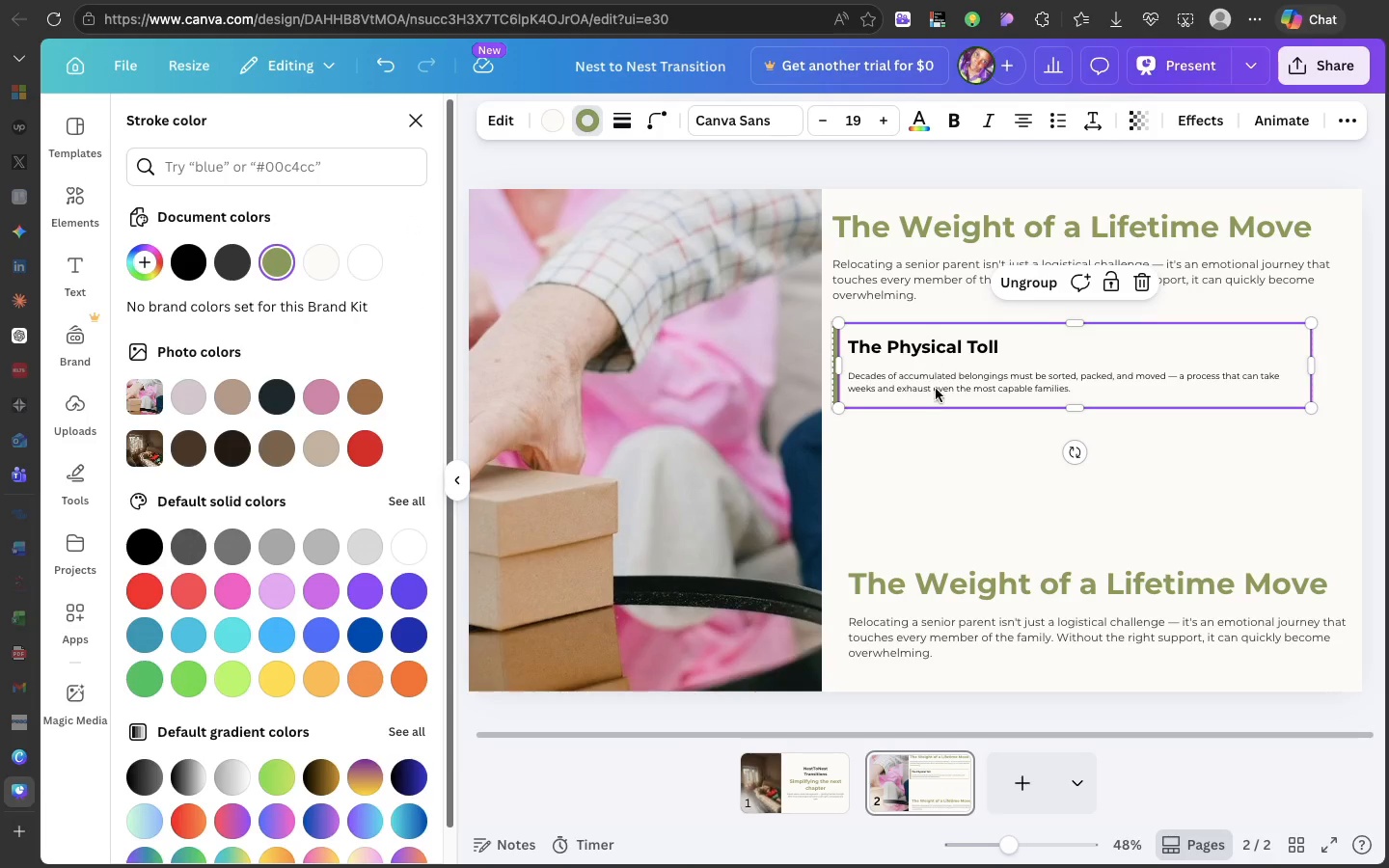 
left_click([942, 434])
 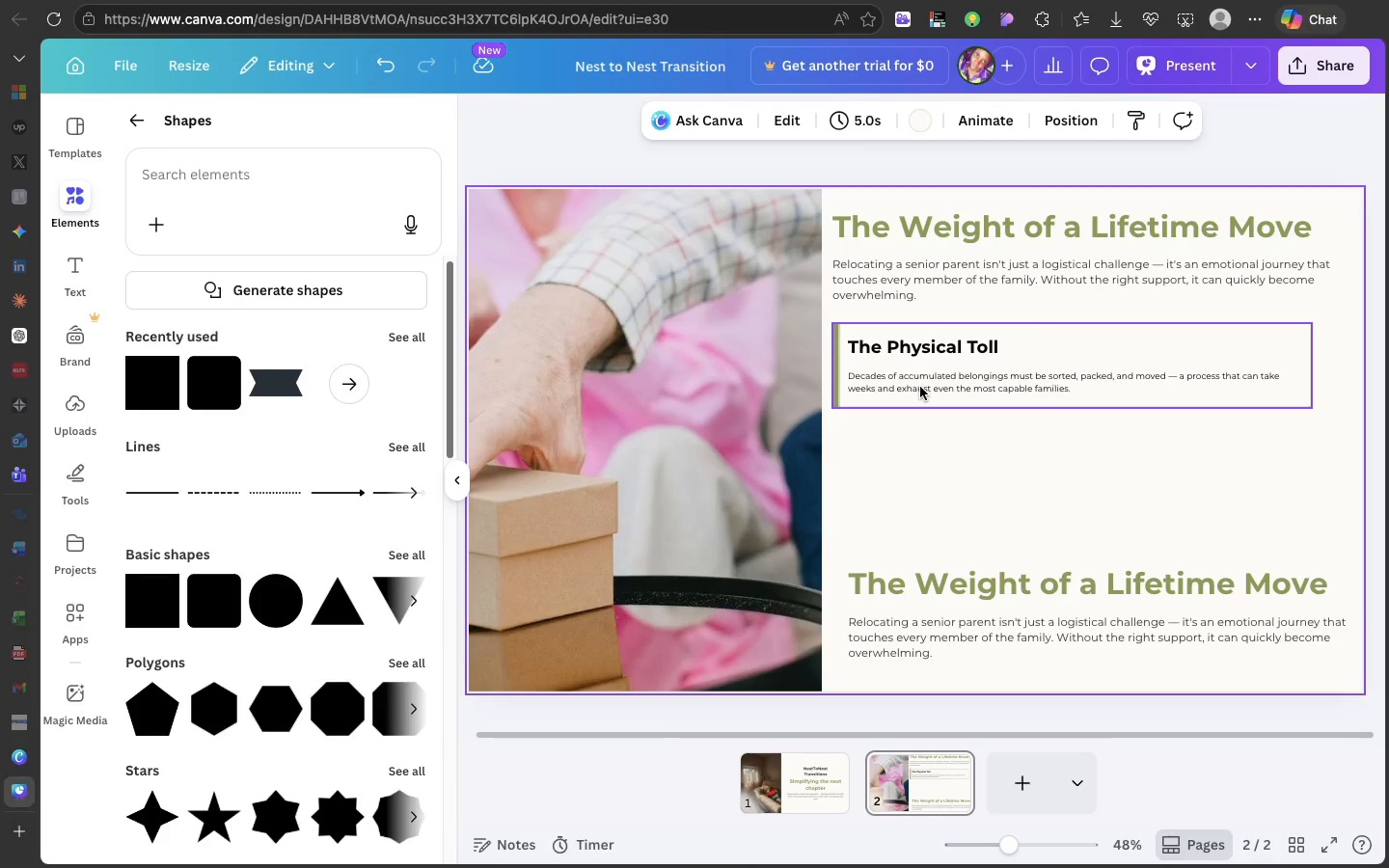 
left_click([920, 387])
 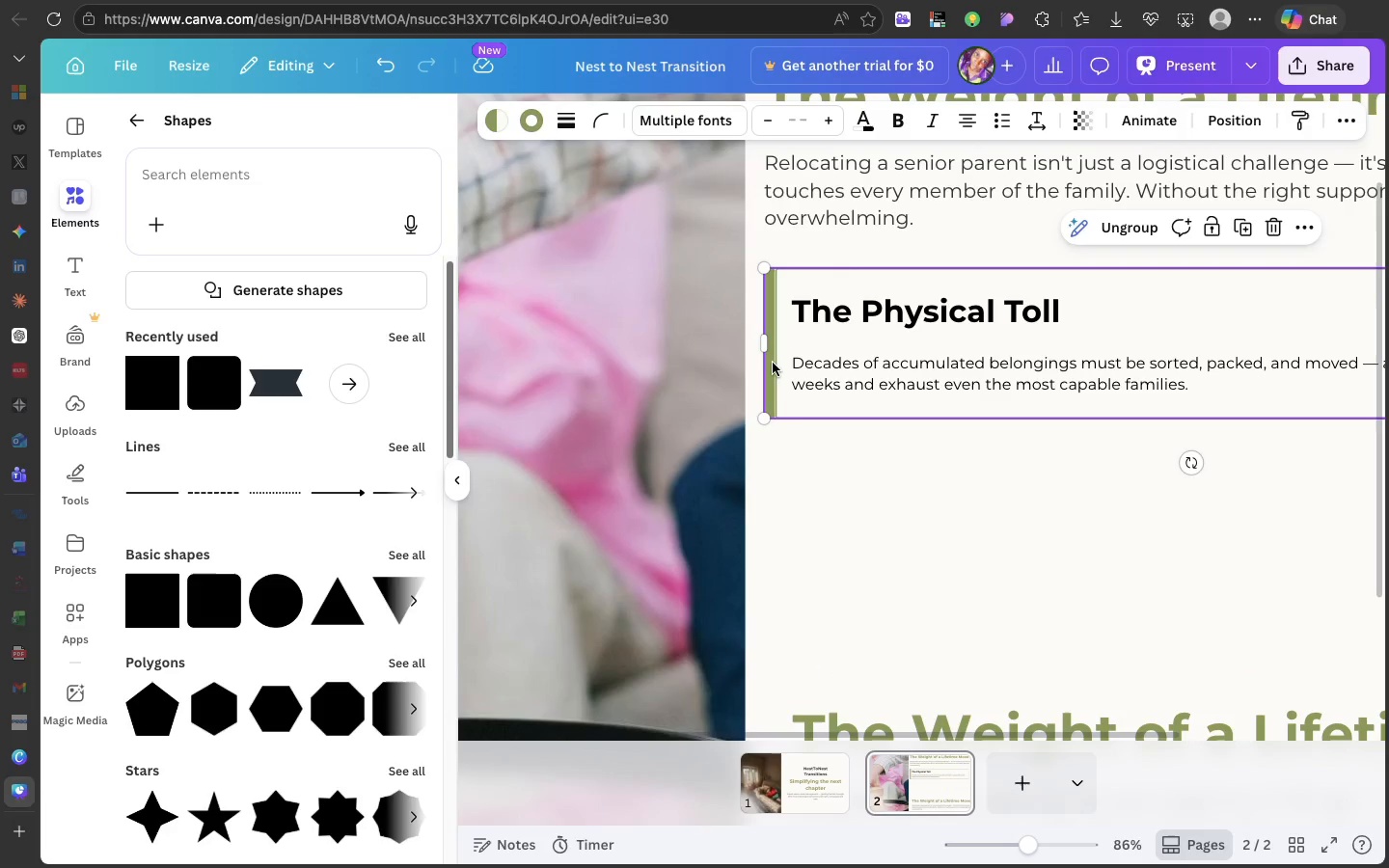 
left_click([771, 362])
 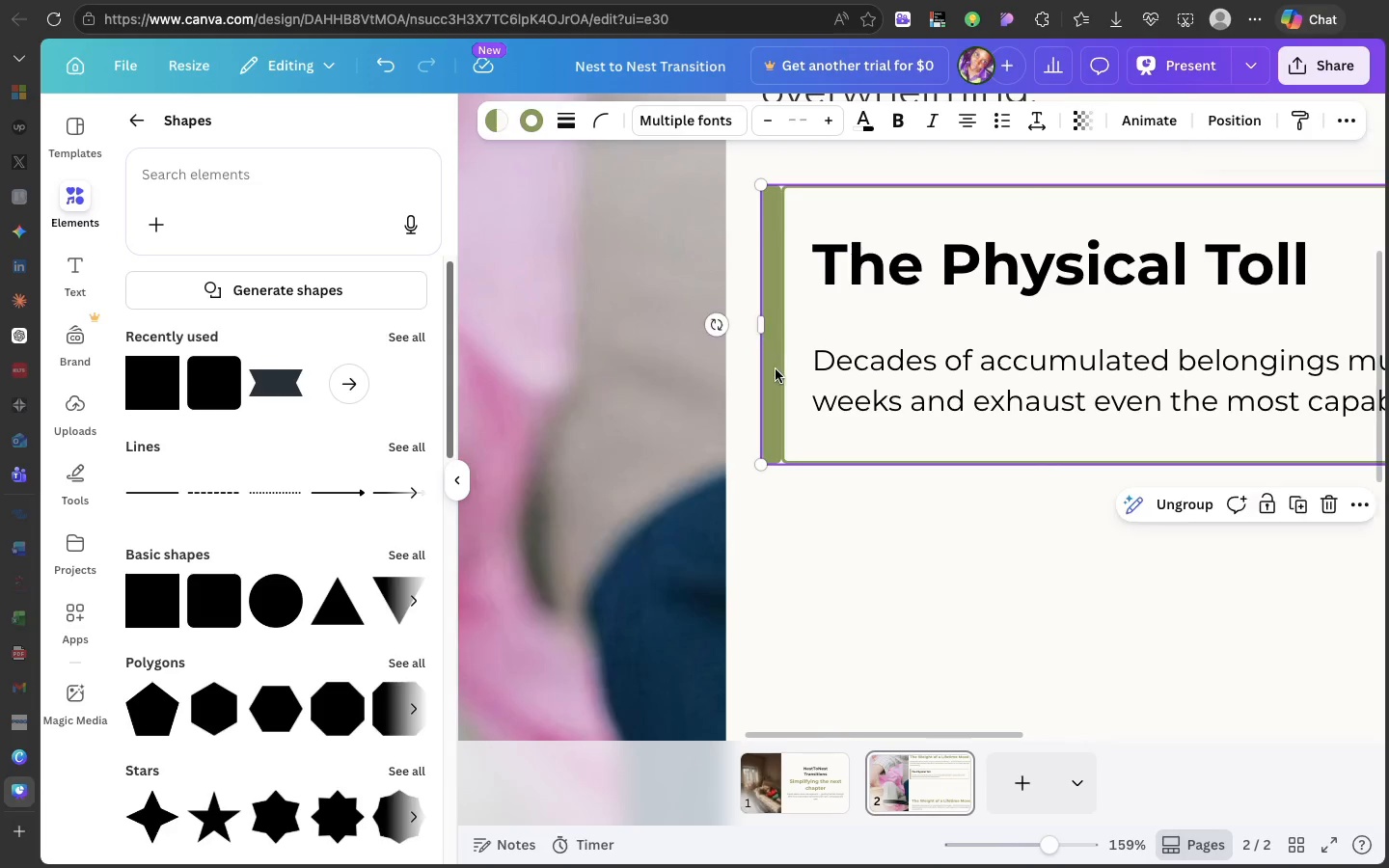 
left_click([776, 369])
 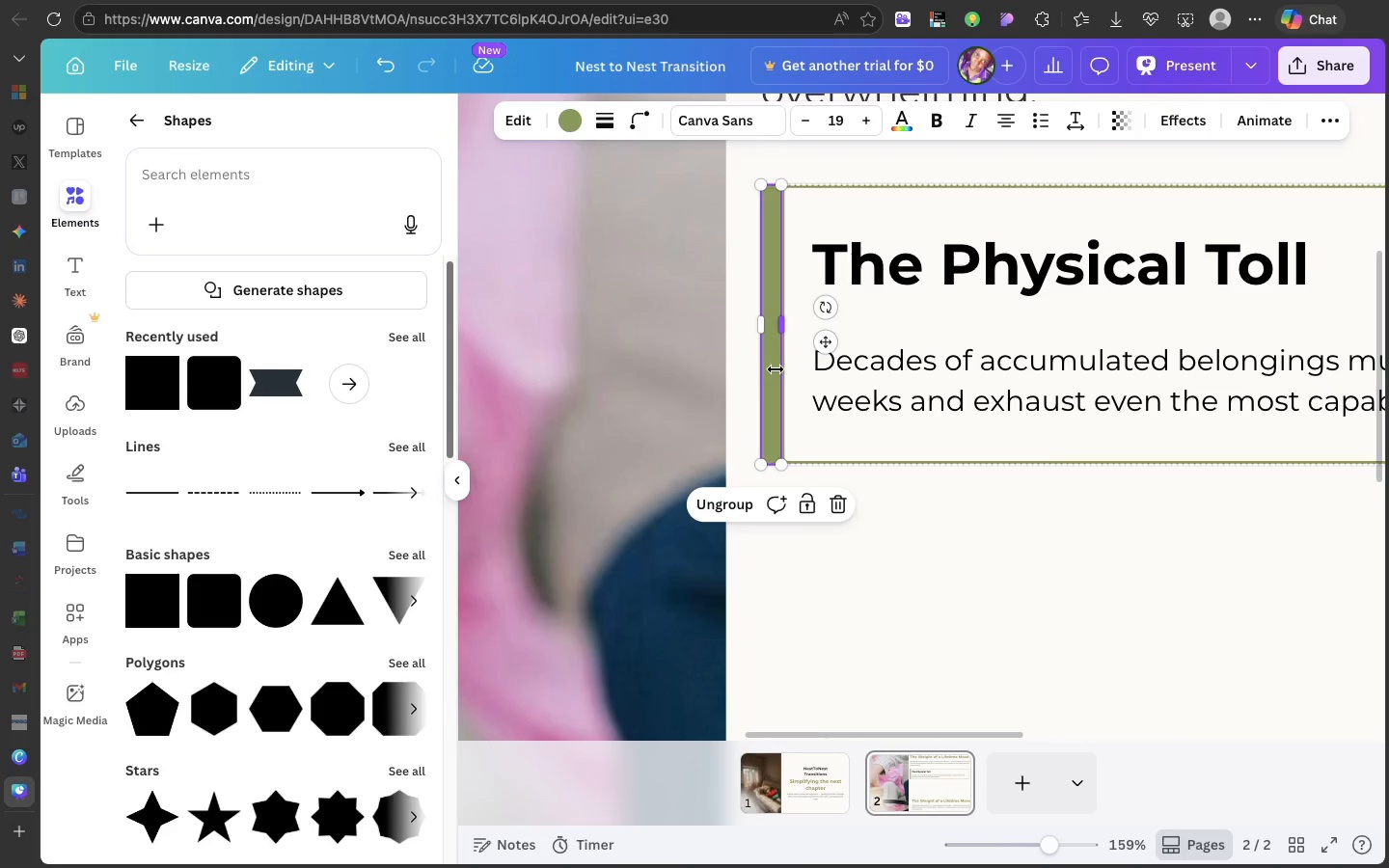 
left_click_drag(start_coordinate=[776, 369], to_coordinate=[780, 370])
 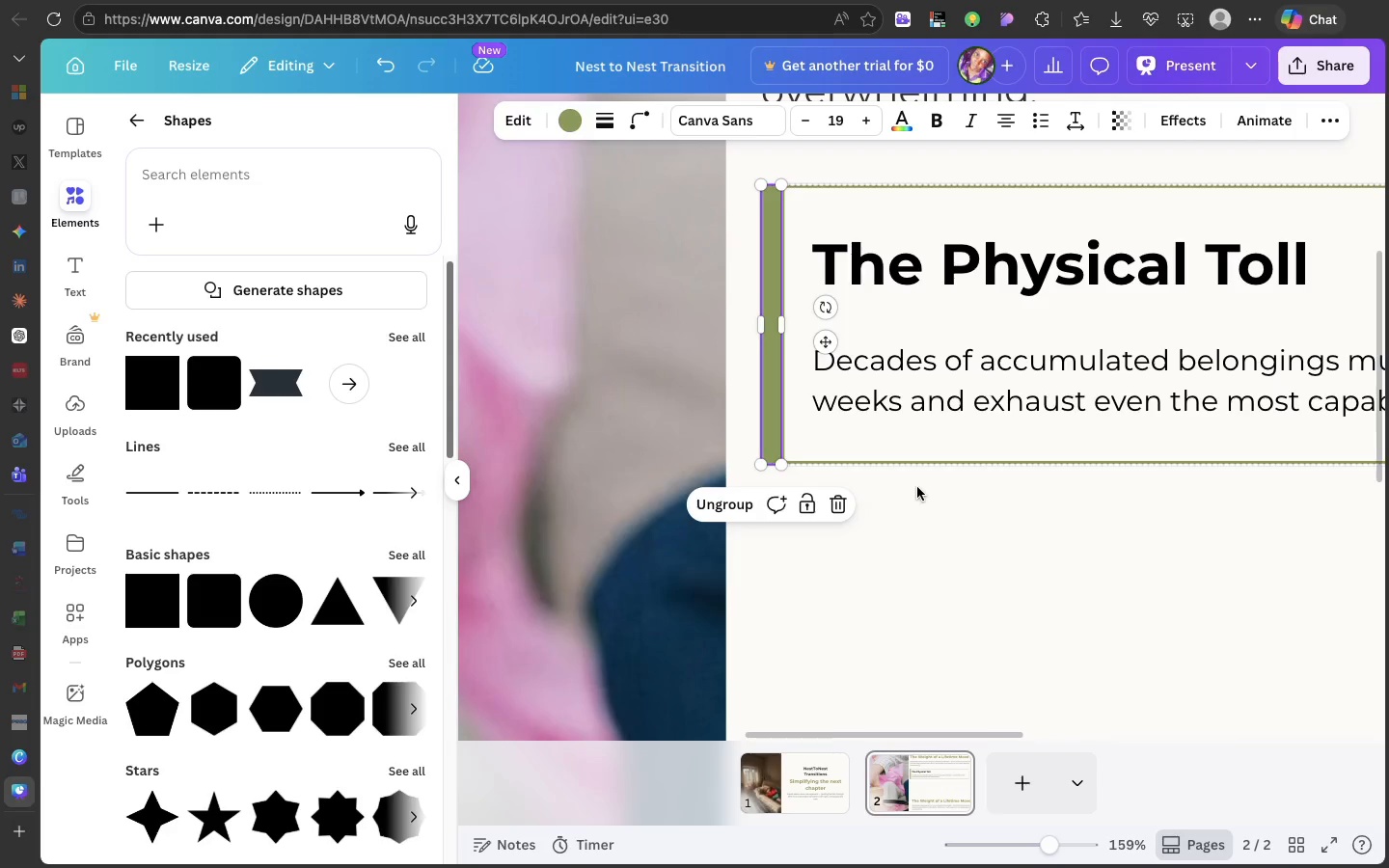 
left_click([917, 487])
 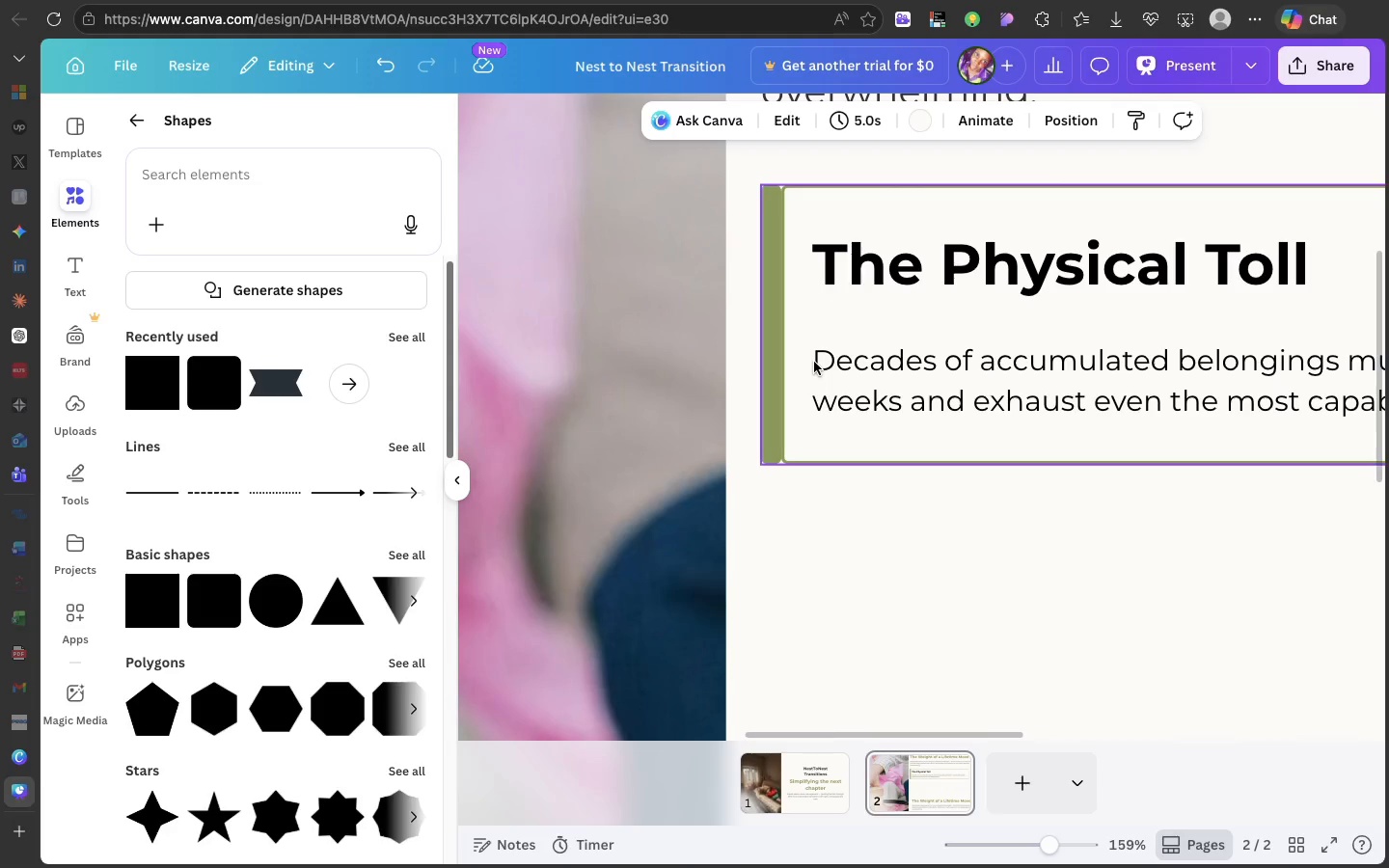 
left_click([814, 362])
 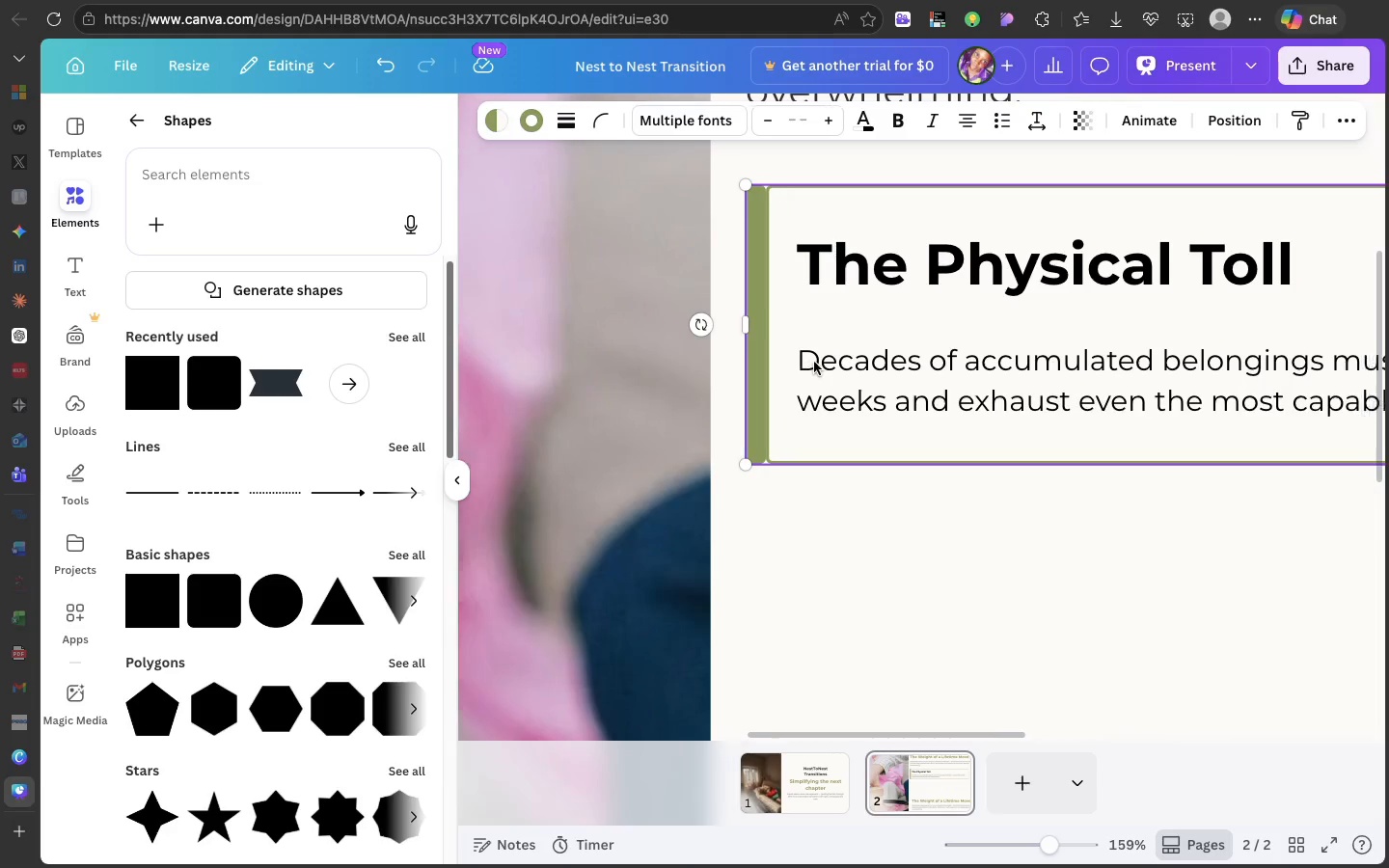 
scroll: coordinate [814, 362], scroll_direction: down, amount: 28.0
 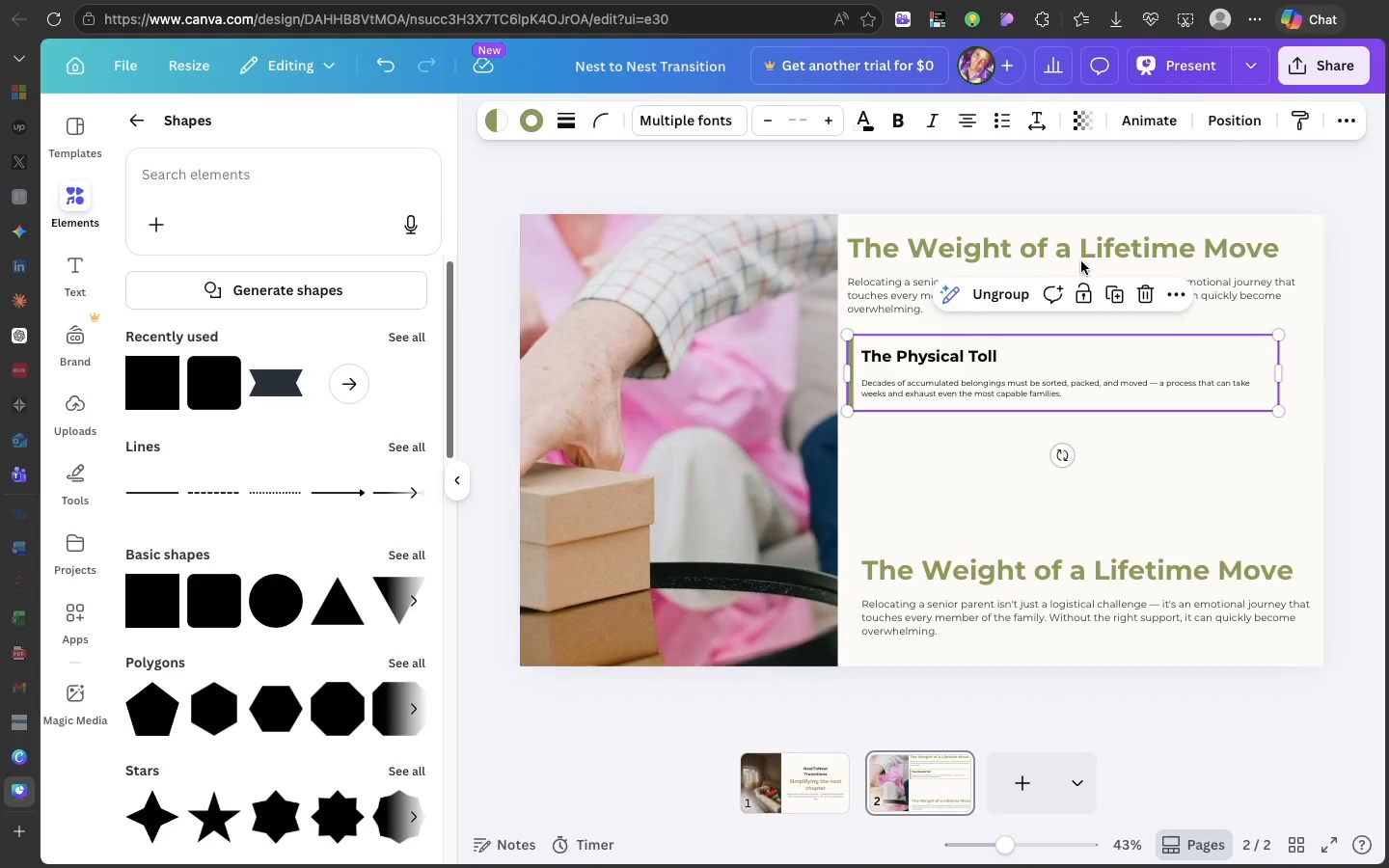 
left_click([1116, 293])
 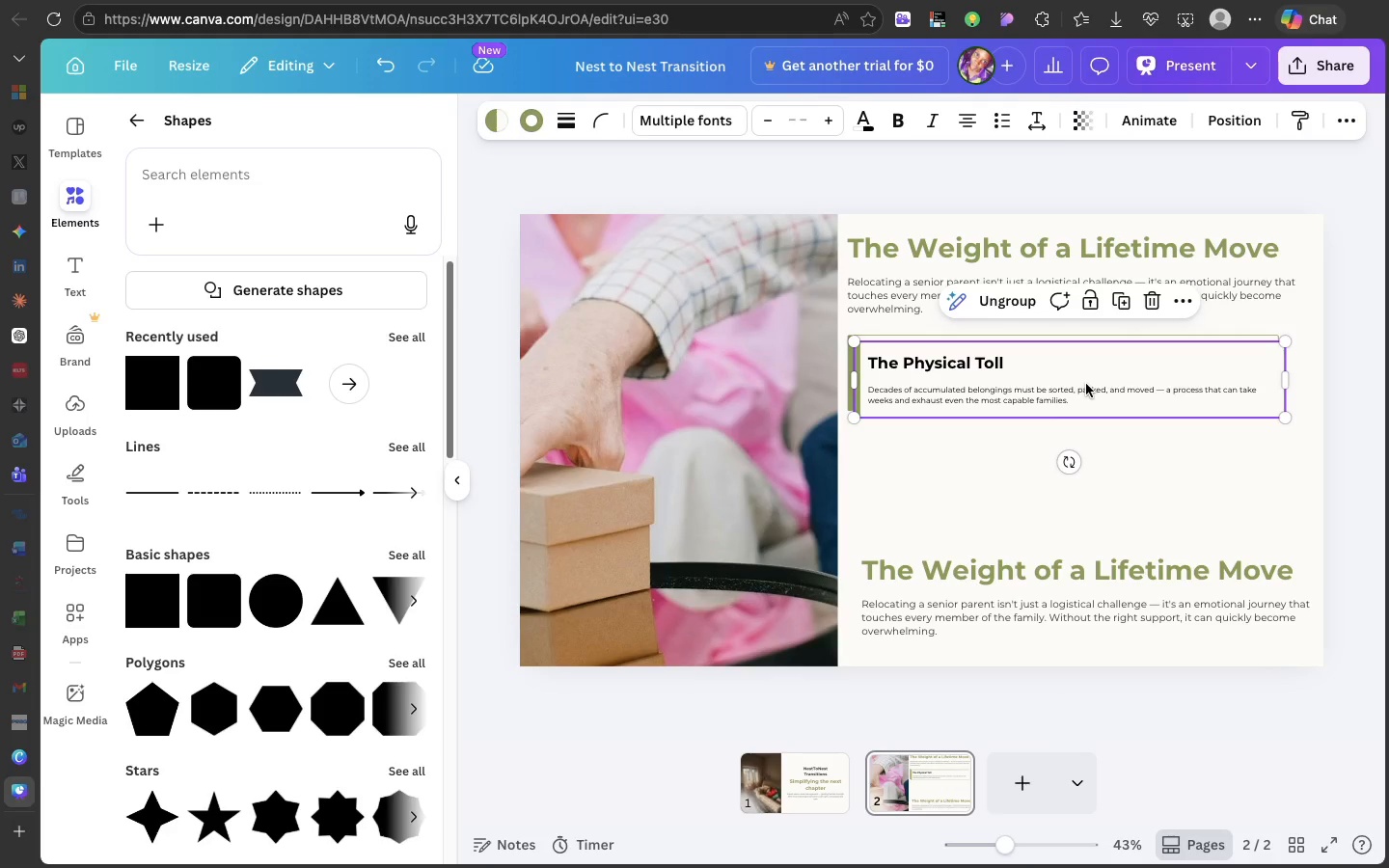 
left_click_drag(start_coordinate=[1086, 384], to_coordinate=[1107, 473])
 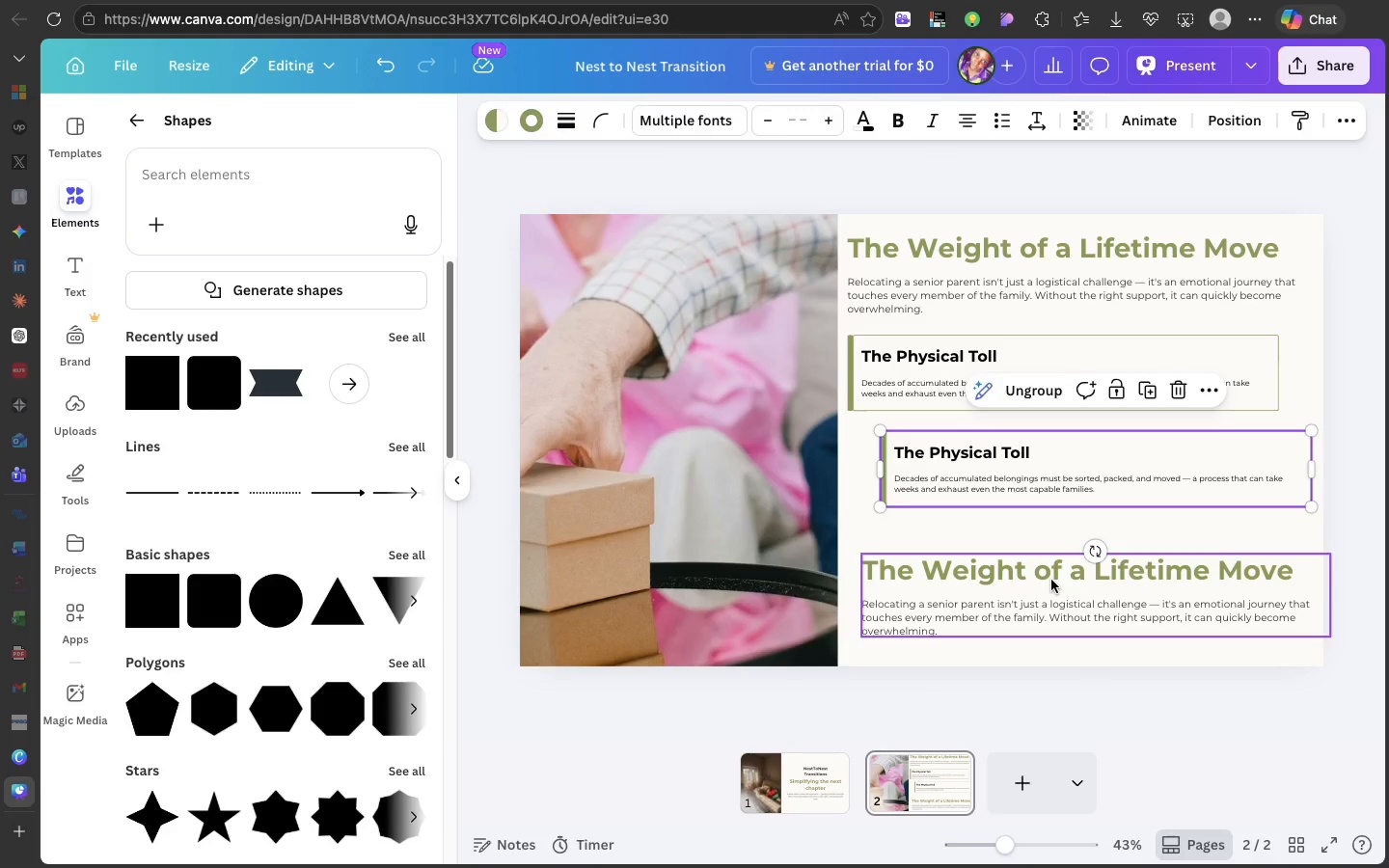 
left_click([1051, 580])
 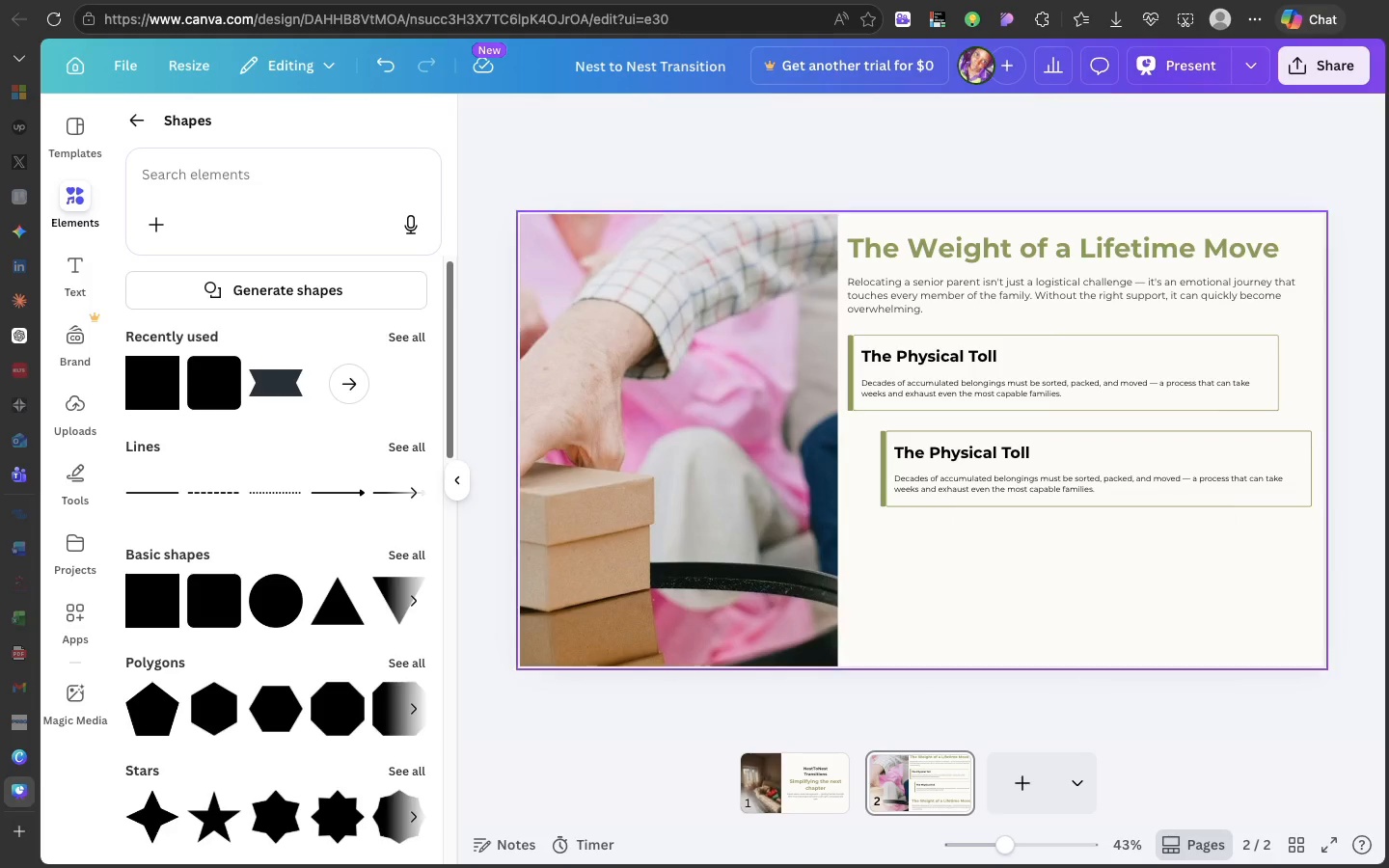 
key(Backspace)
 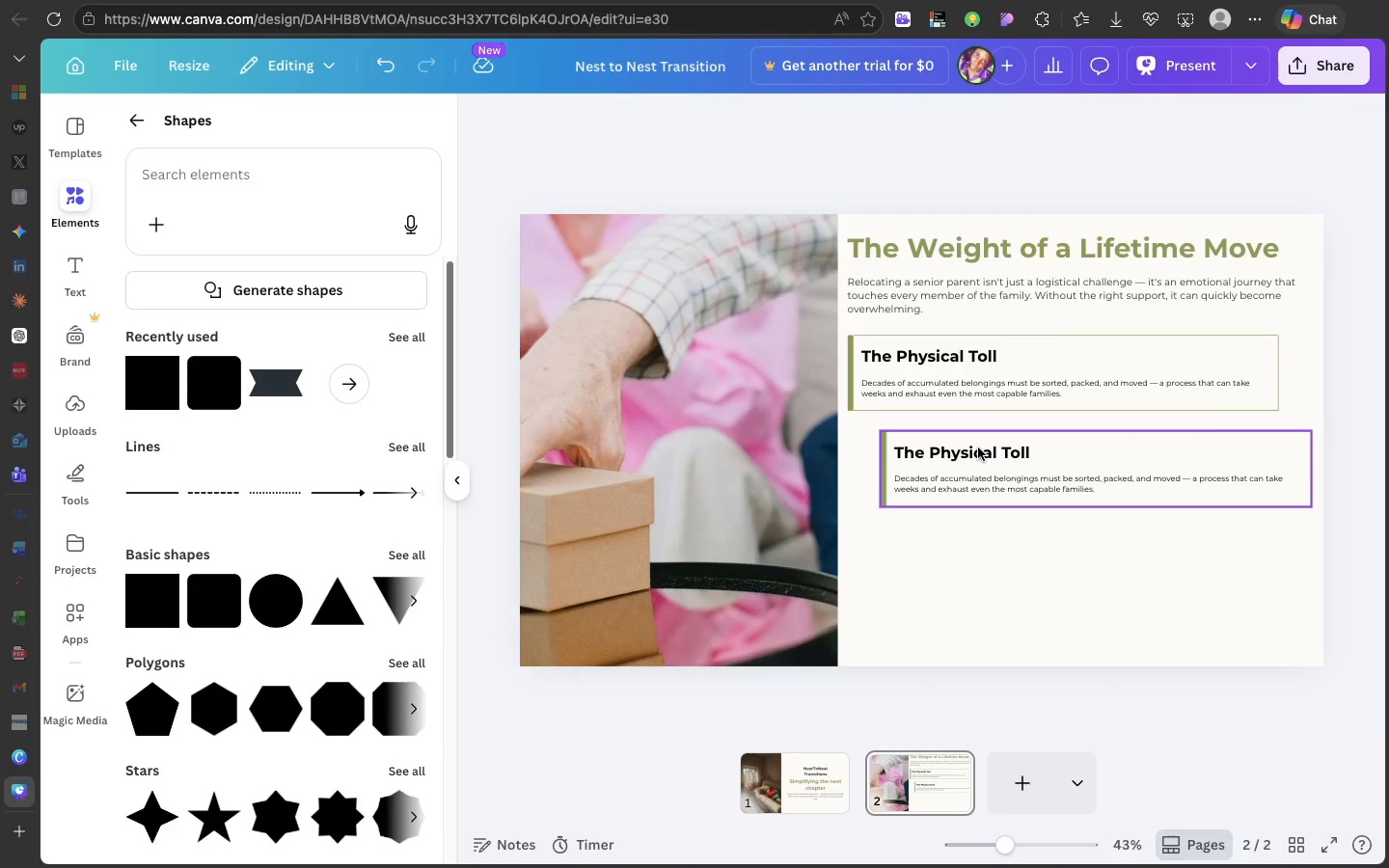 
left_click([978, 448])
 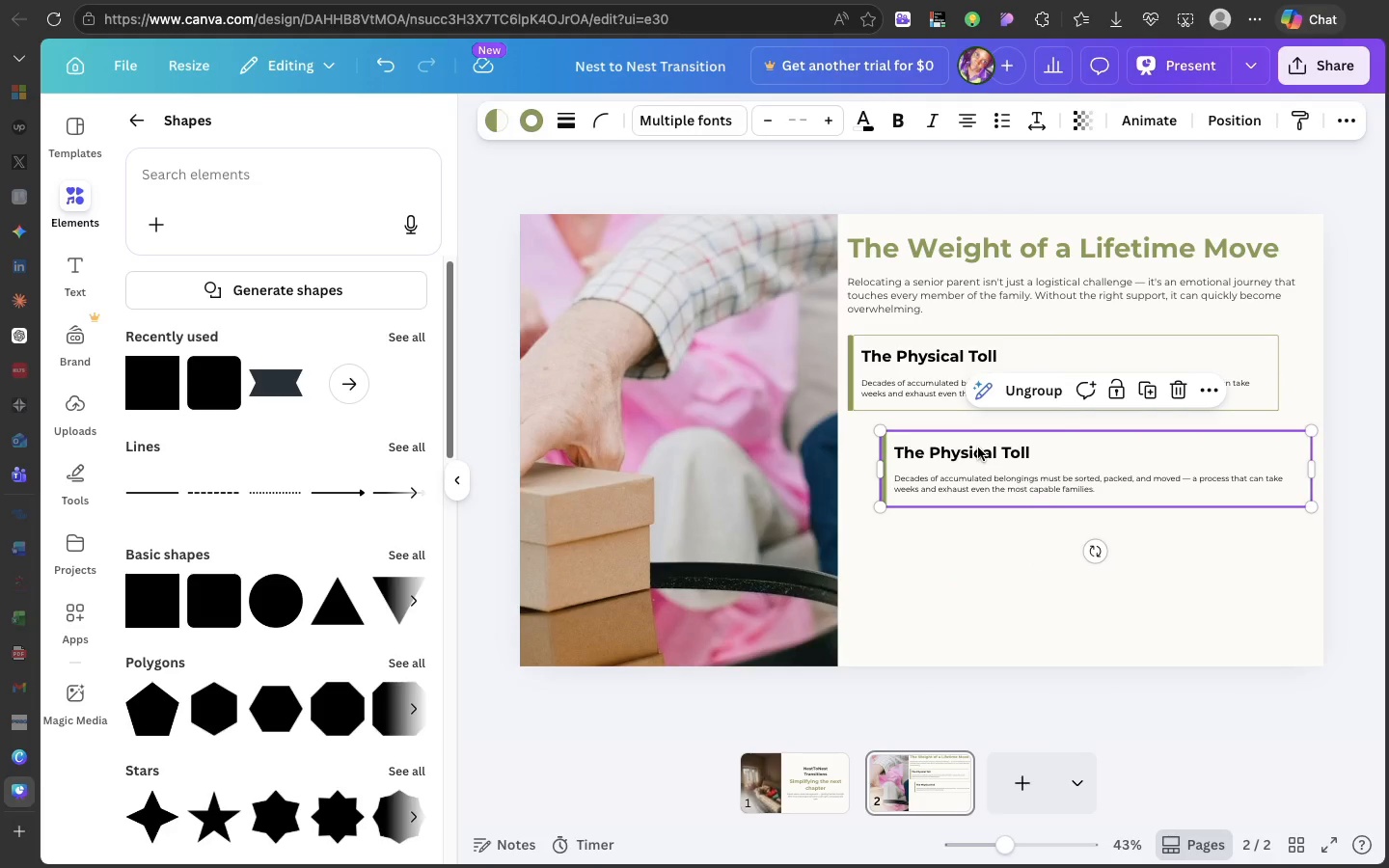 
key(Meta+CommandLeft)
 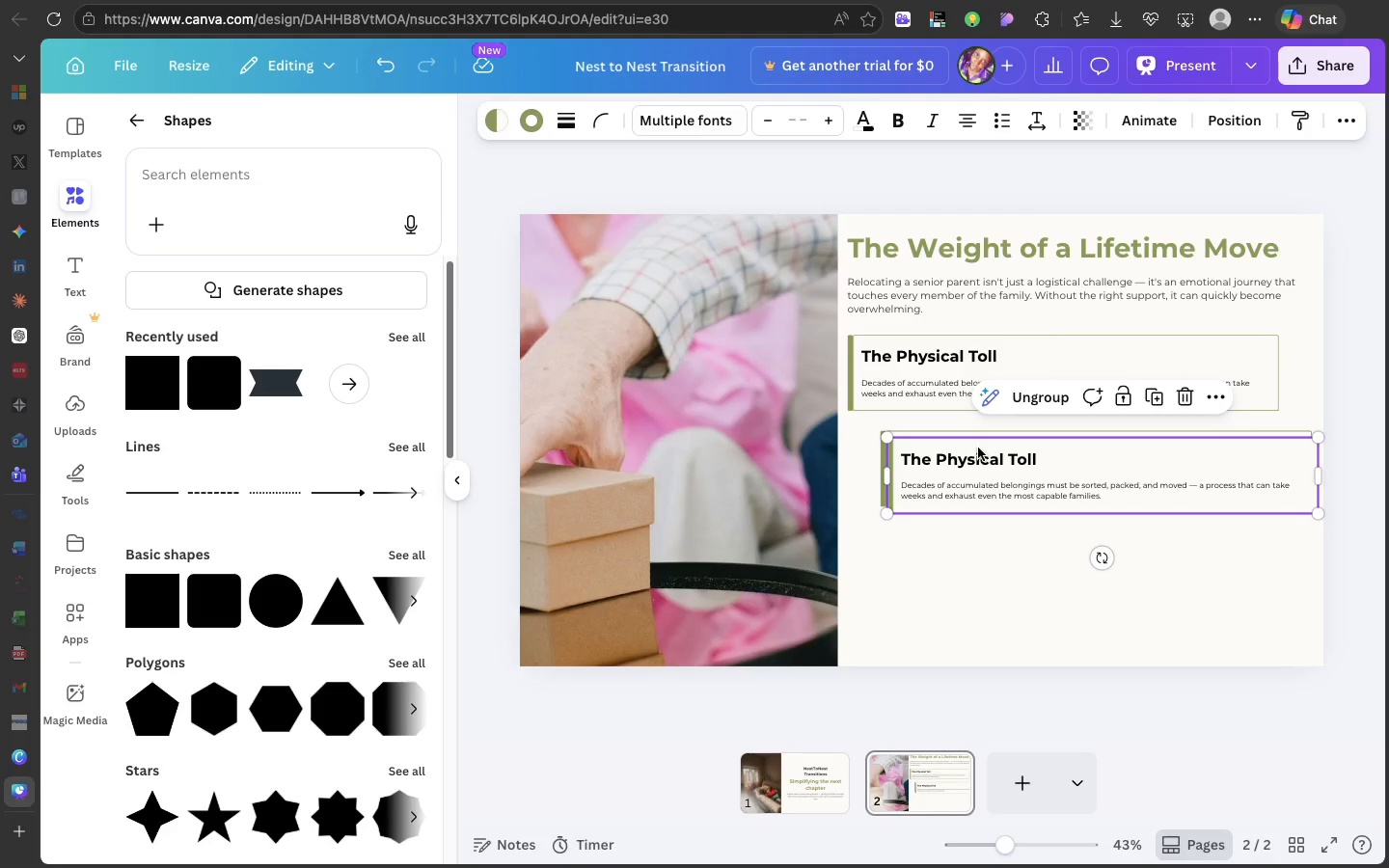 
key(Meta+D)
 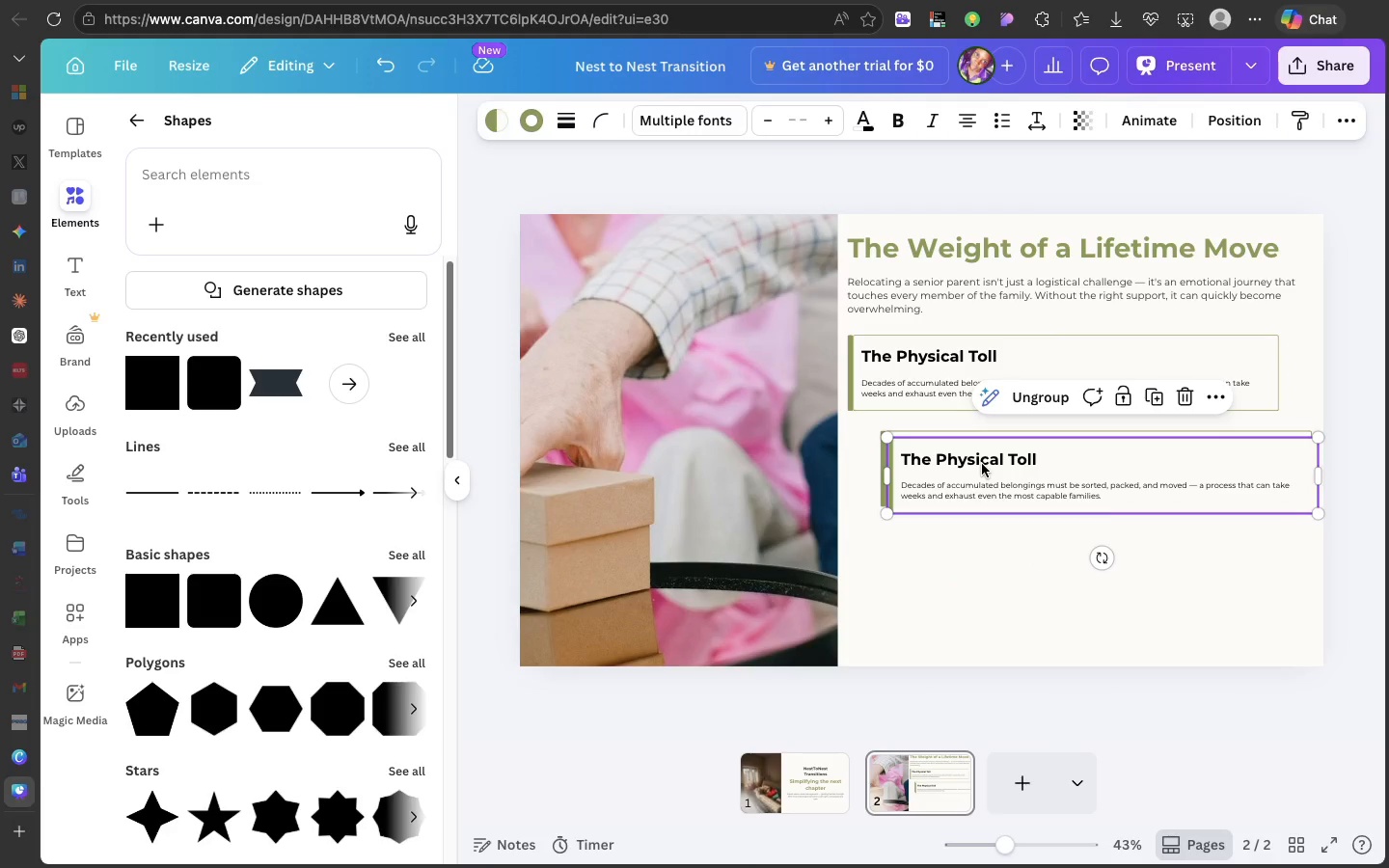 
left_click_drag(start_coordinate=[982, 464], to_coordinate=[954, 558])
 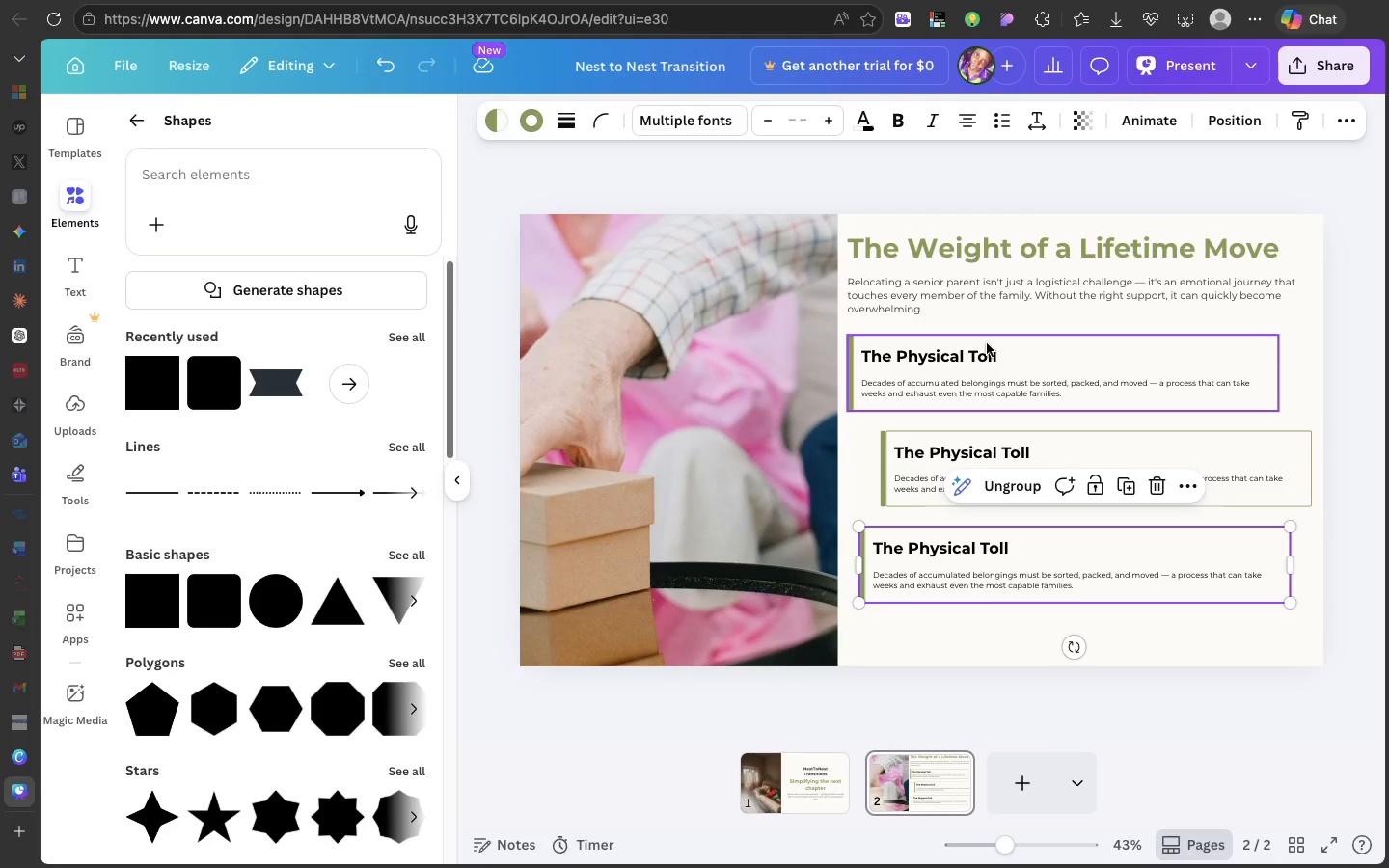 
left_click_drag(start_coordinate=[987, 343], to_coordinate=[991, 348])
 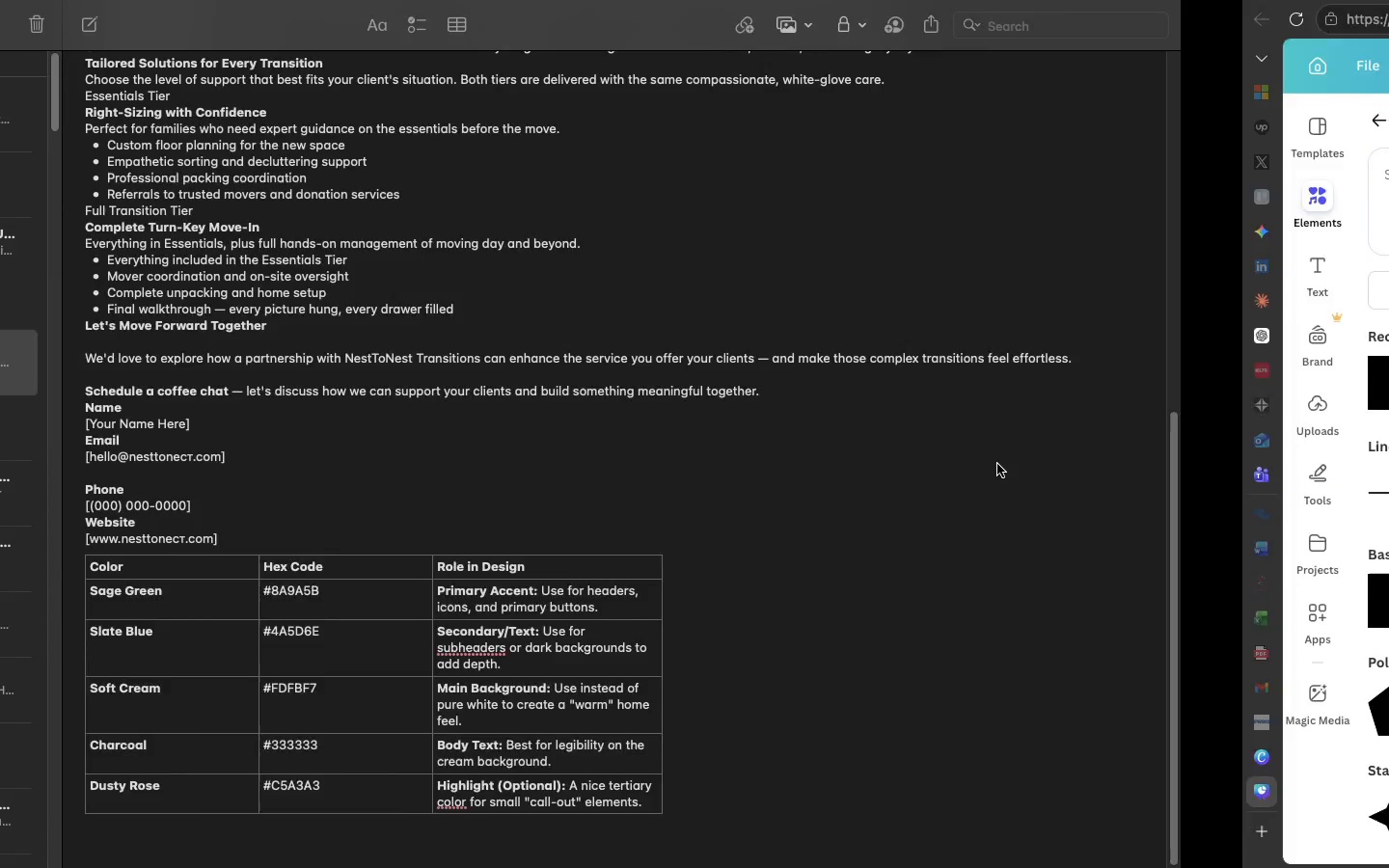 
scroll: coordinate [648, 305], scroll_direction: up, amount: 362.0
 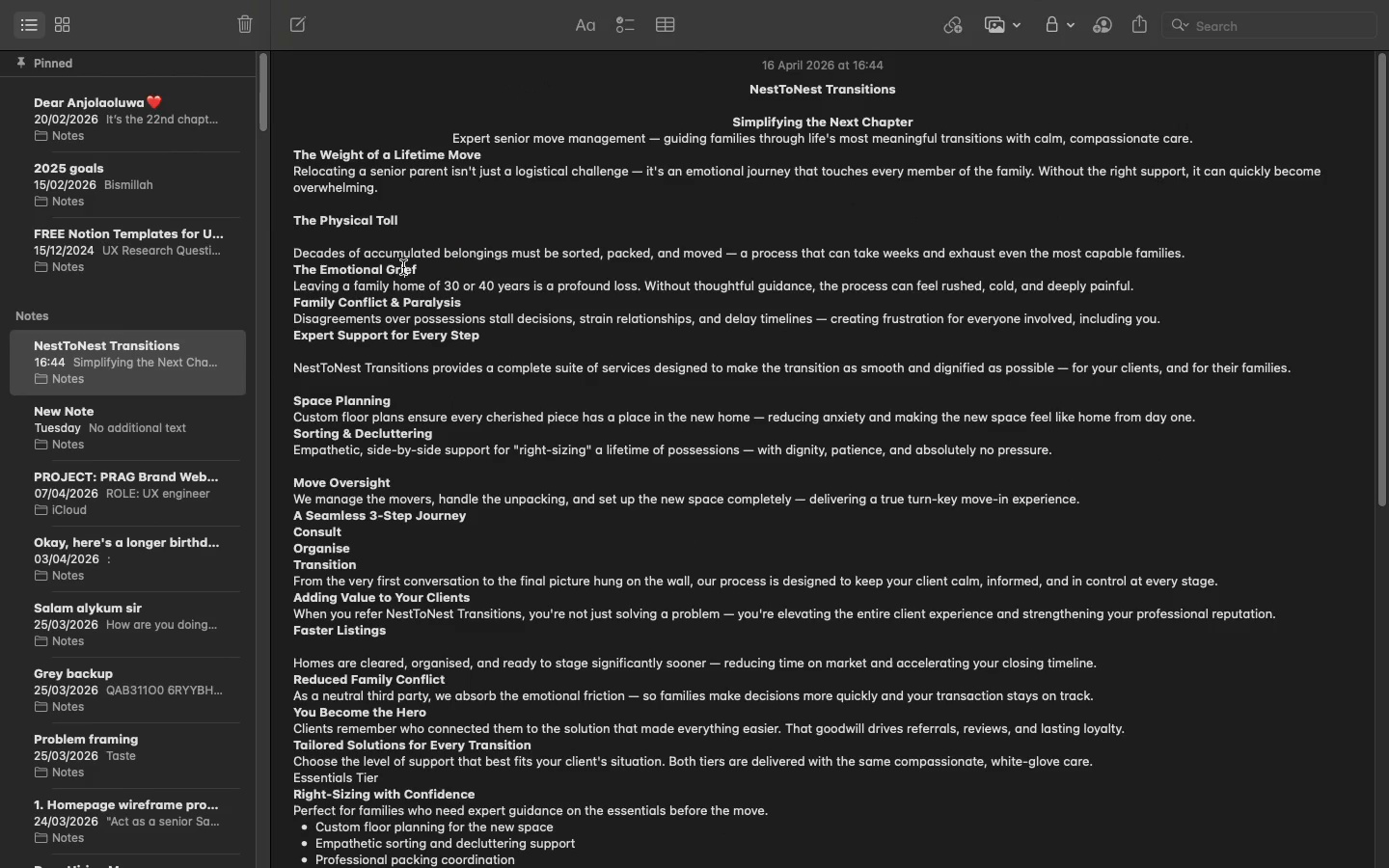 
double_click([403, 267])
 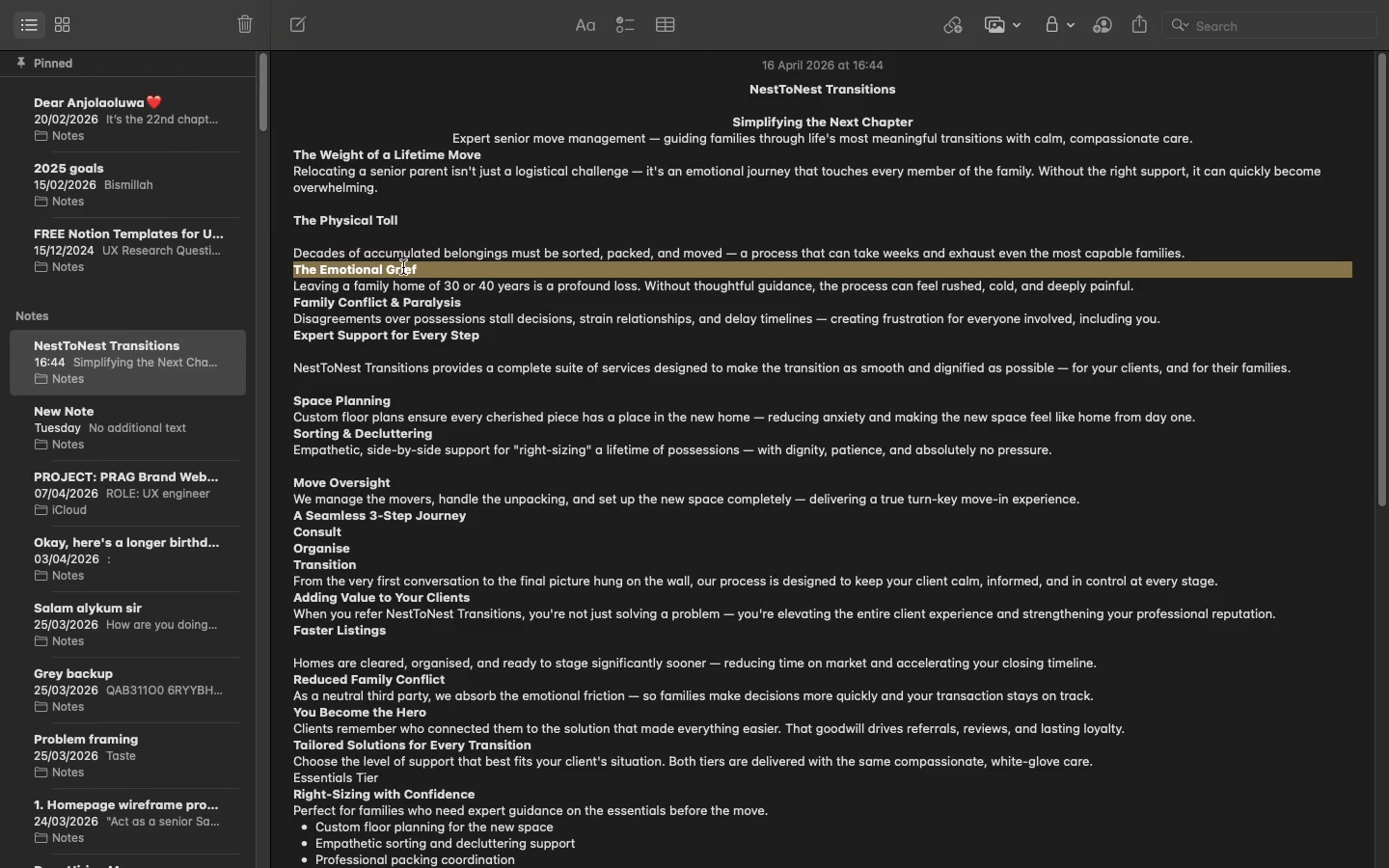 
triple_click([403, 267])
 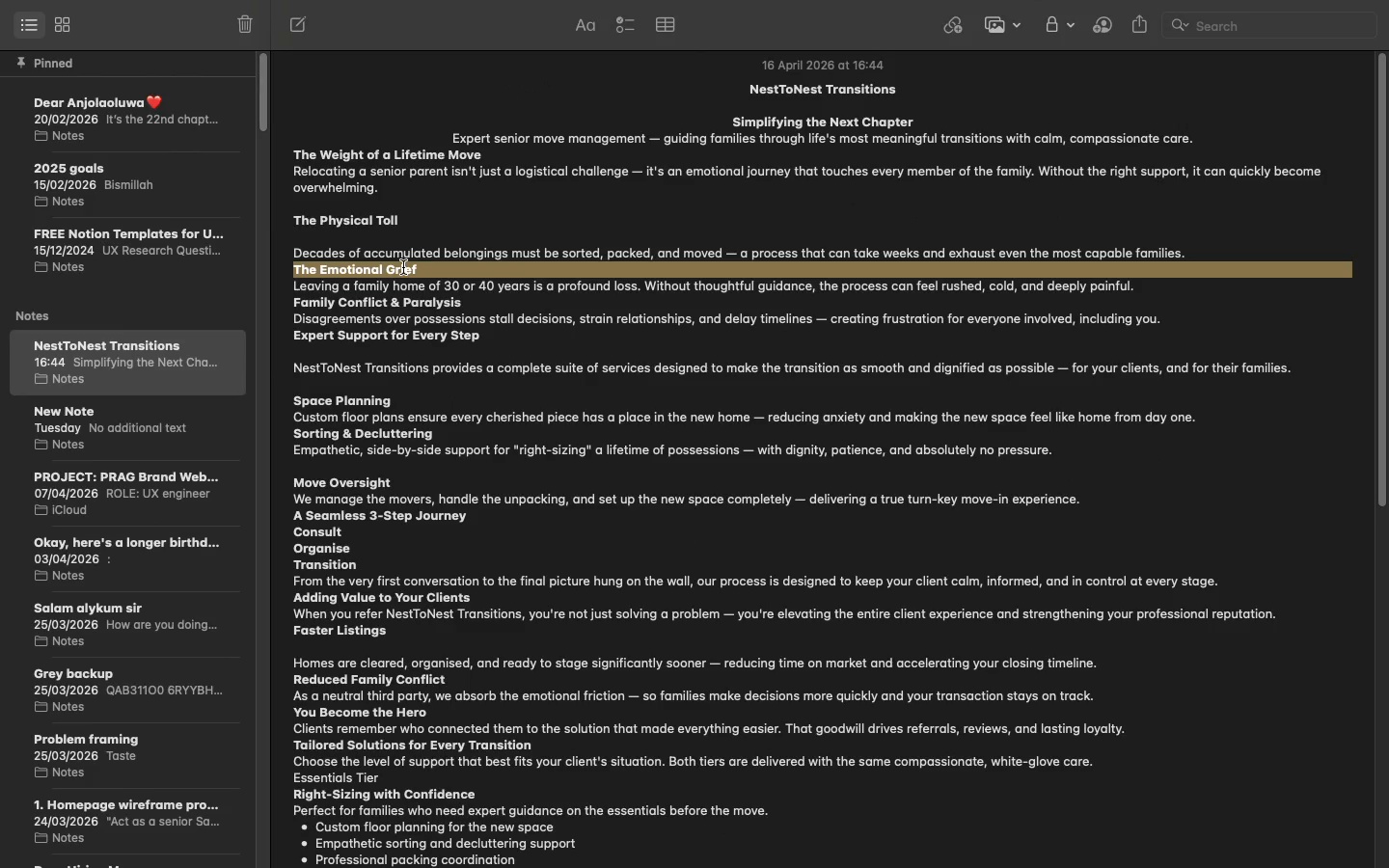 
key(Meta+C)
 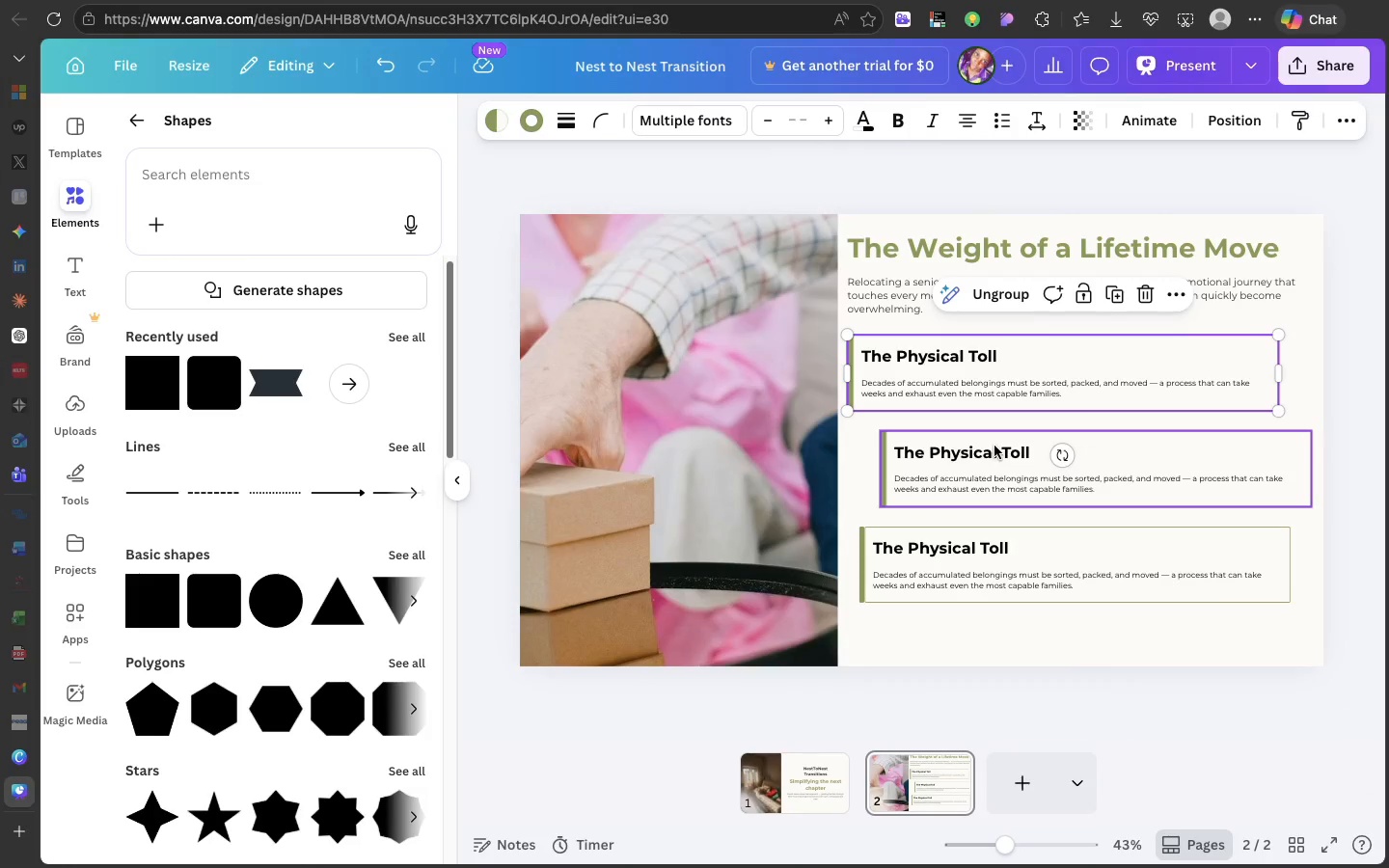 
double_click([994, 446])
 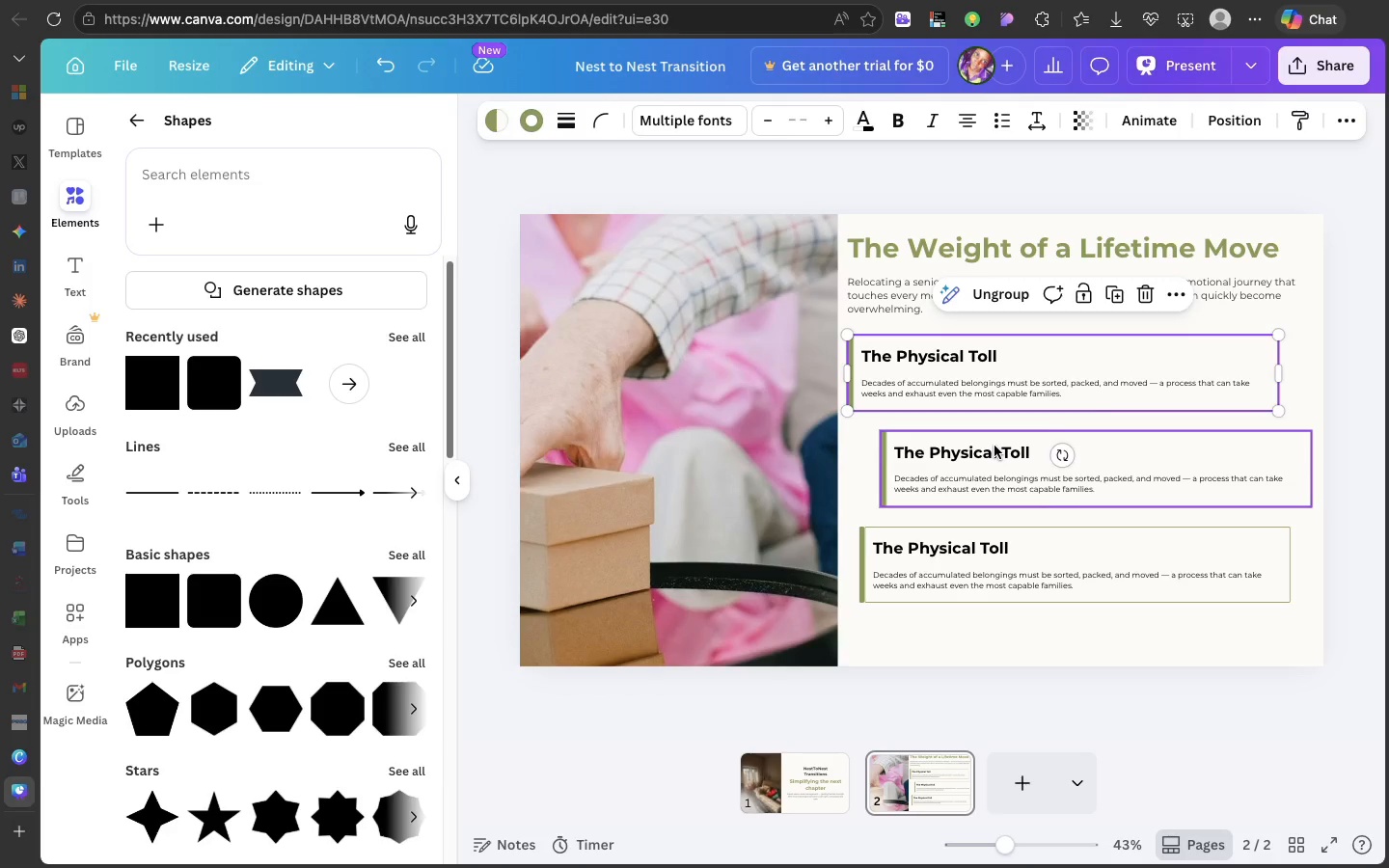 
triple_click([994, 446])
 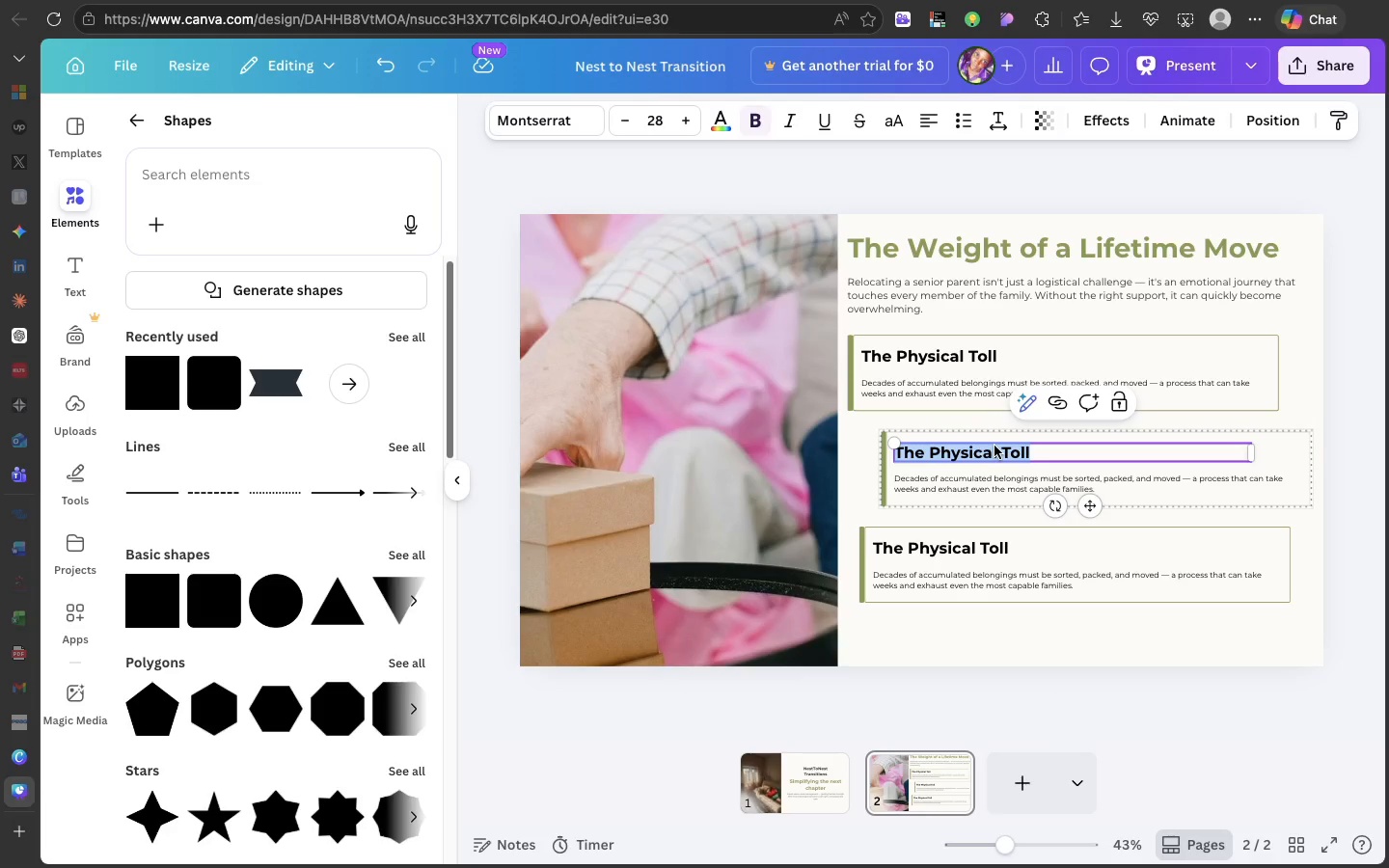 
triple_click([994, 446])
 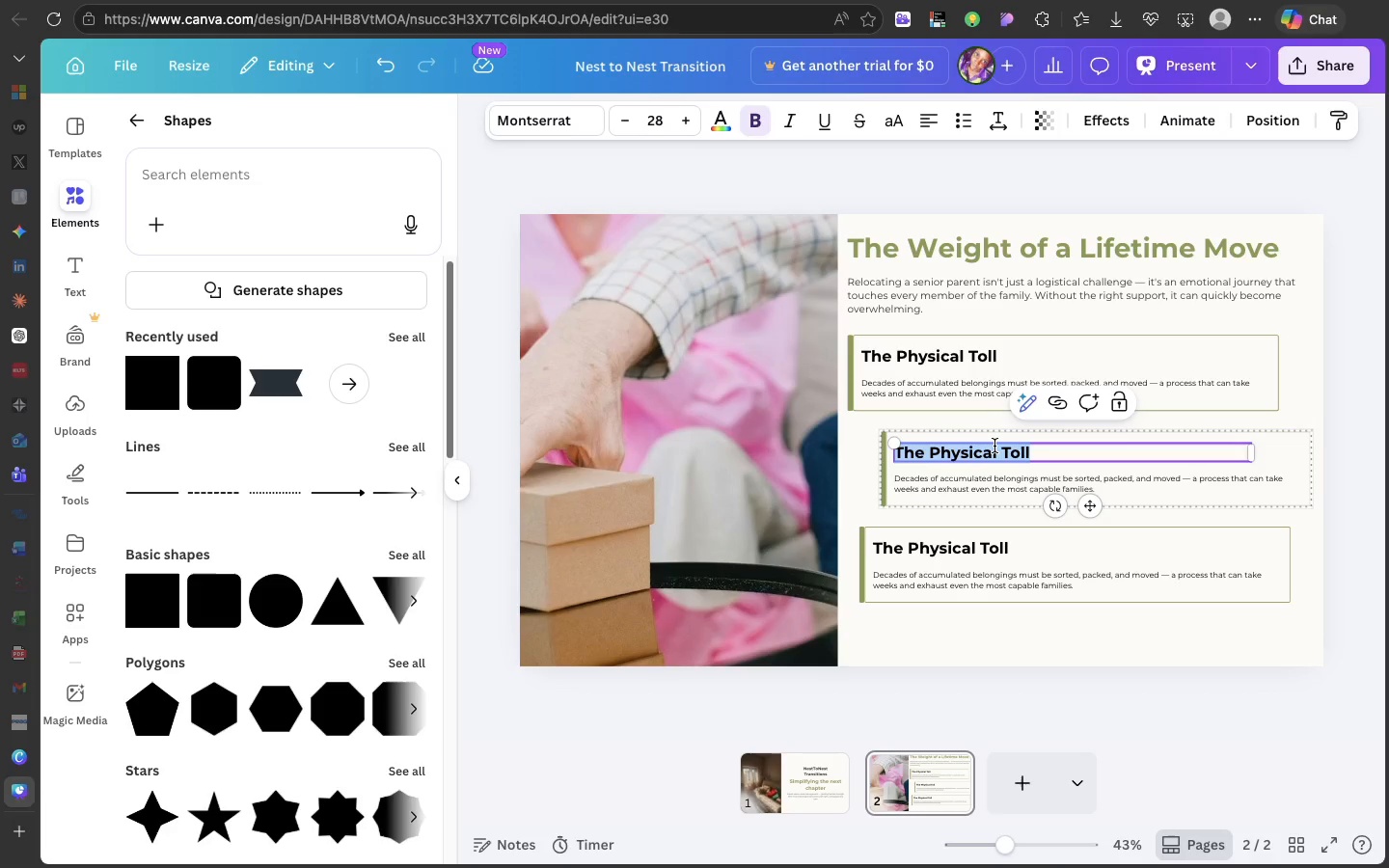 
triple_click([994, 446])
 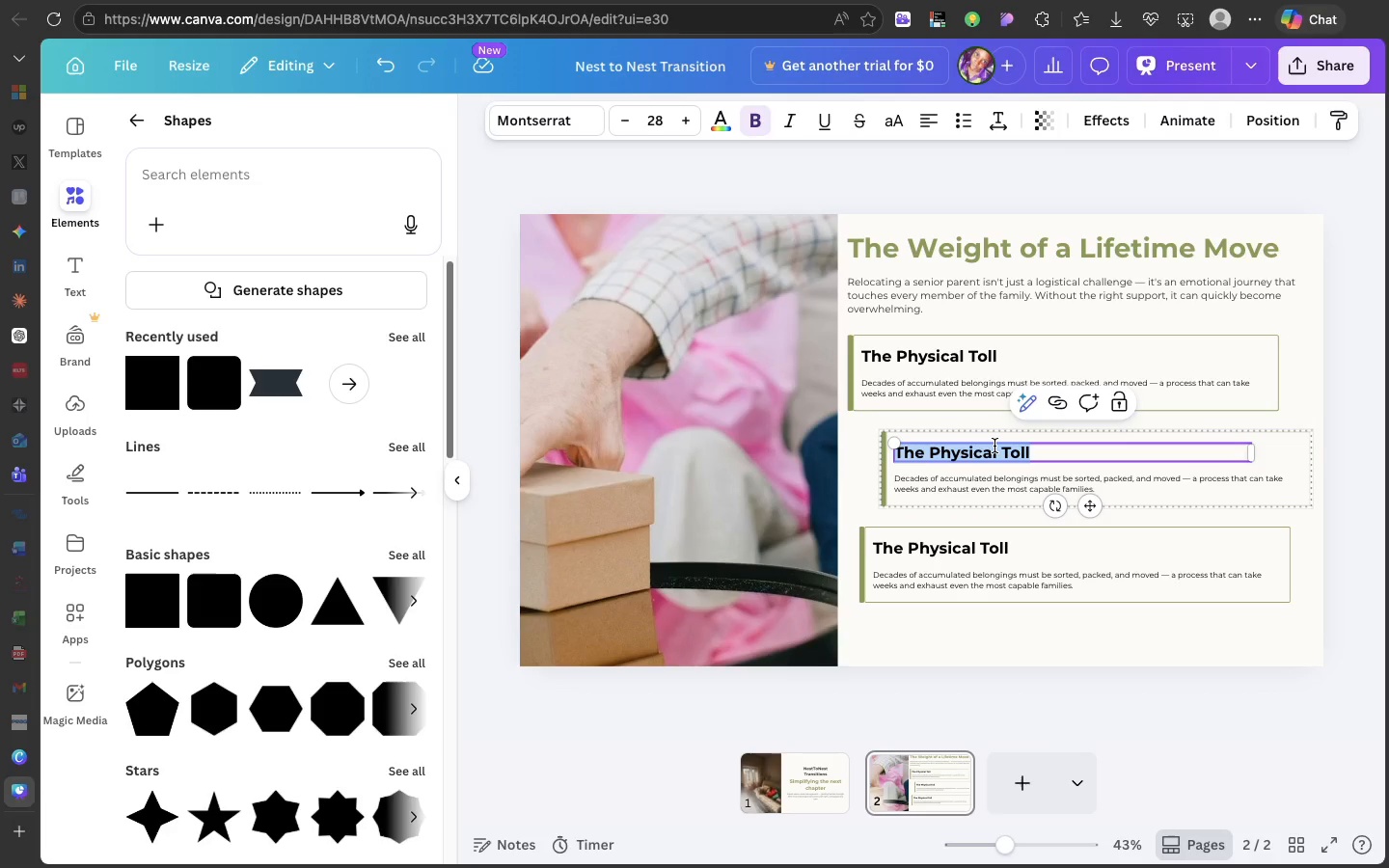 
key(Meta+V)
 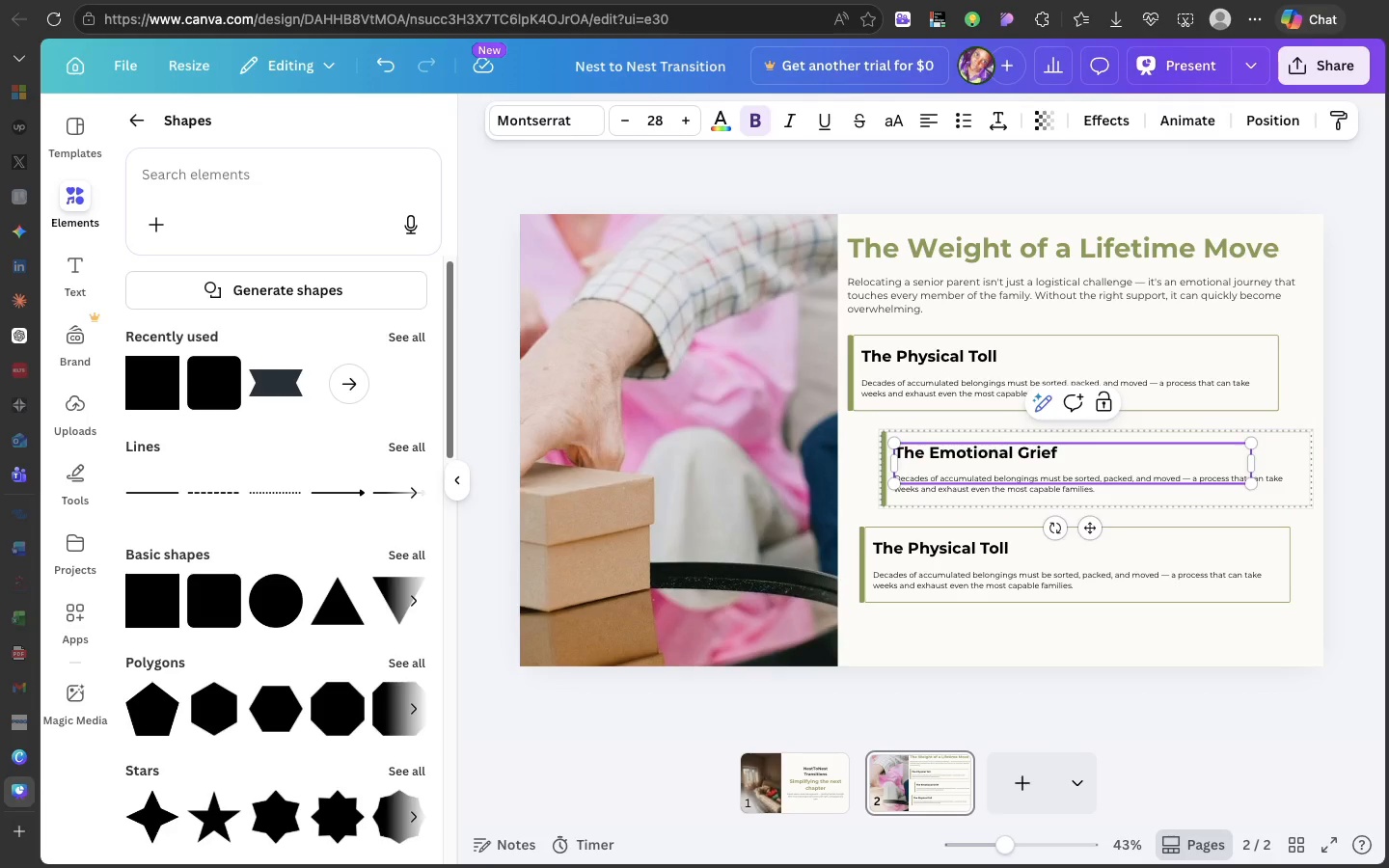 
key(Backspace)
 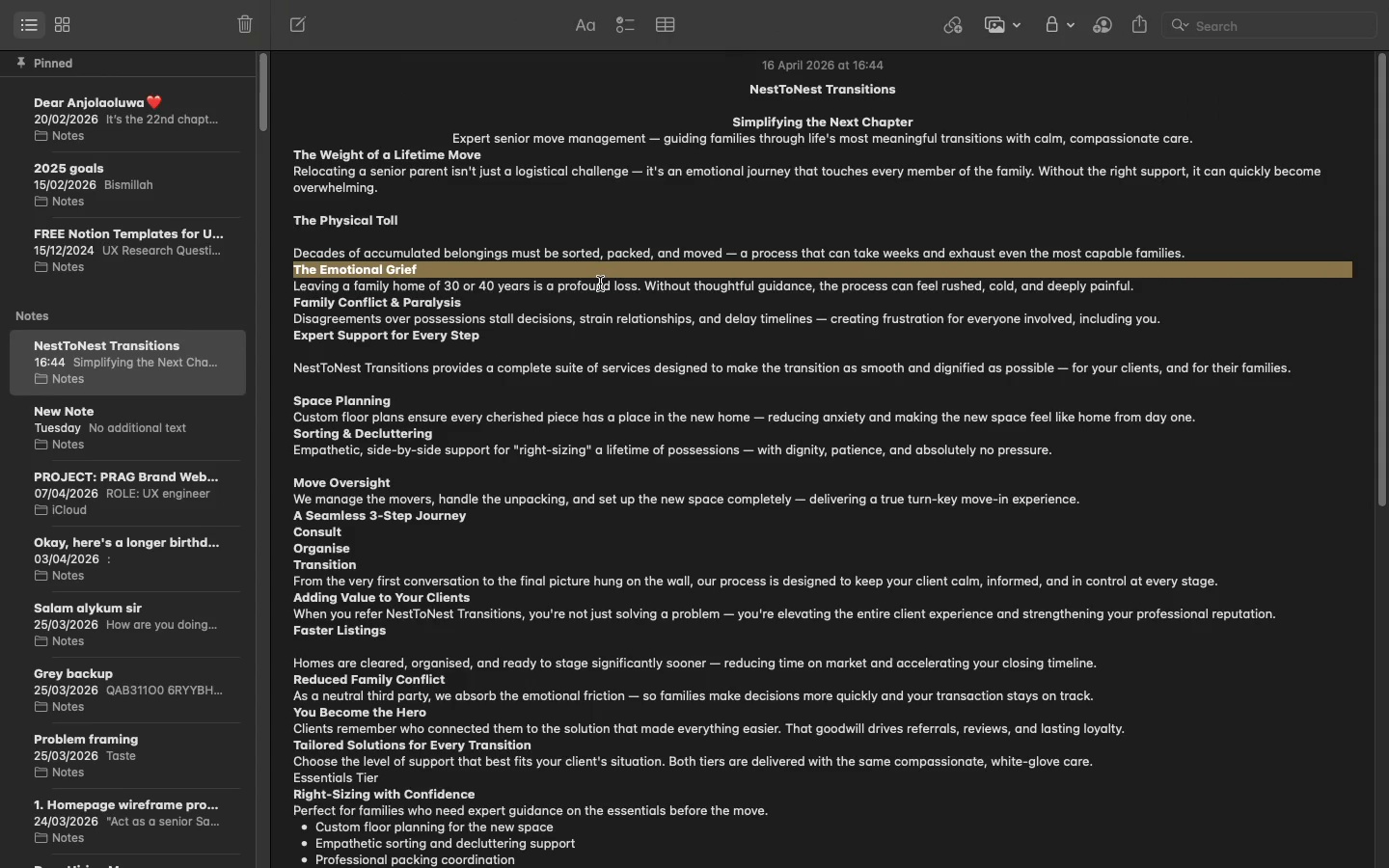 
double_click([600, 284])
 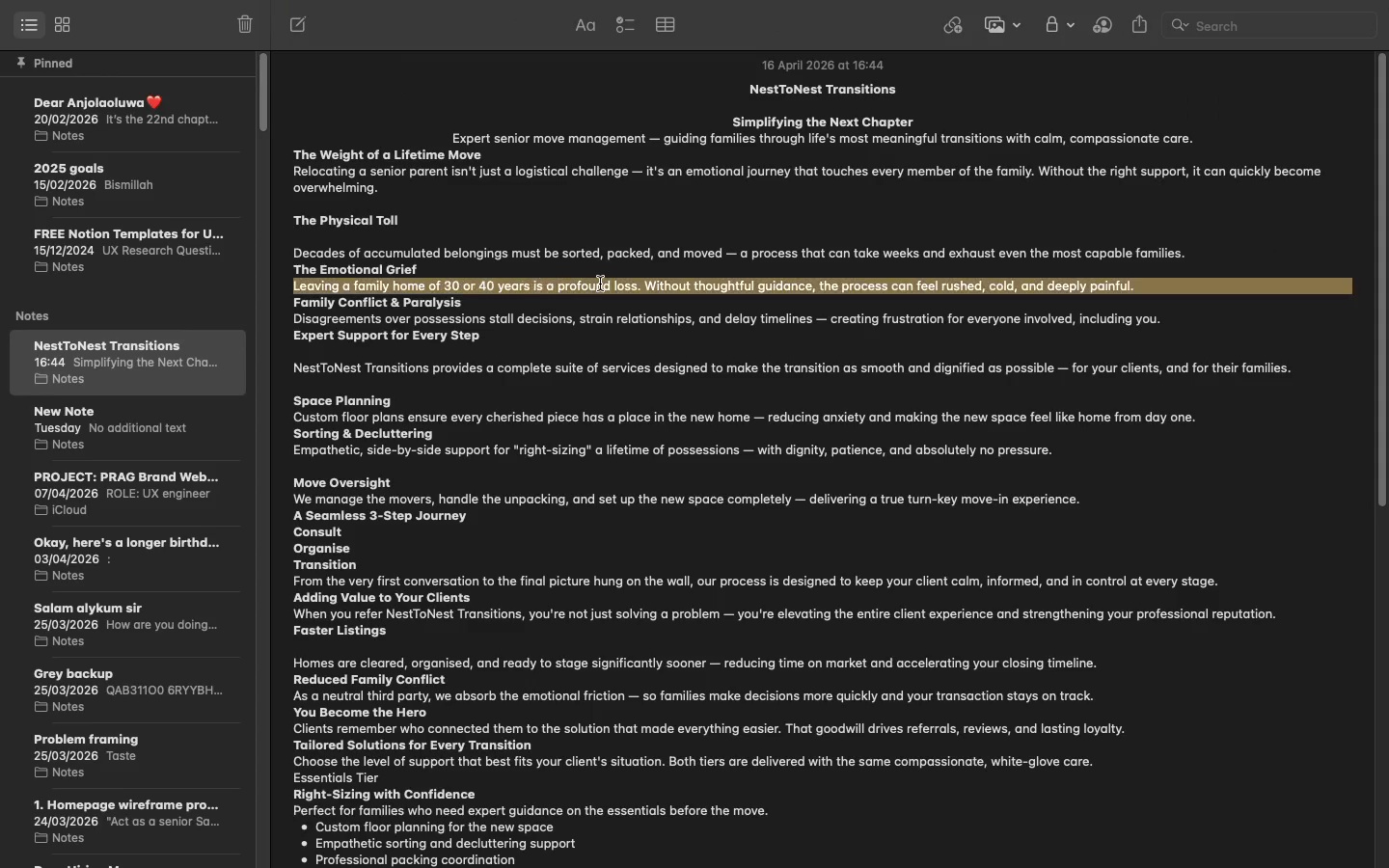 
double_click([600, 284])
 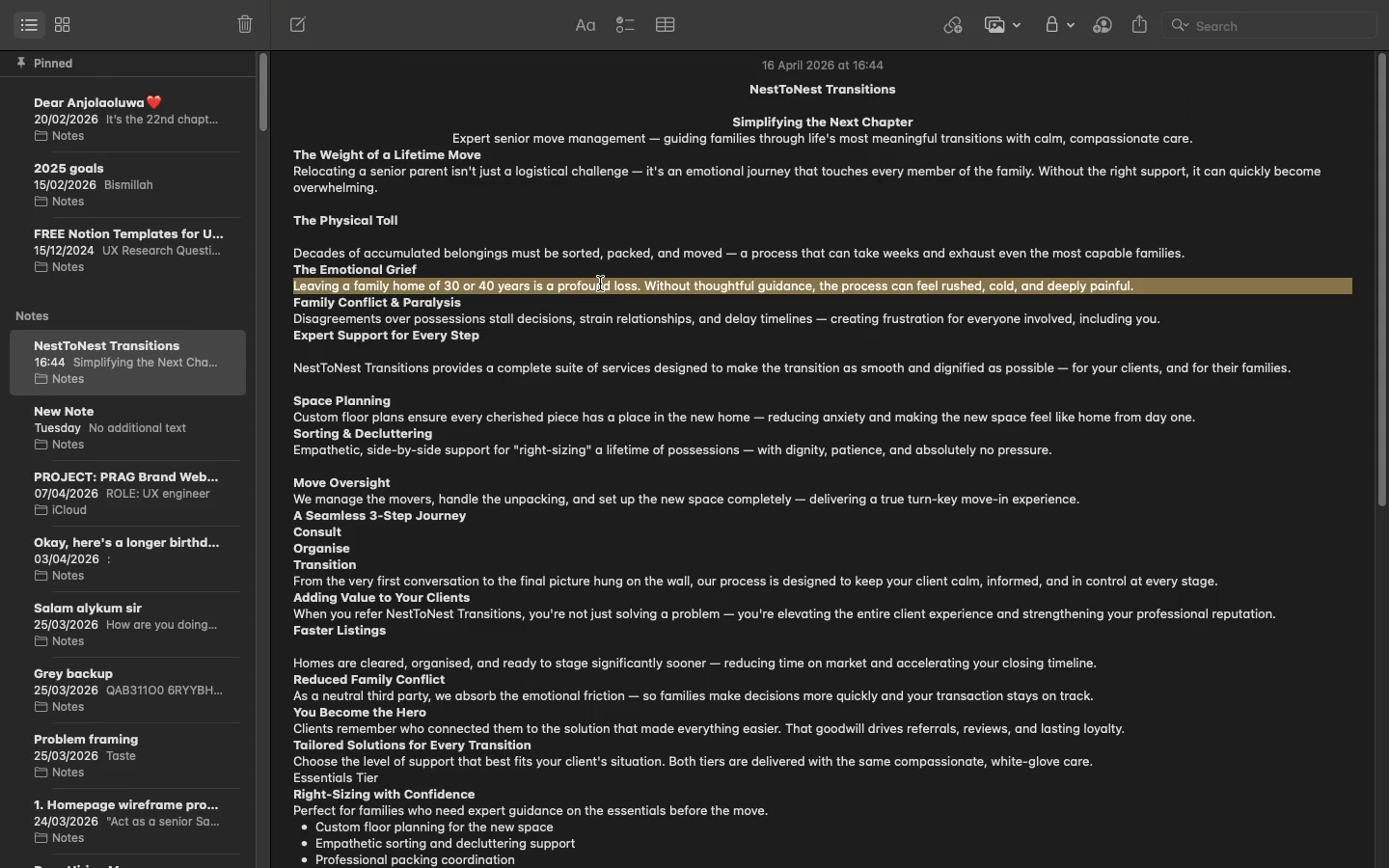 
triple_click([600, 284])
 